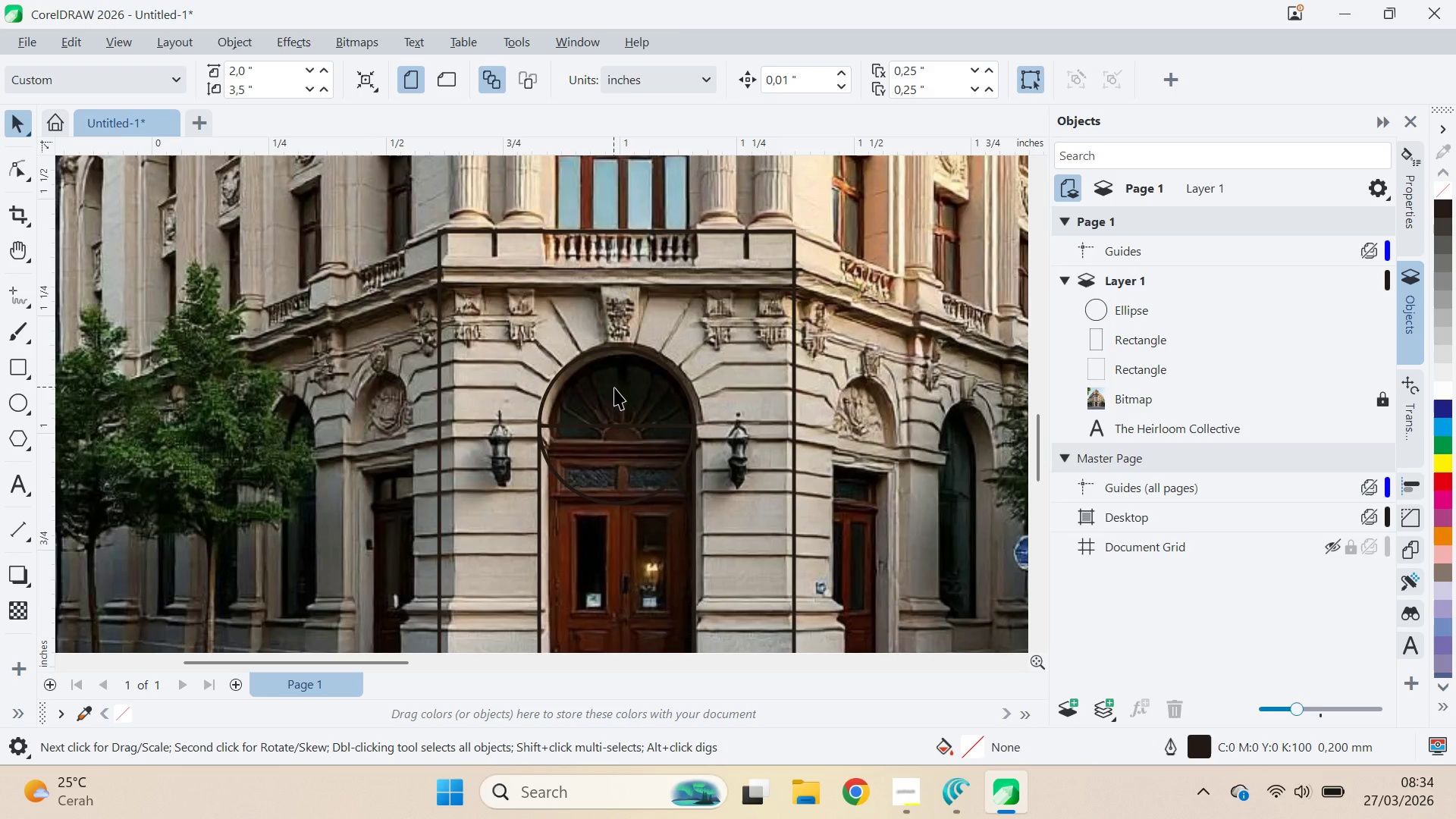 
key(Alt+AltLeft)
 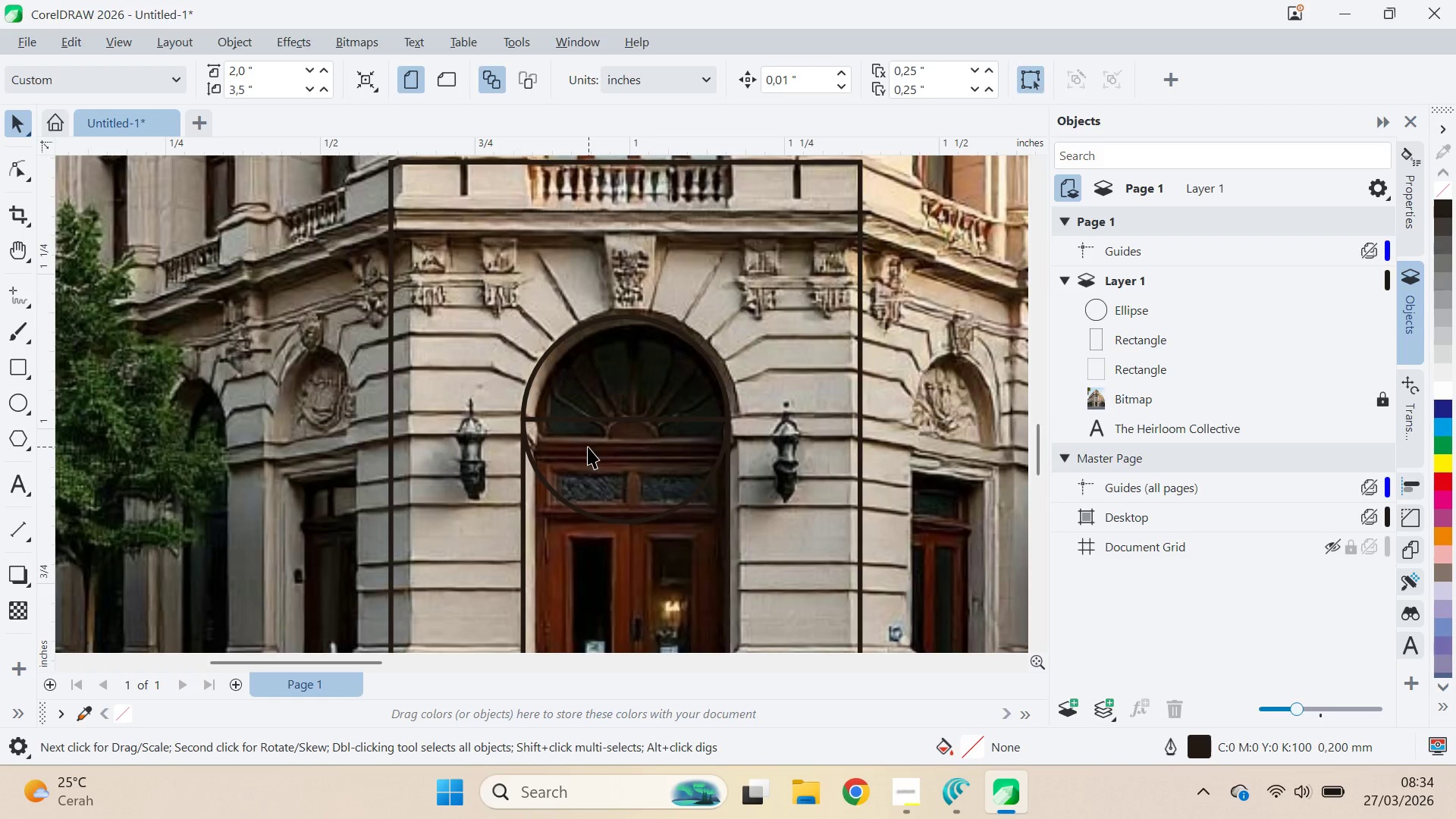 
key(Alt+Tab)
 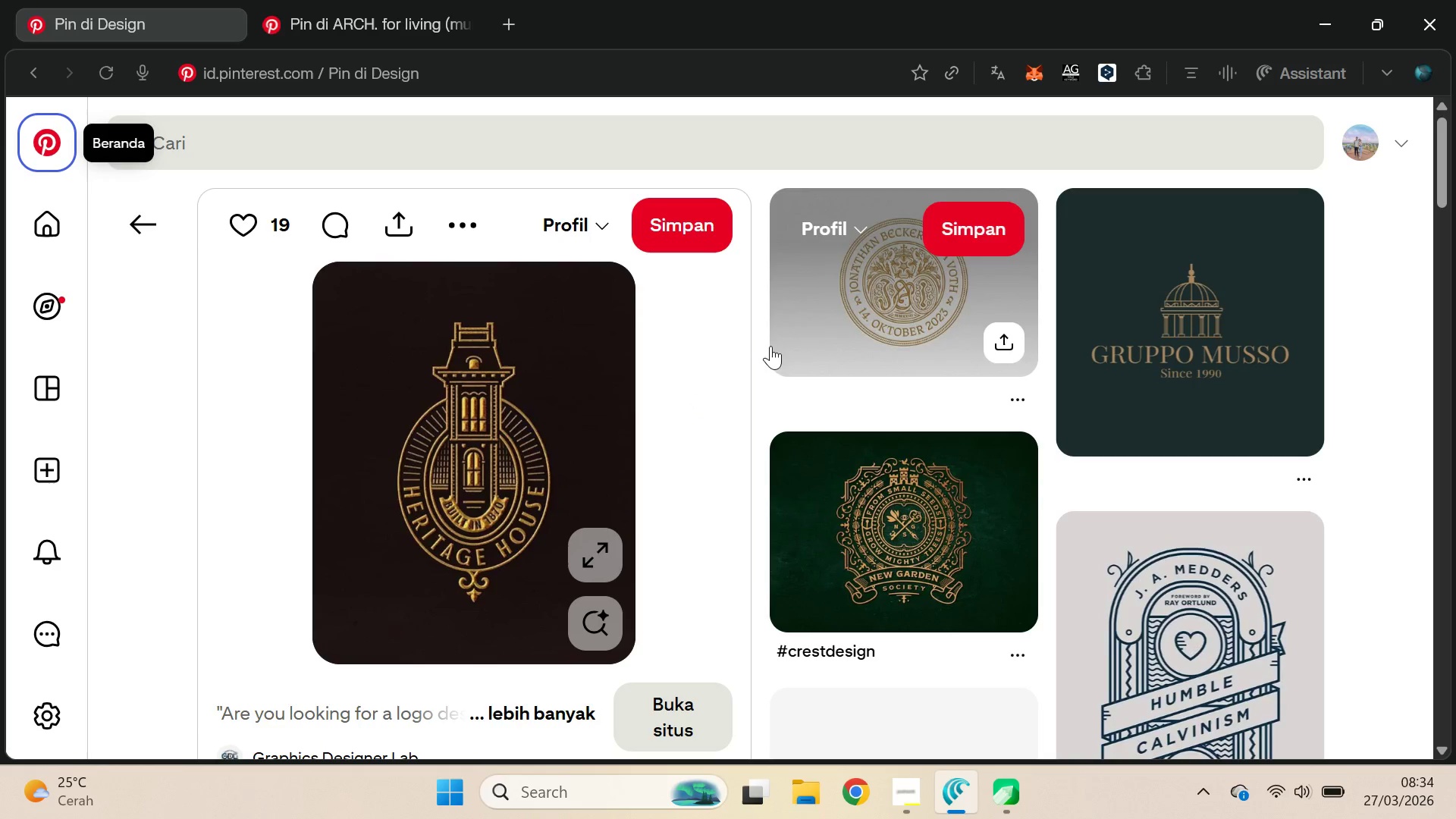 
scroll: coordinate [588, 447], scroll_direction: up, amount: 2.0
 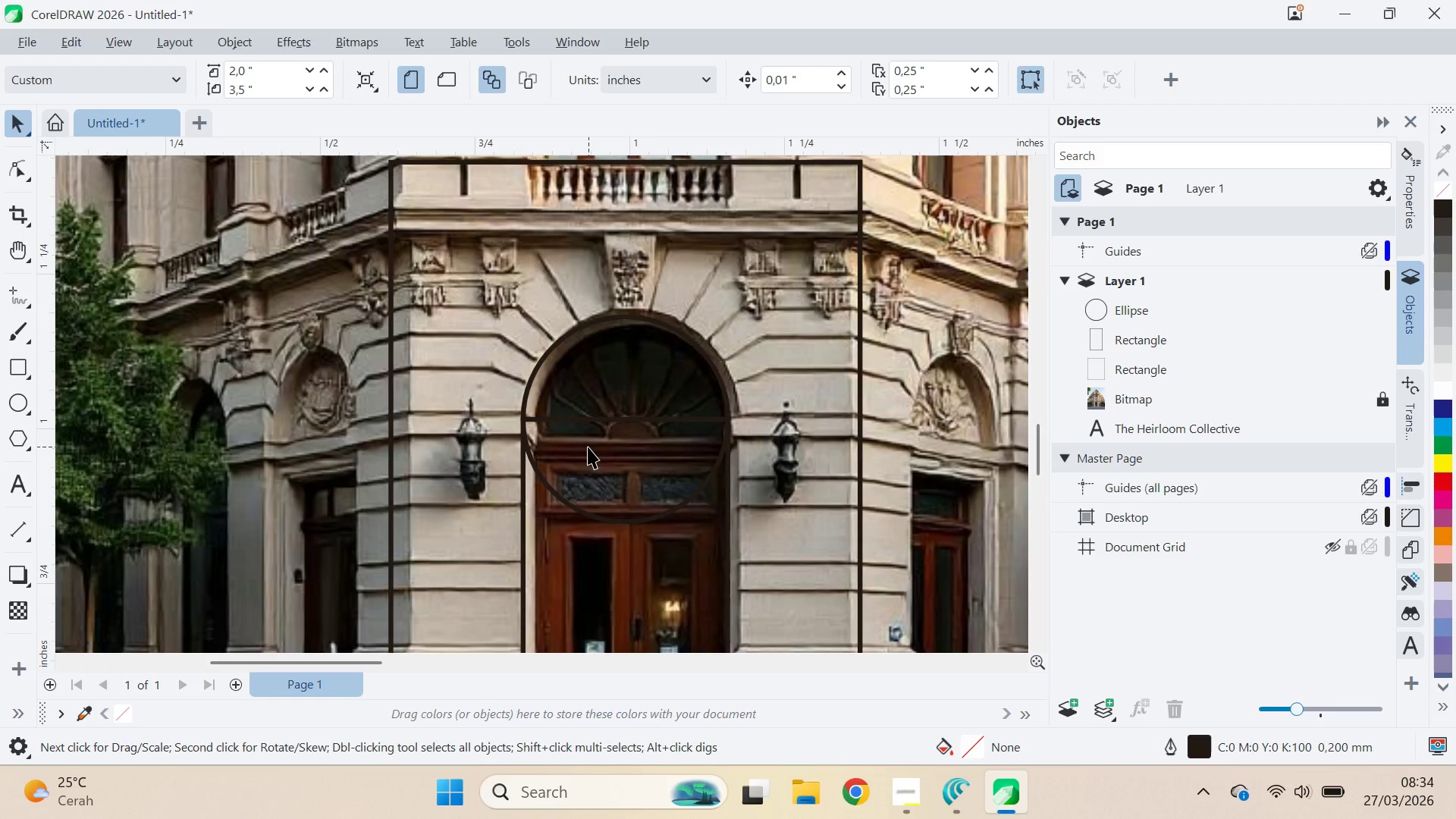 
key(Alt+AltLeft)
 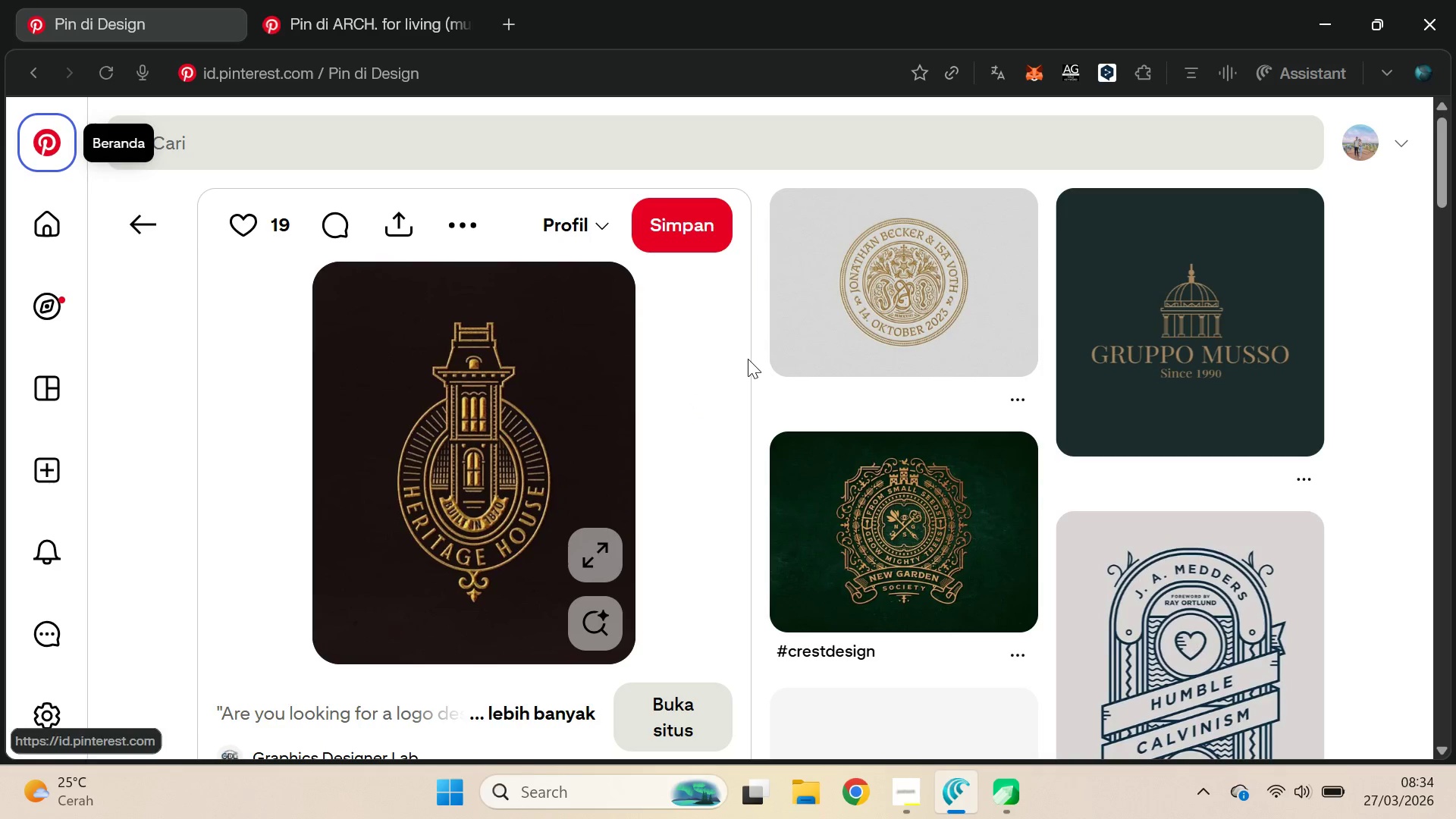 
key(Alt+Tab)
 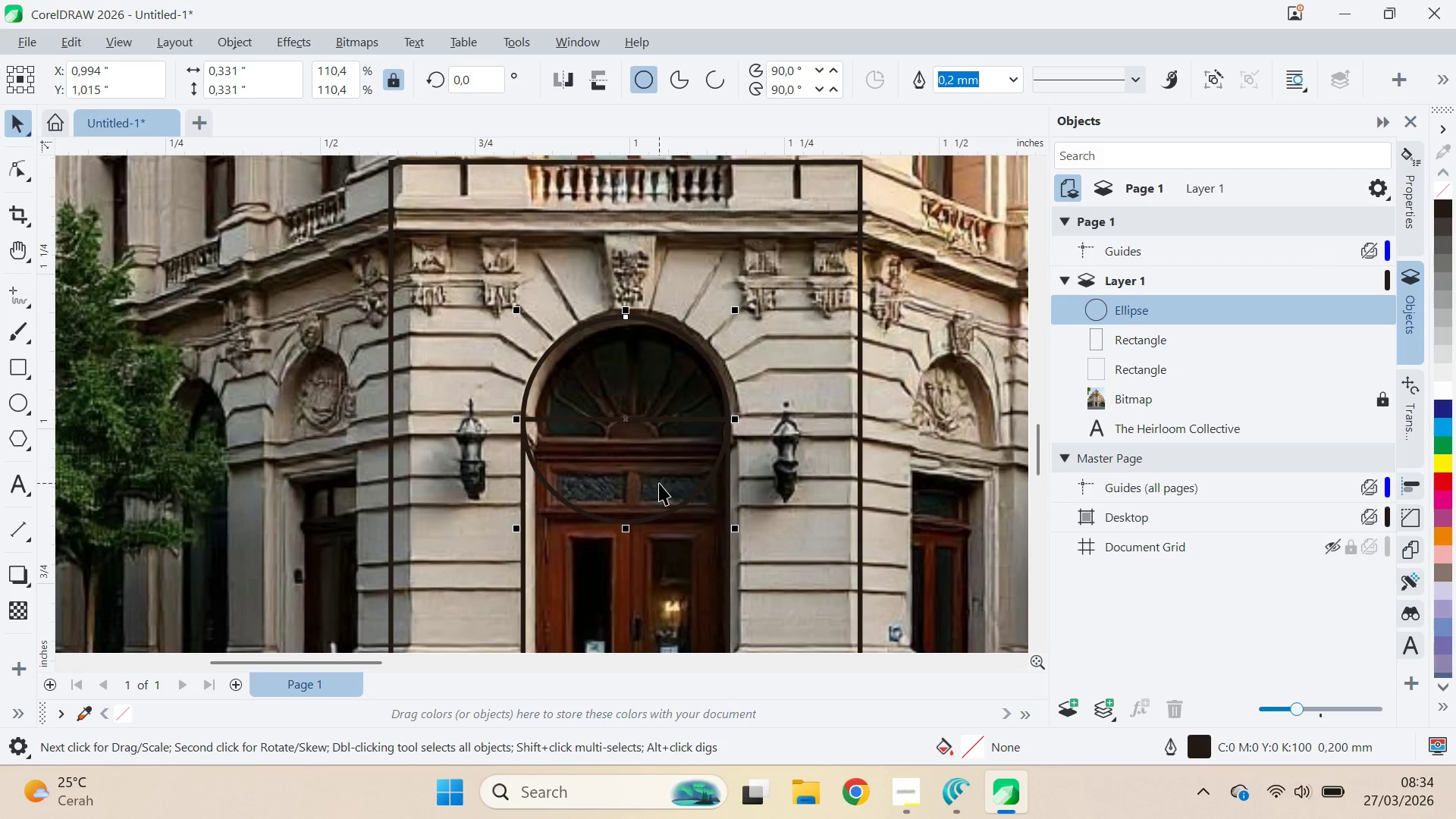 
hold_key(key=ShiftLeft, duration=0.73)
 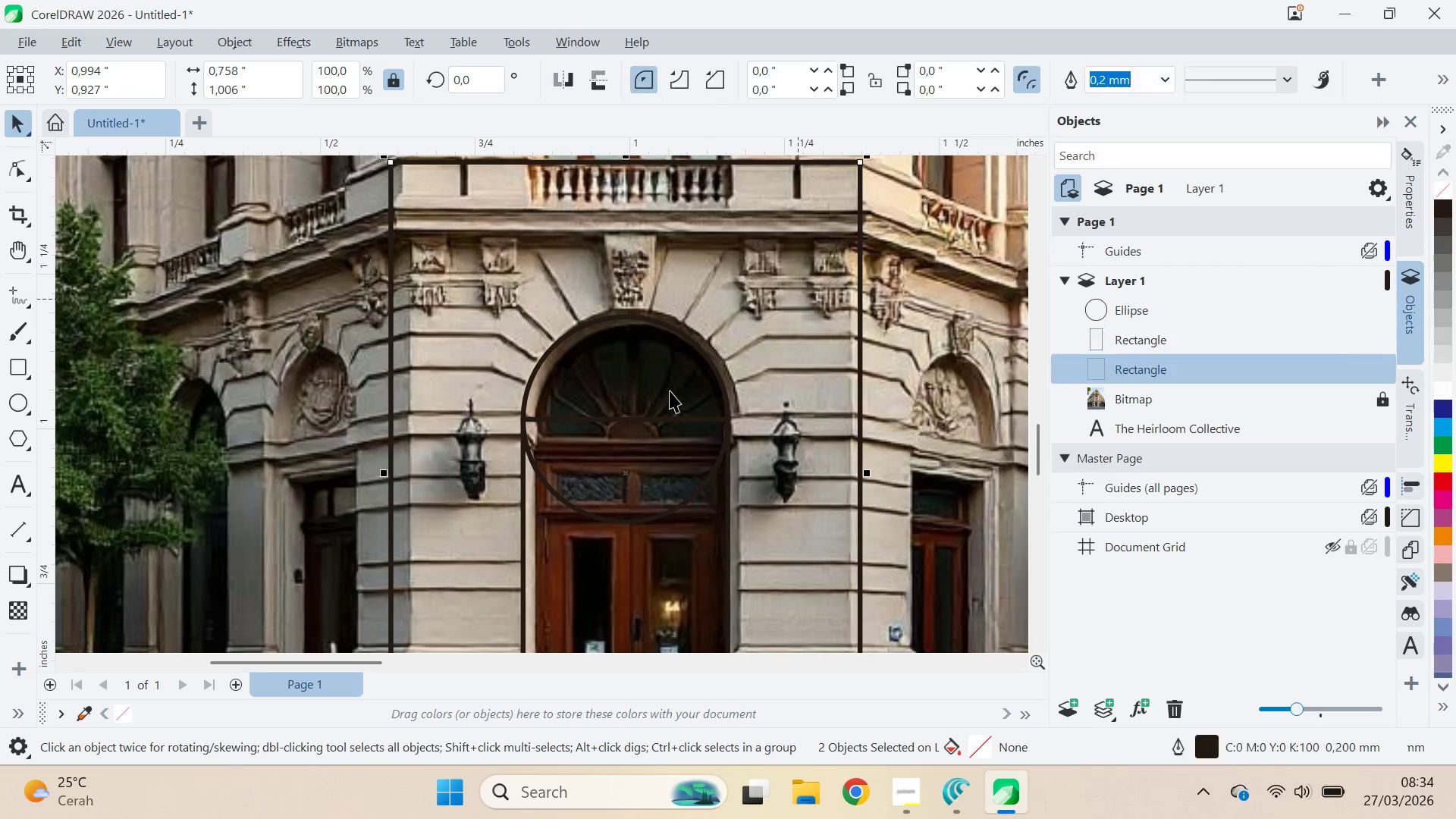 
double_click([670, 390])
 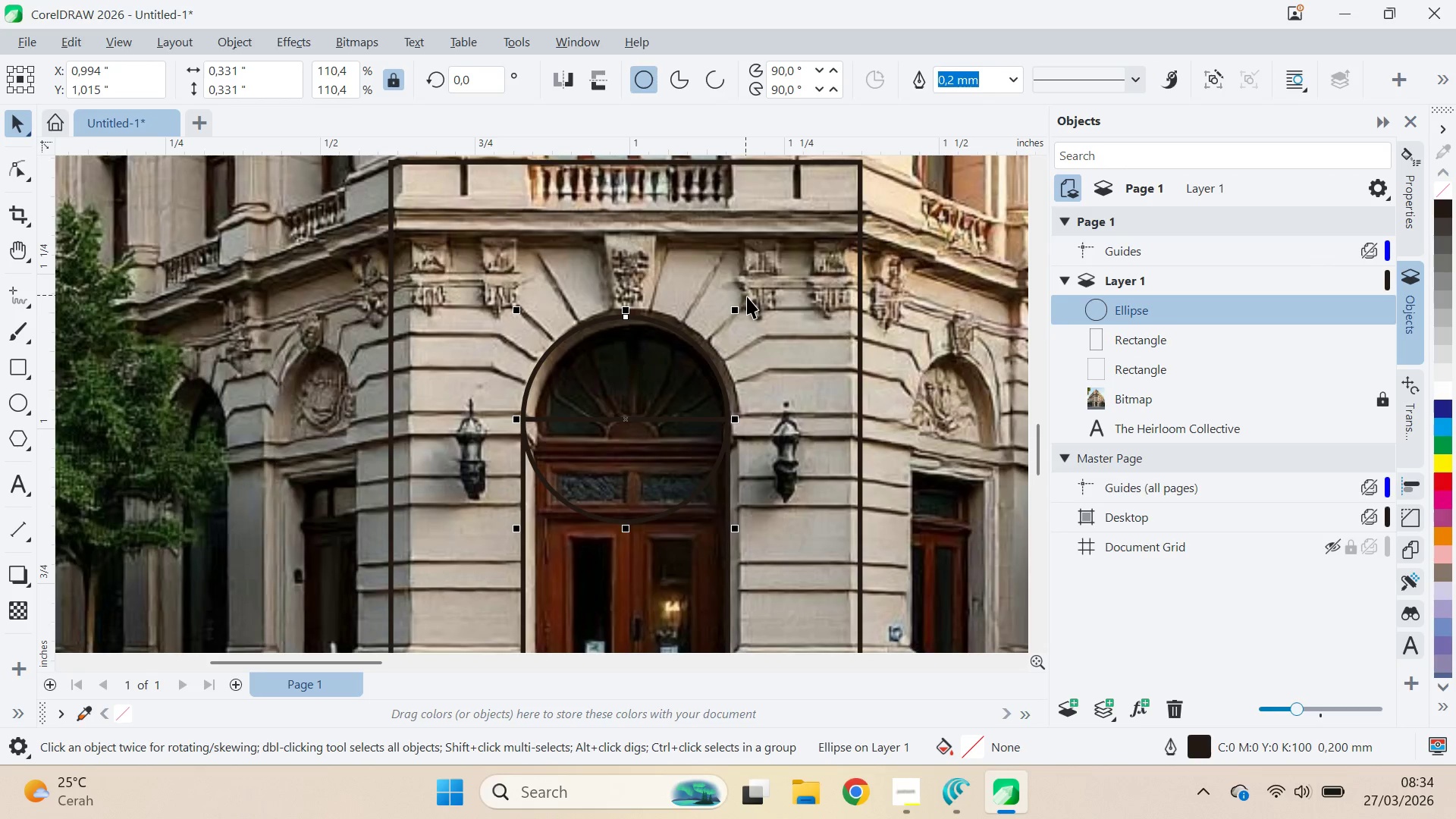 
hold_key(key=ShiftLeft, duration=1.51)
left_click_drag(start_coordinate=[739, 309], to_coordinate=[793, 381])
 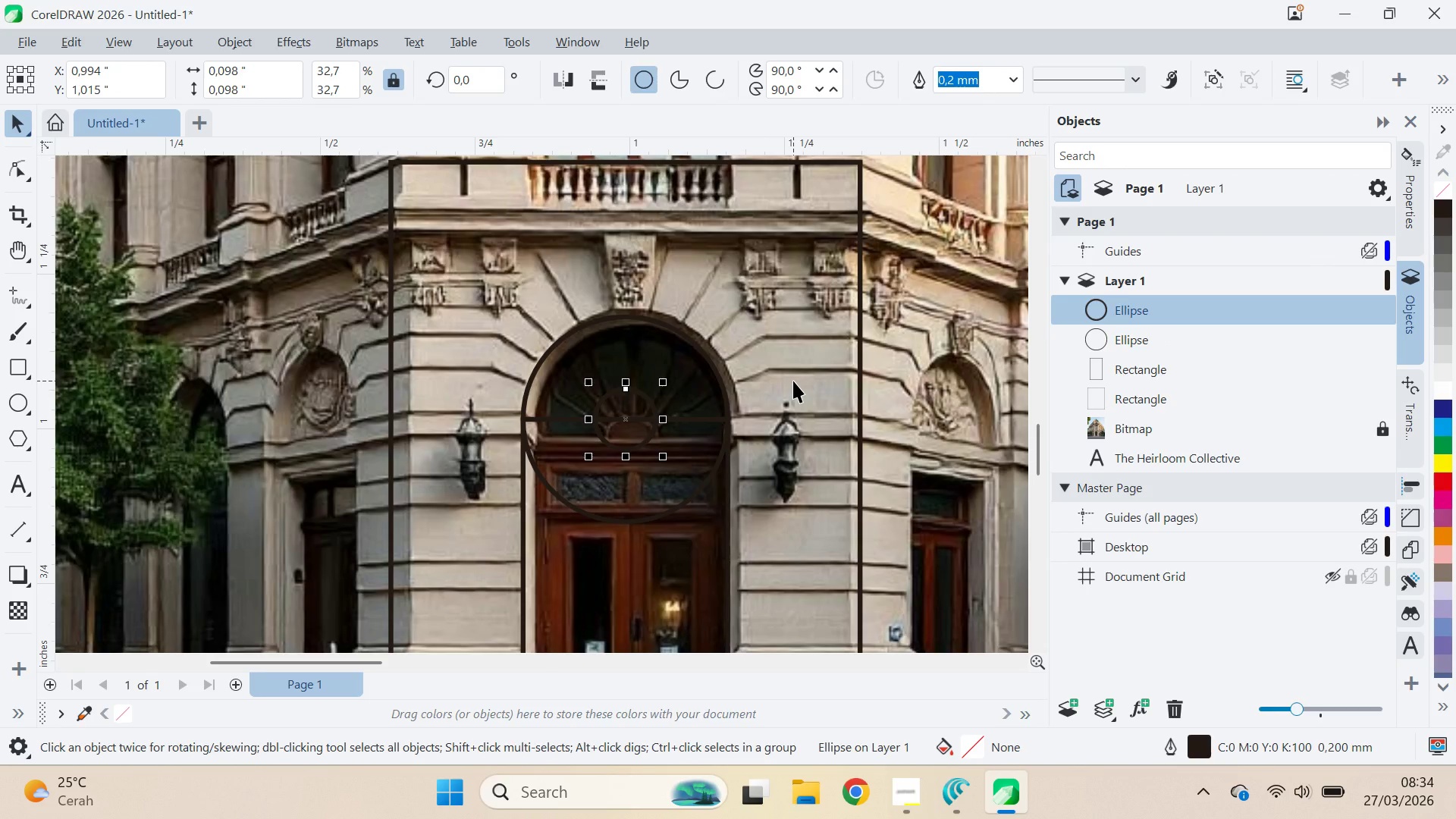 
hold_key(key=ShiftLeft, duration=1.45)
 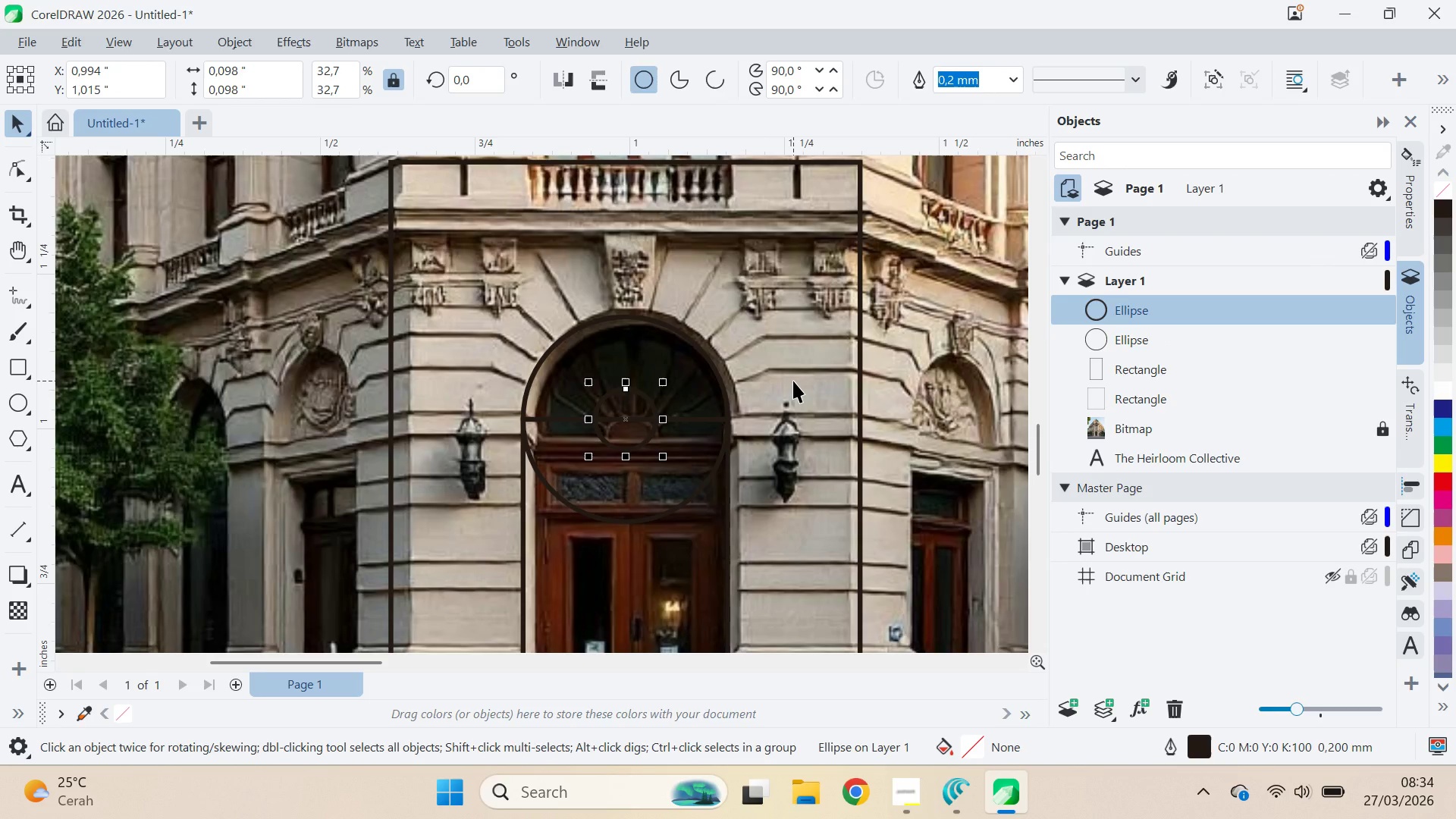 
hold_key(key=ShiftLeft, duration=1.8)
scroll: coordinate [720, 432], scroll_direction: up, amount: 1.0
 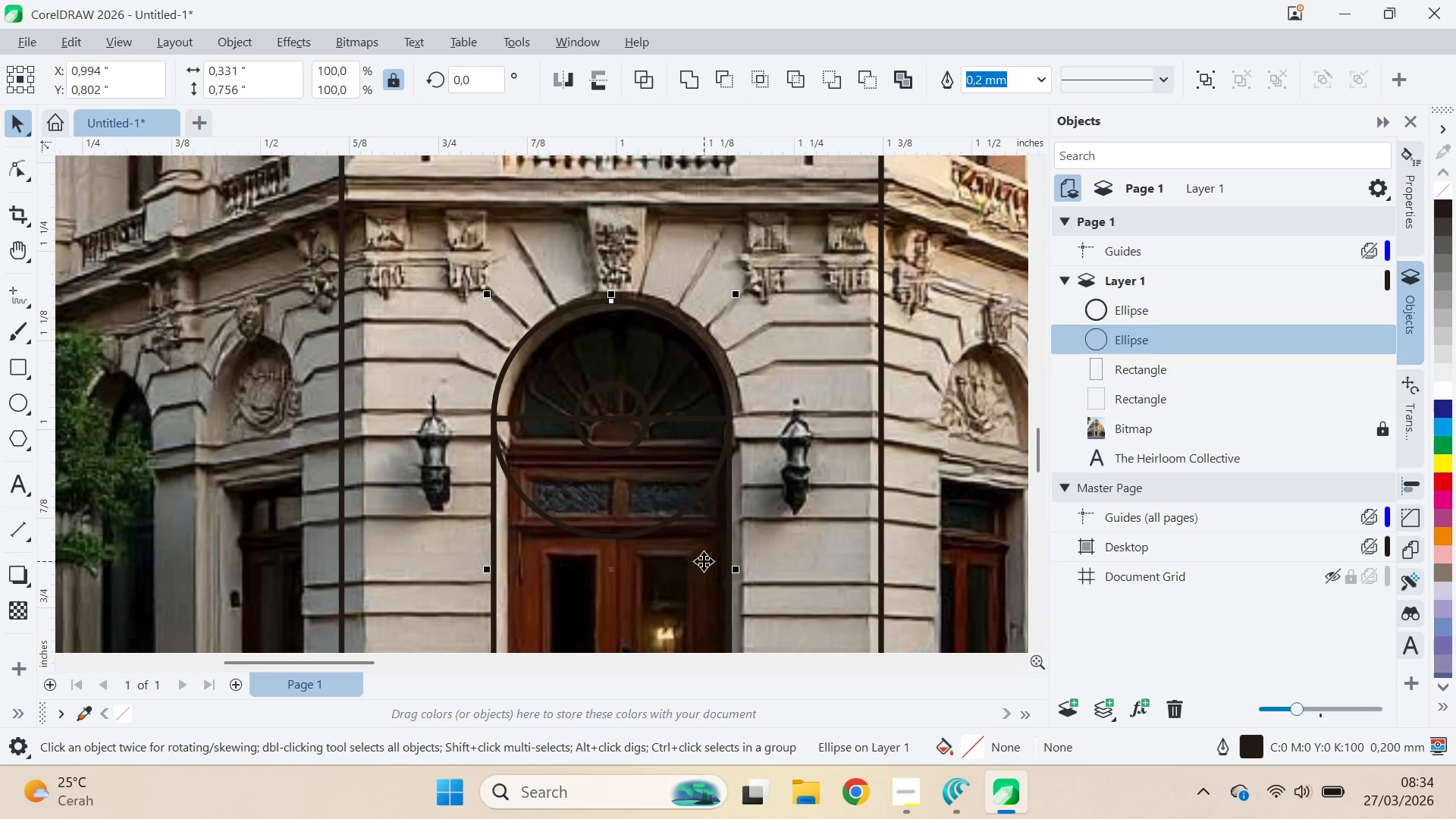 
left_click([799, 325])
 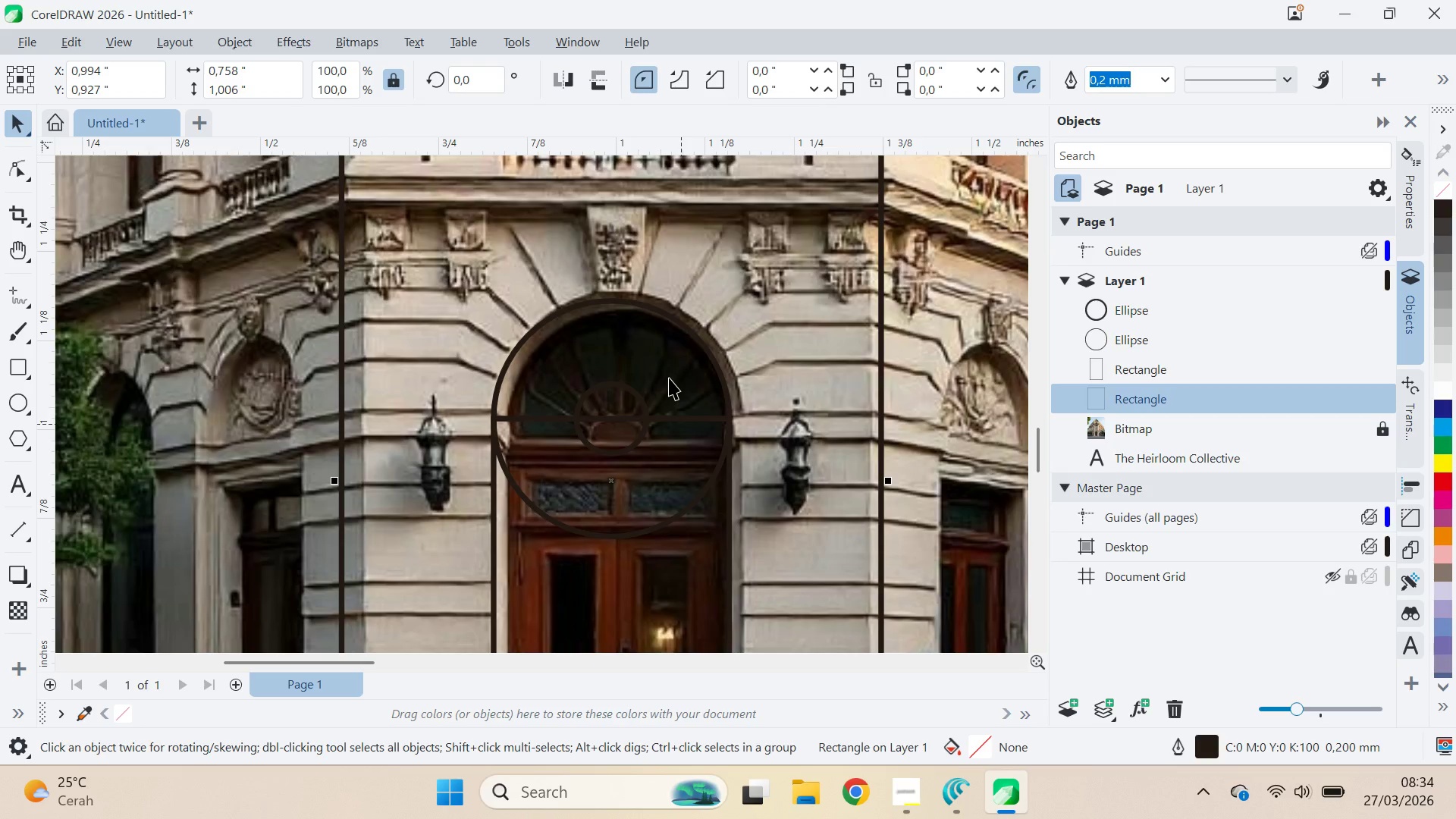 
left_click([691, 522])
 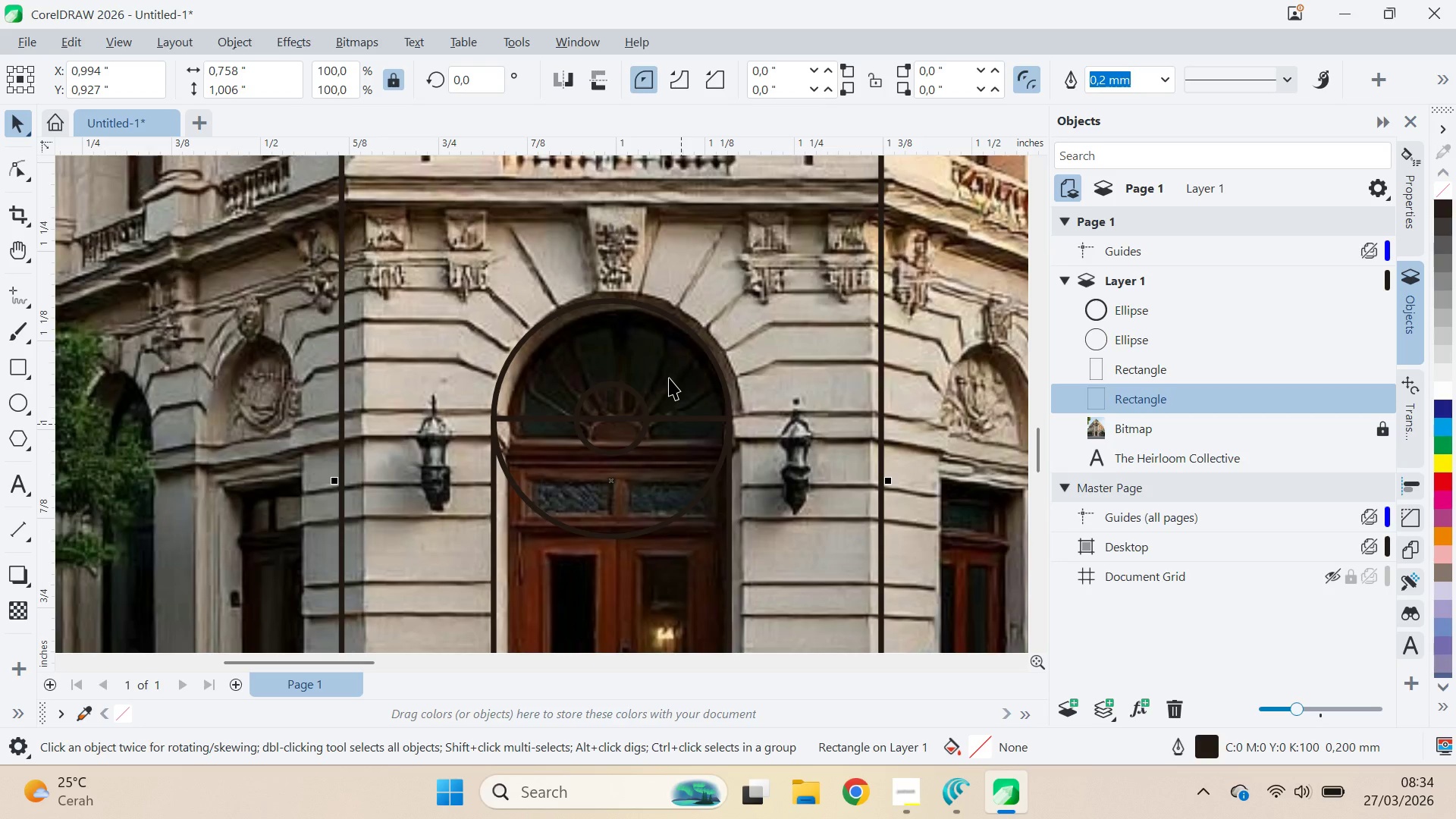 
key(Shift+ShiftLeft)
 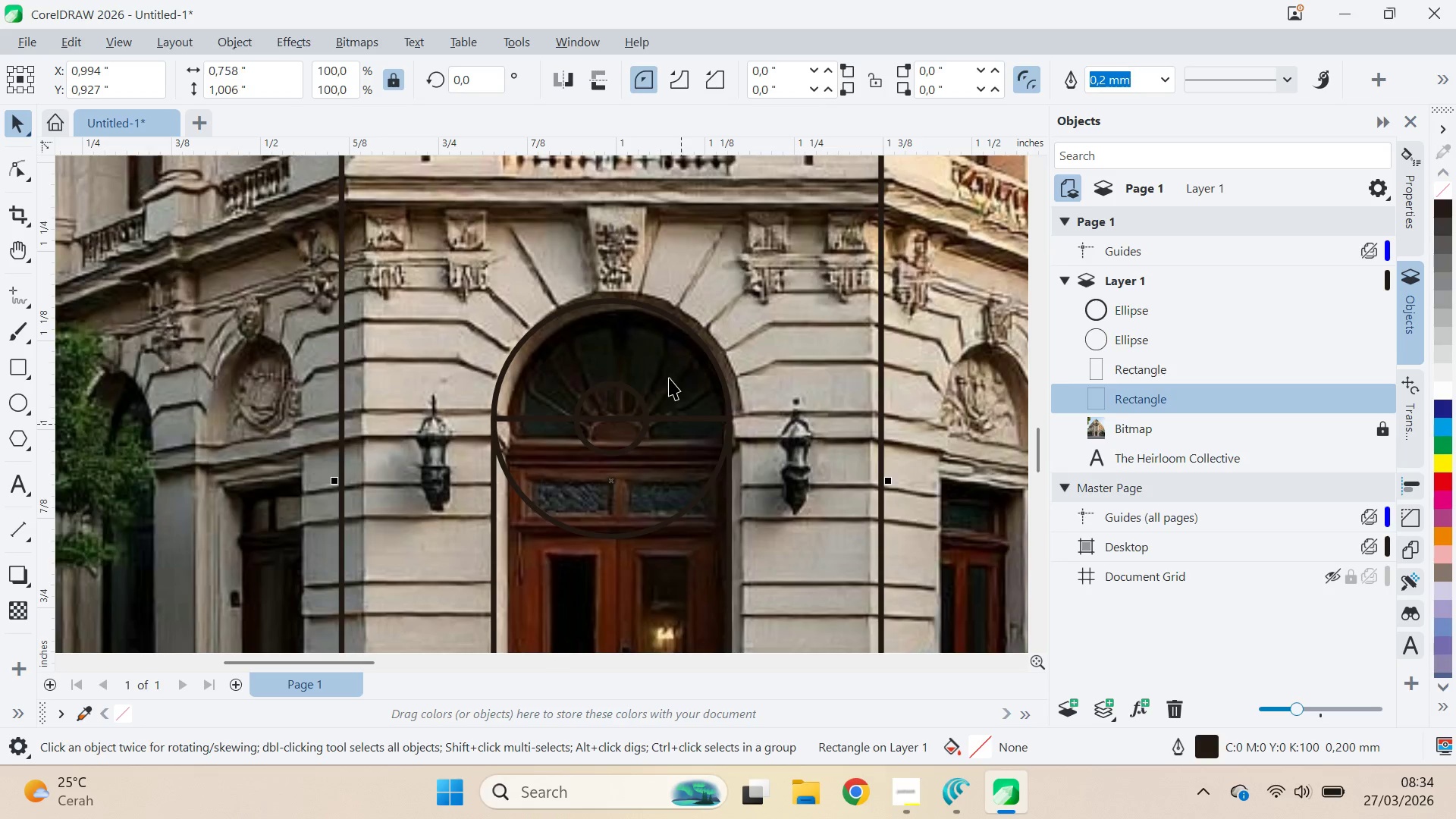 
left_click([633, 392])
 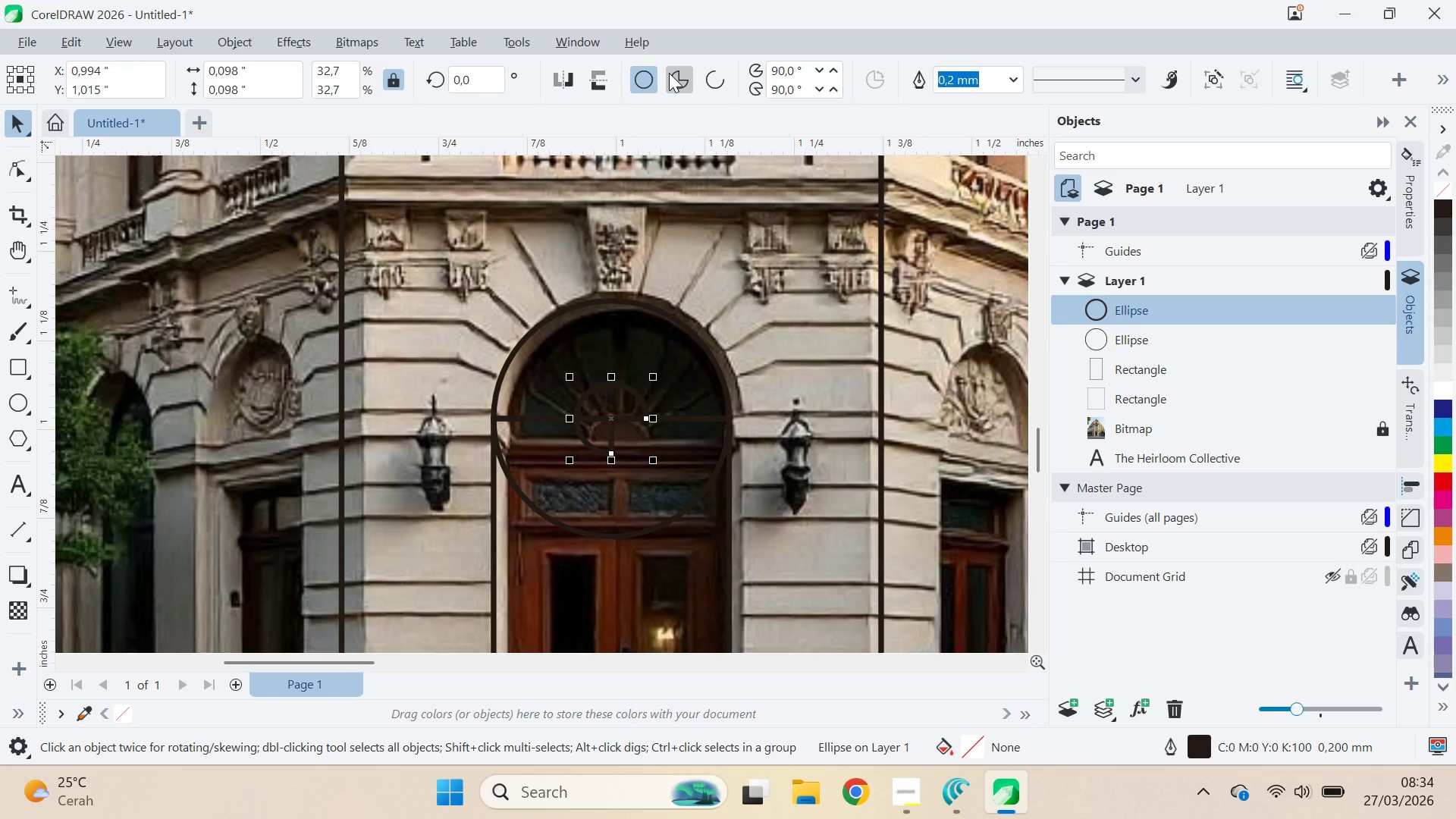 
type(av)
 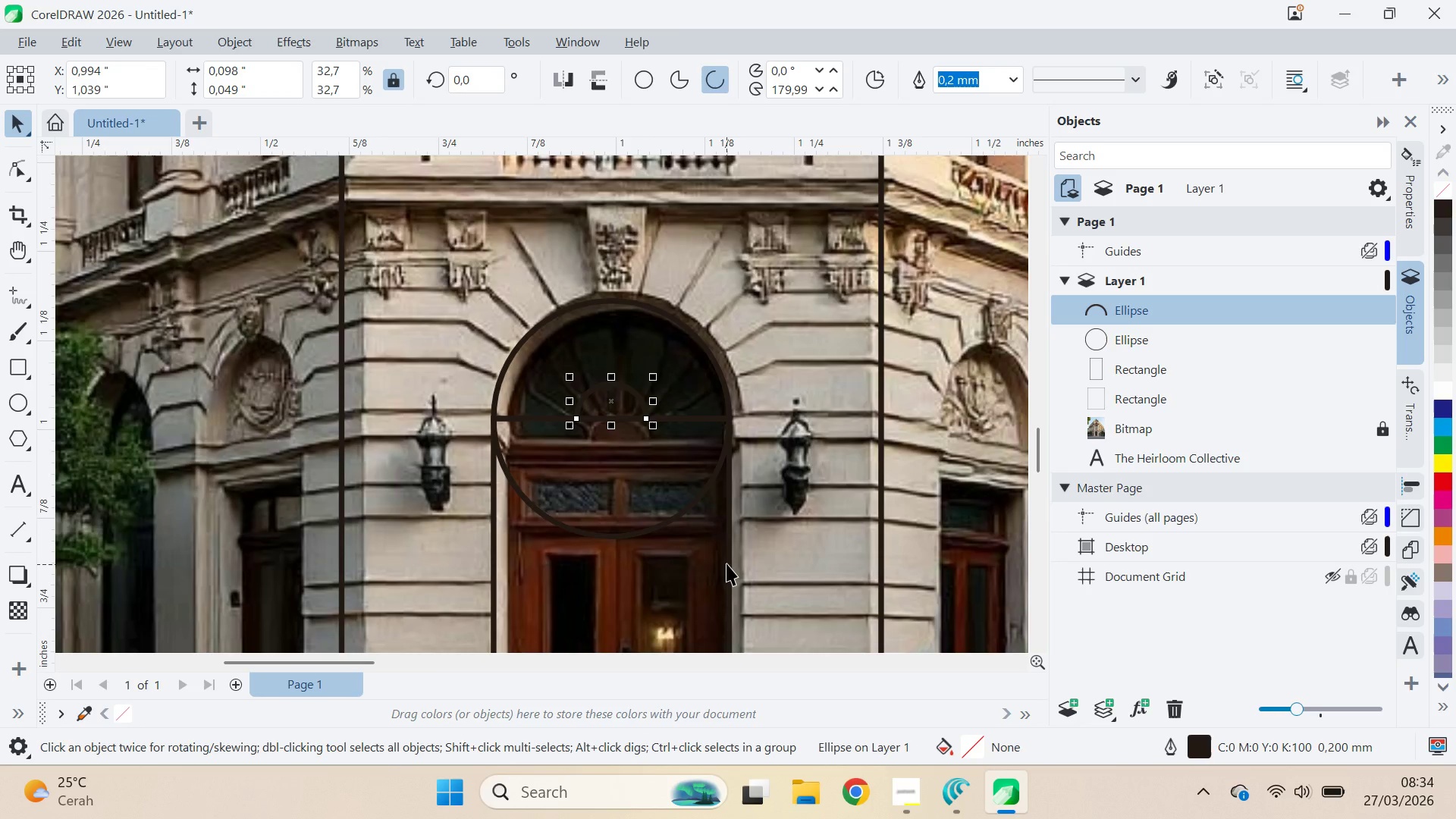 
left_click_drag(start_coordinate=[614, 453], to_coordinate=[576, 418])
 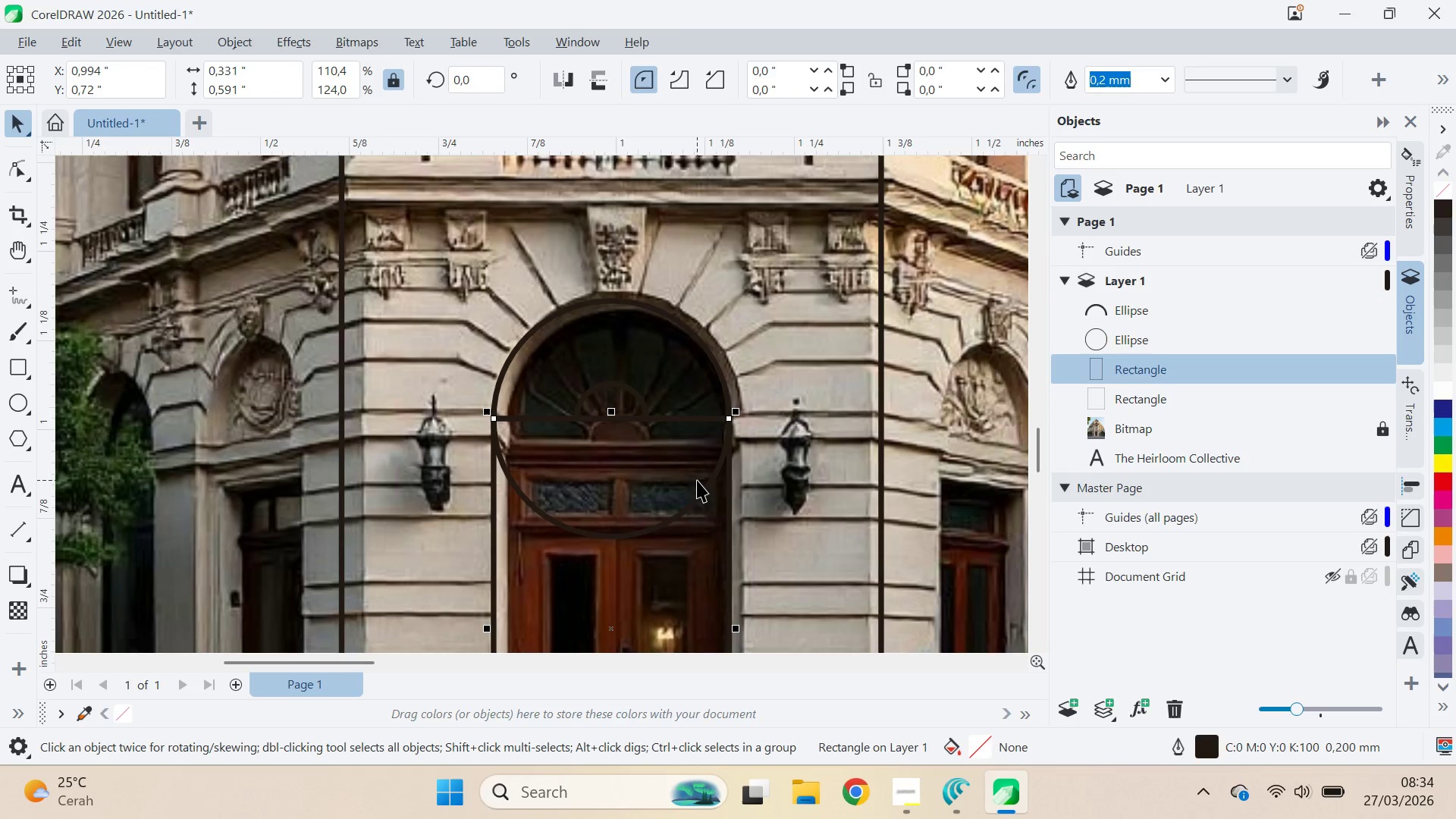 
hold_key(key=ShiftLeft, duration=1.14)
 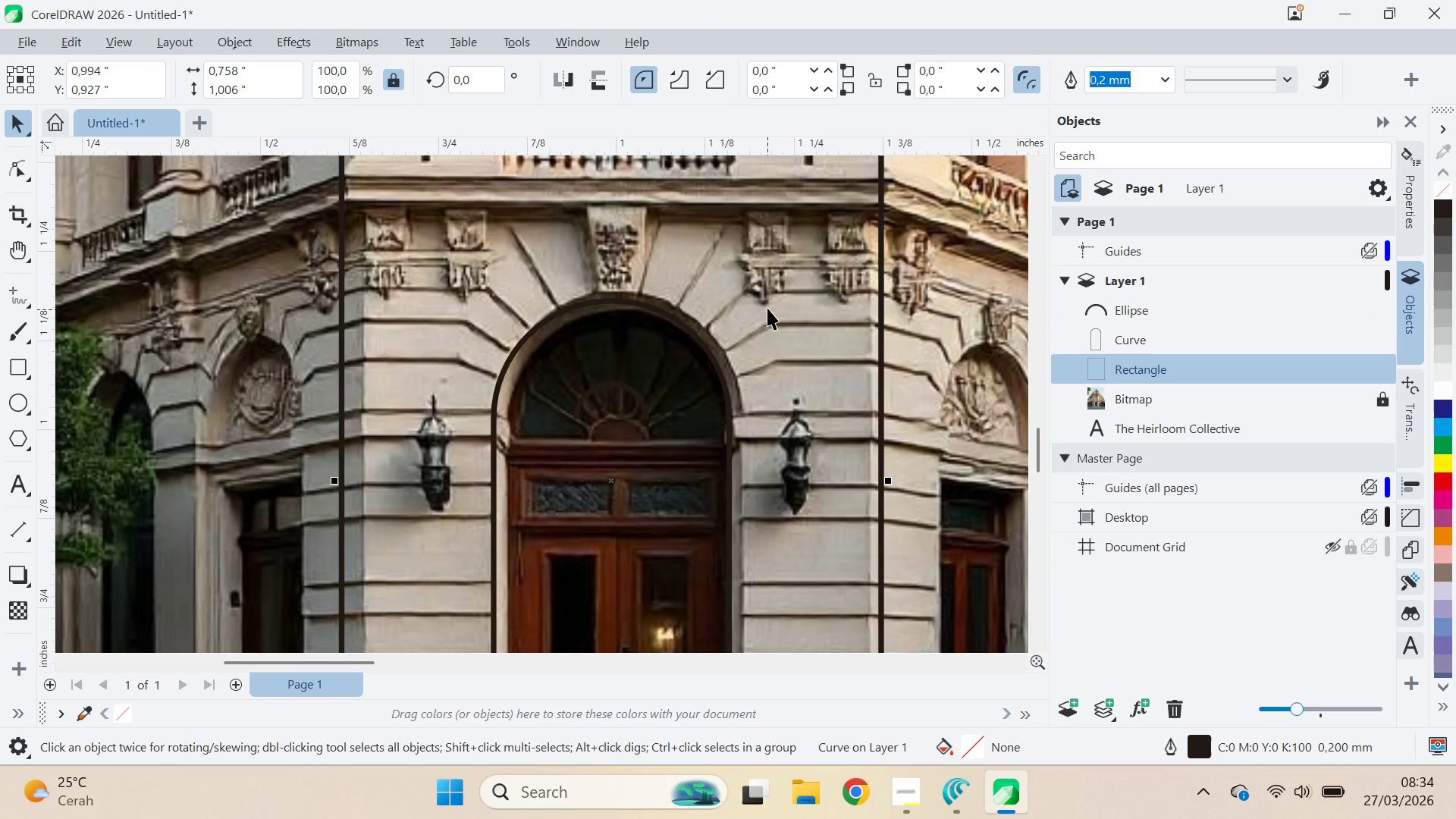 
left_click([649, 401])
 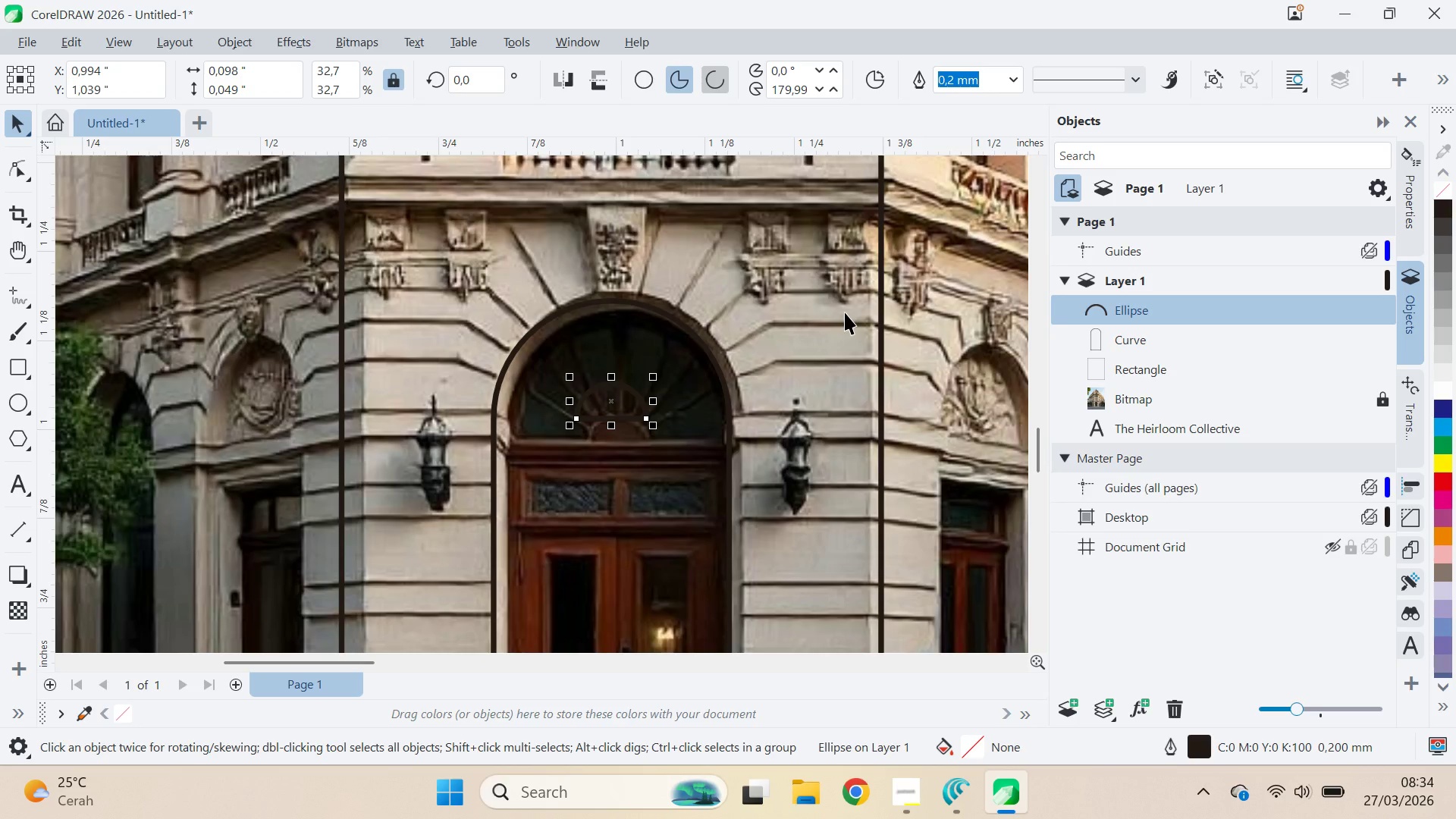 
scroll: coordinate [732, 403], scroll_direction: down, amount: 2.0
 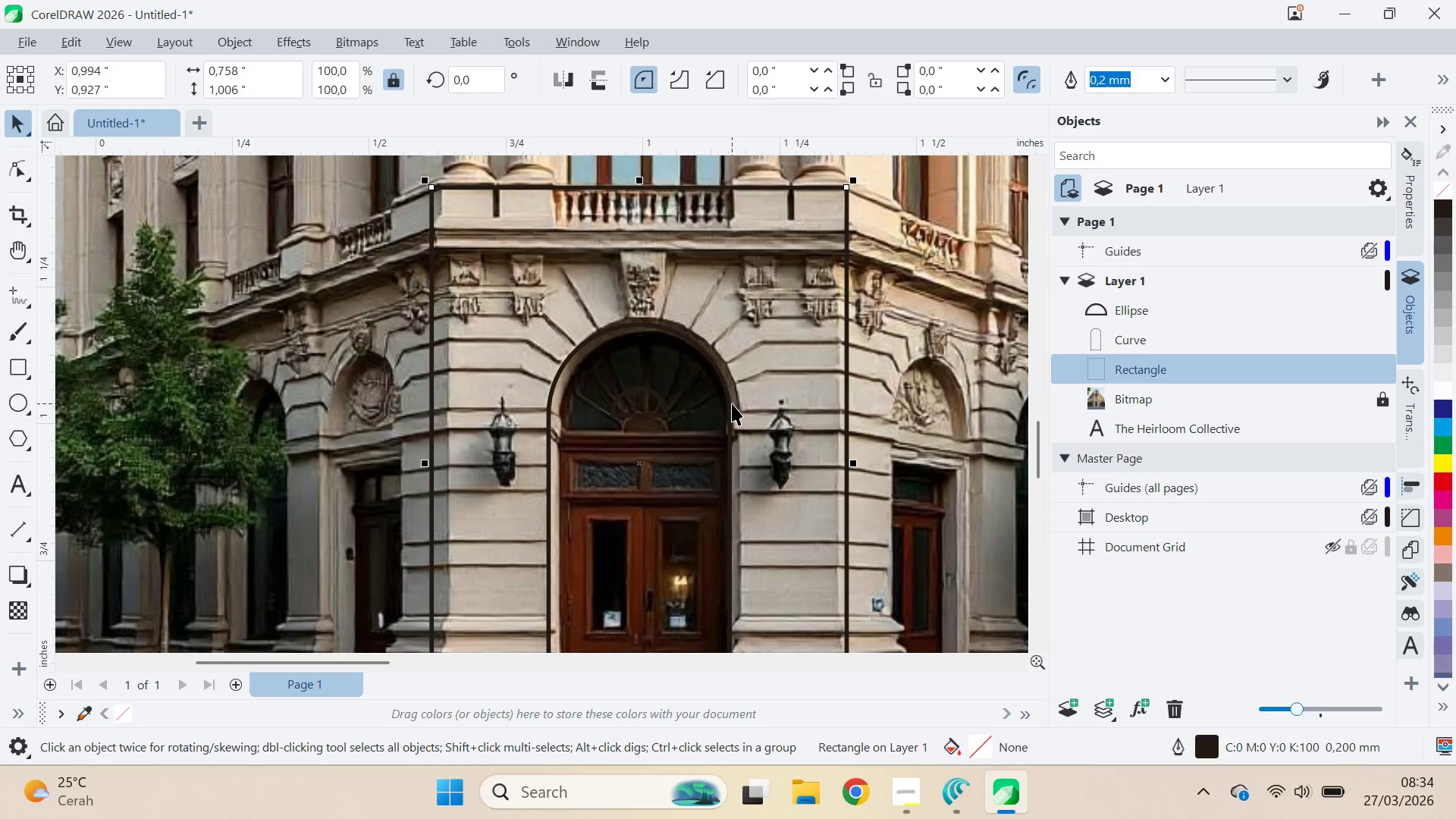 
scroll: coordinate [692, 343], scroll_direction: up, amount: 3.0
 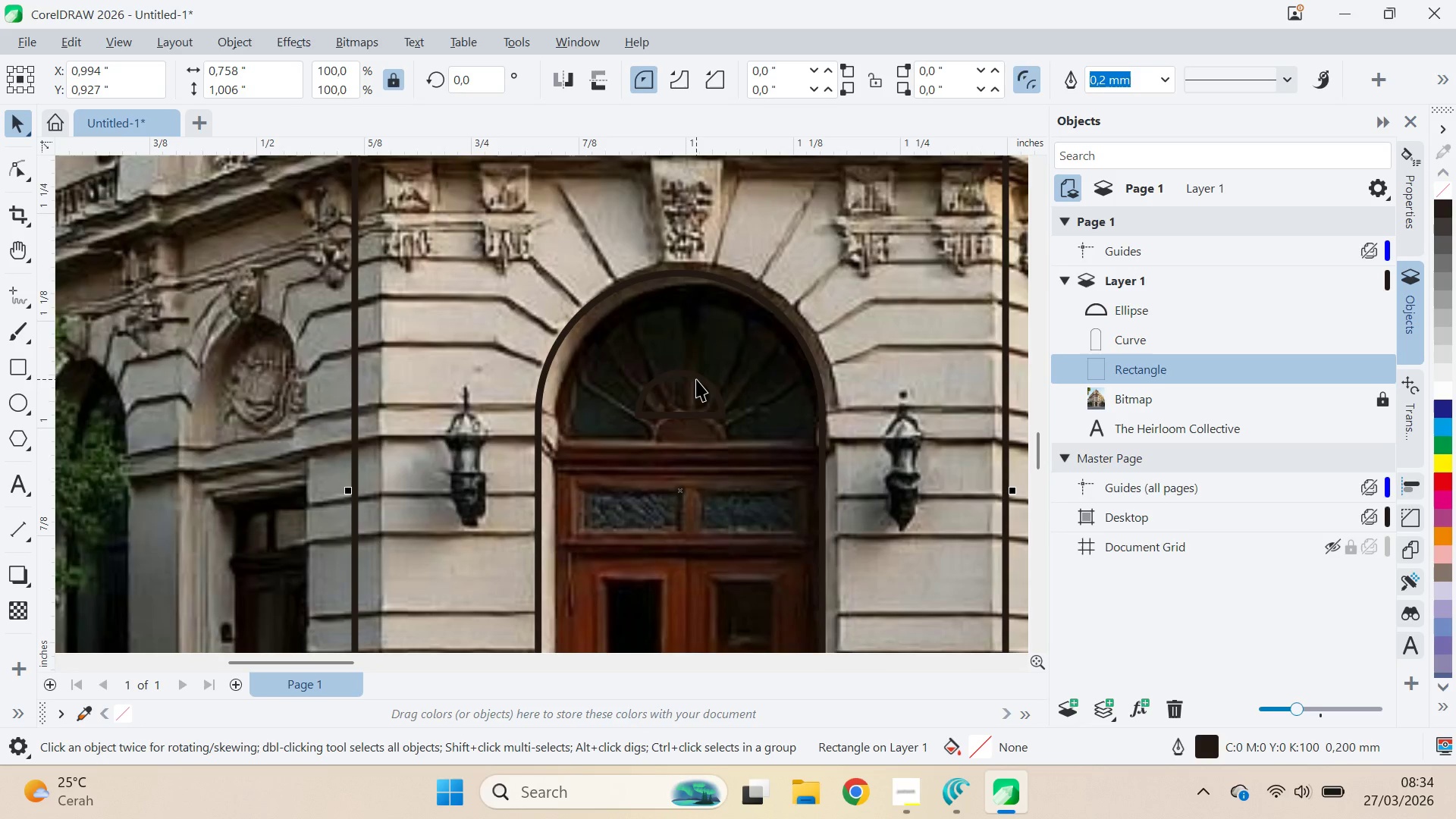 
key(Control+Z)
 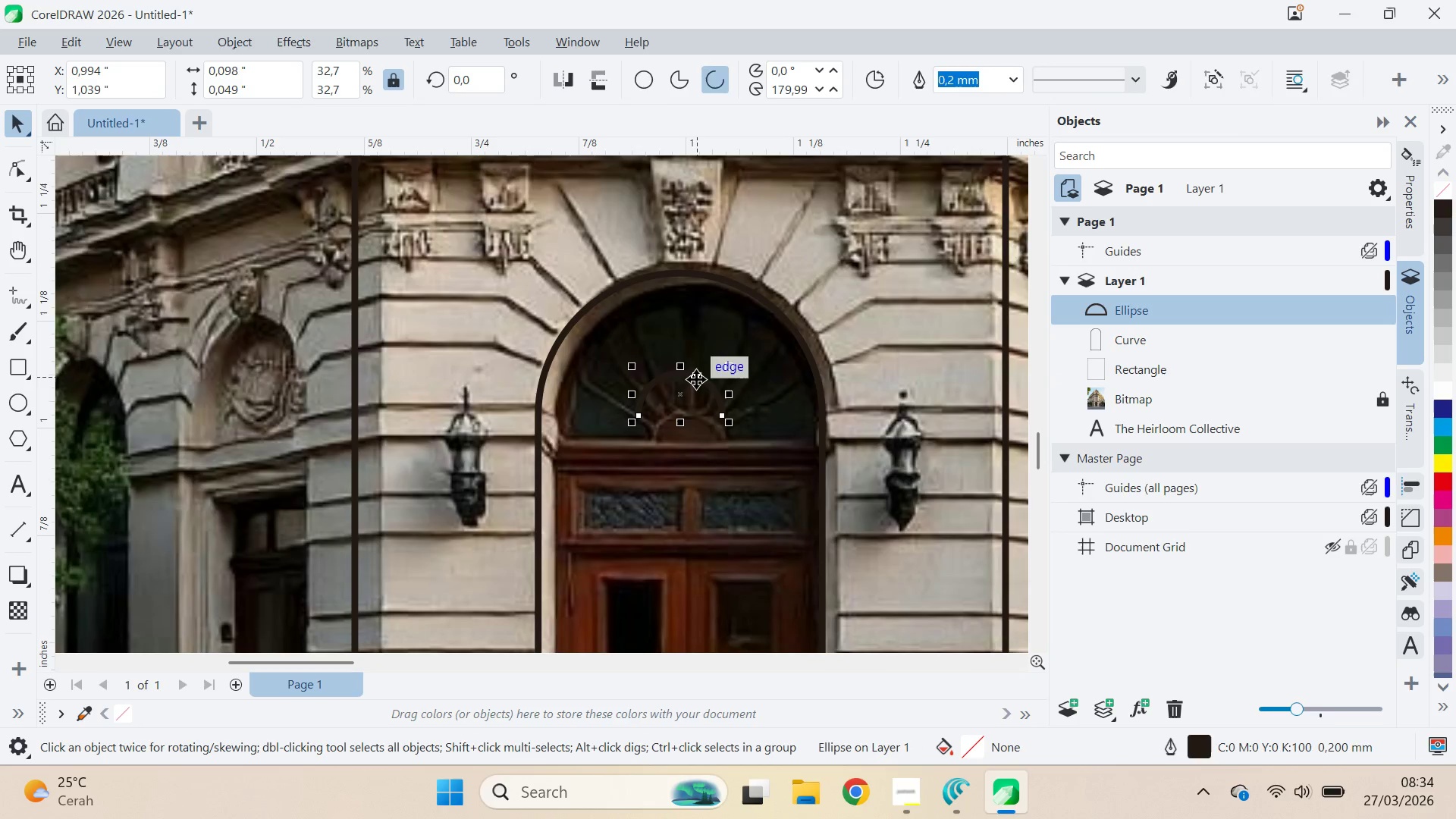 
key(Control+Z)
 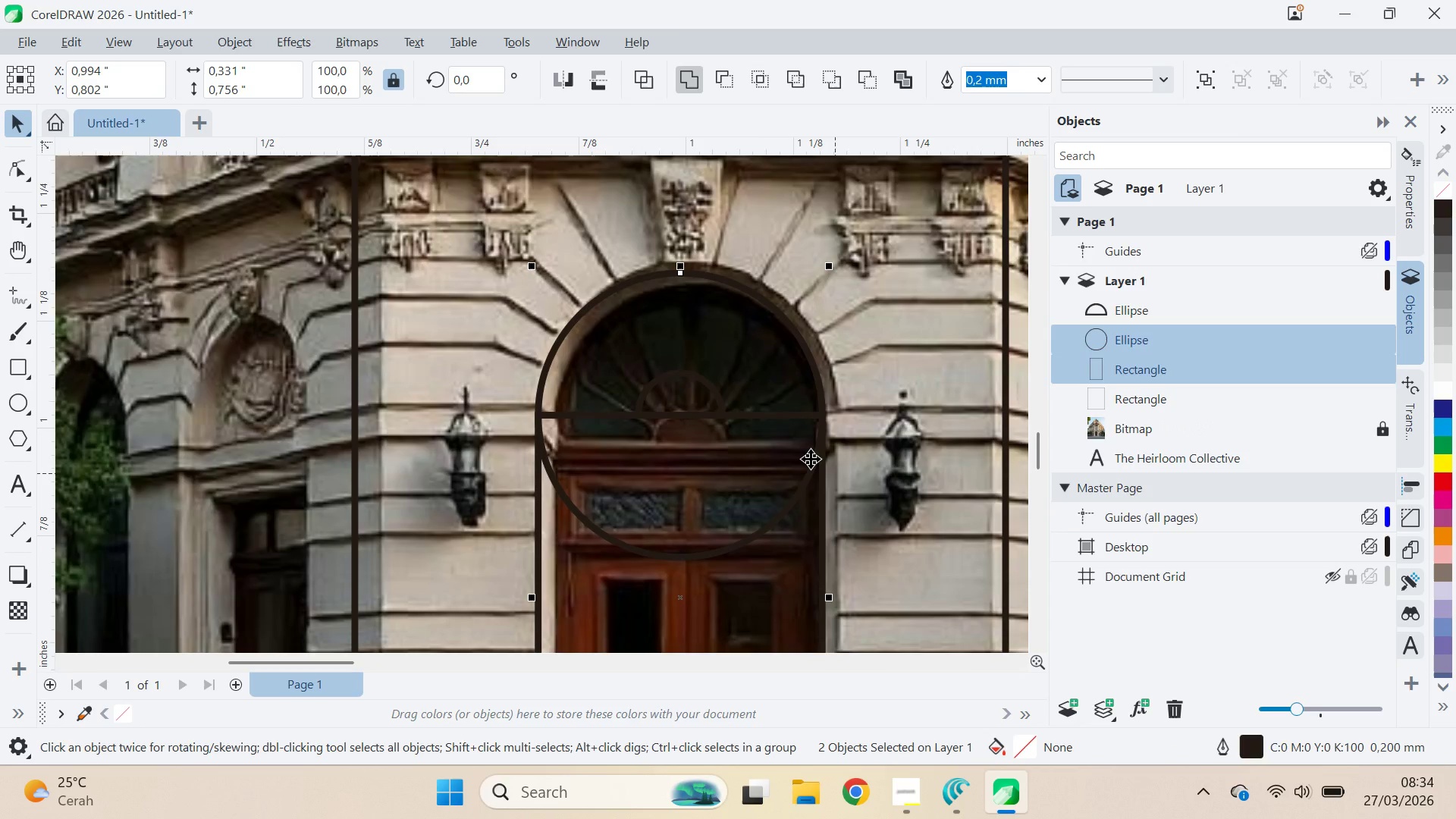 
double_click([741, 489])
 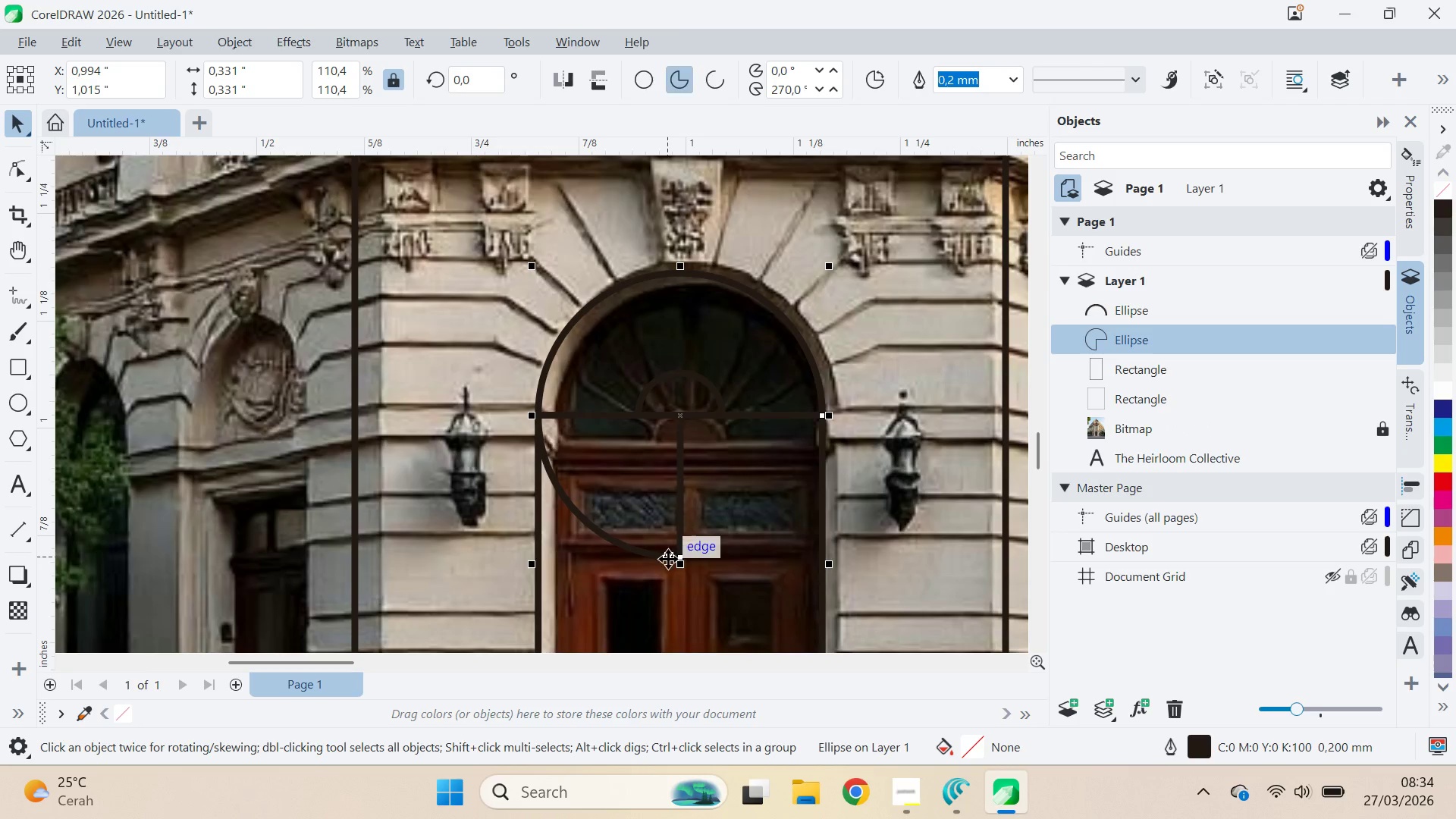 
key(A)
 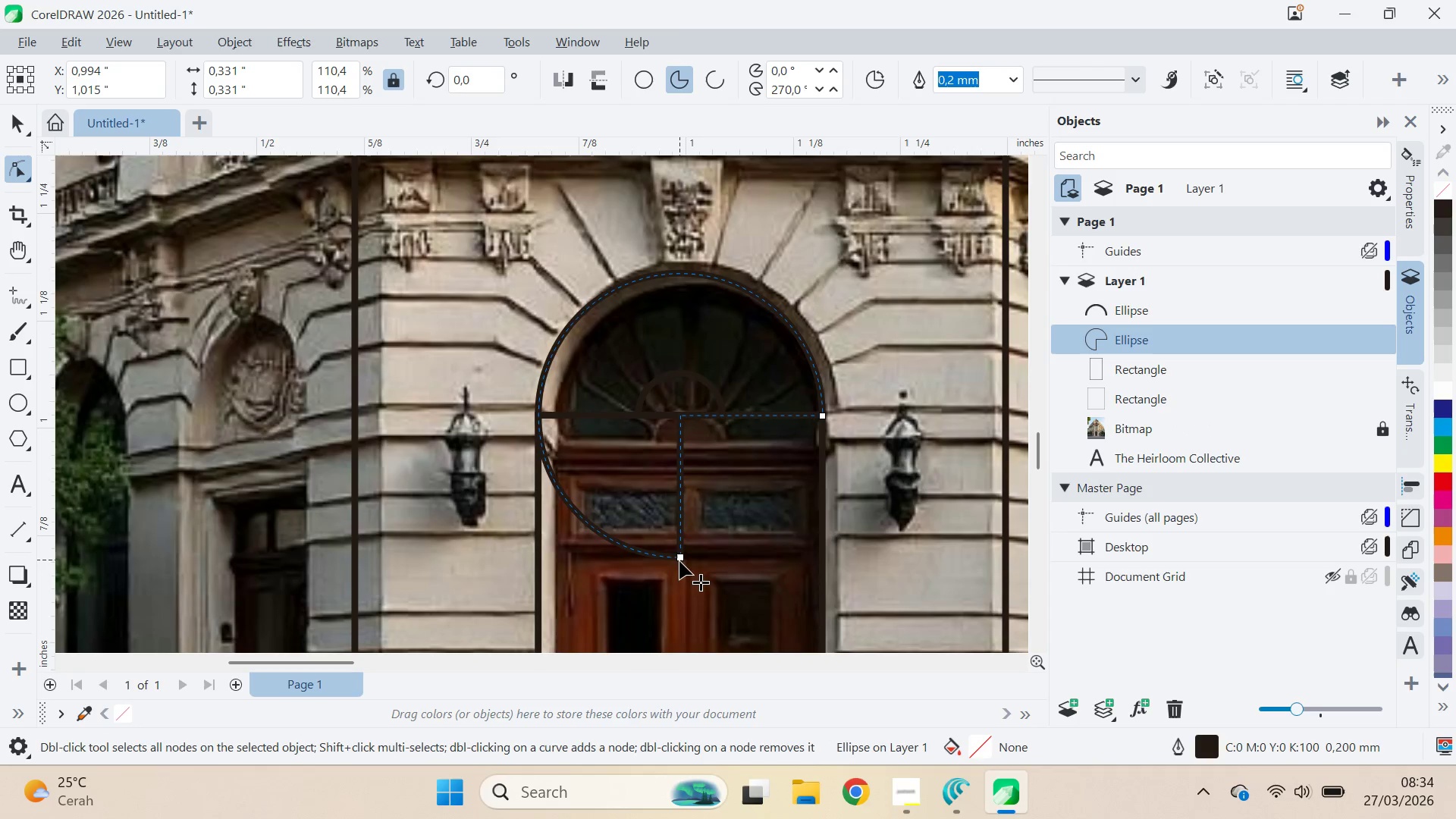 
left_click_drag(start_coordinate=[679, 558], to_coordinate=[537, 417])
 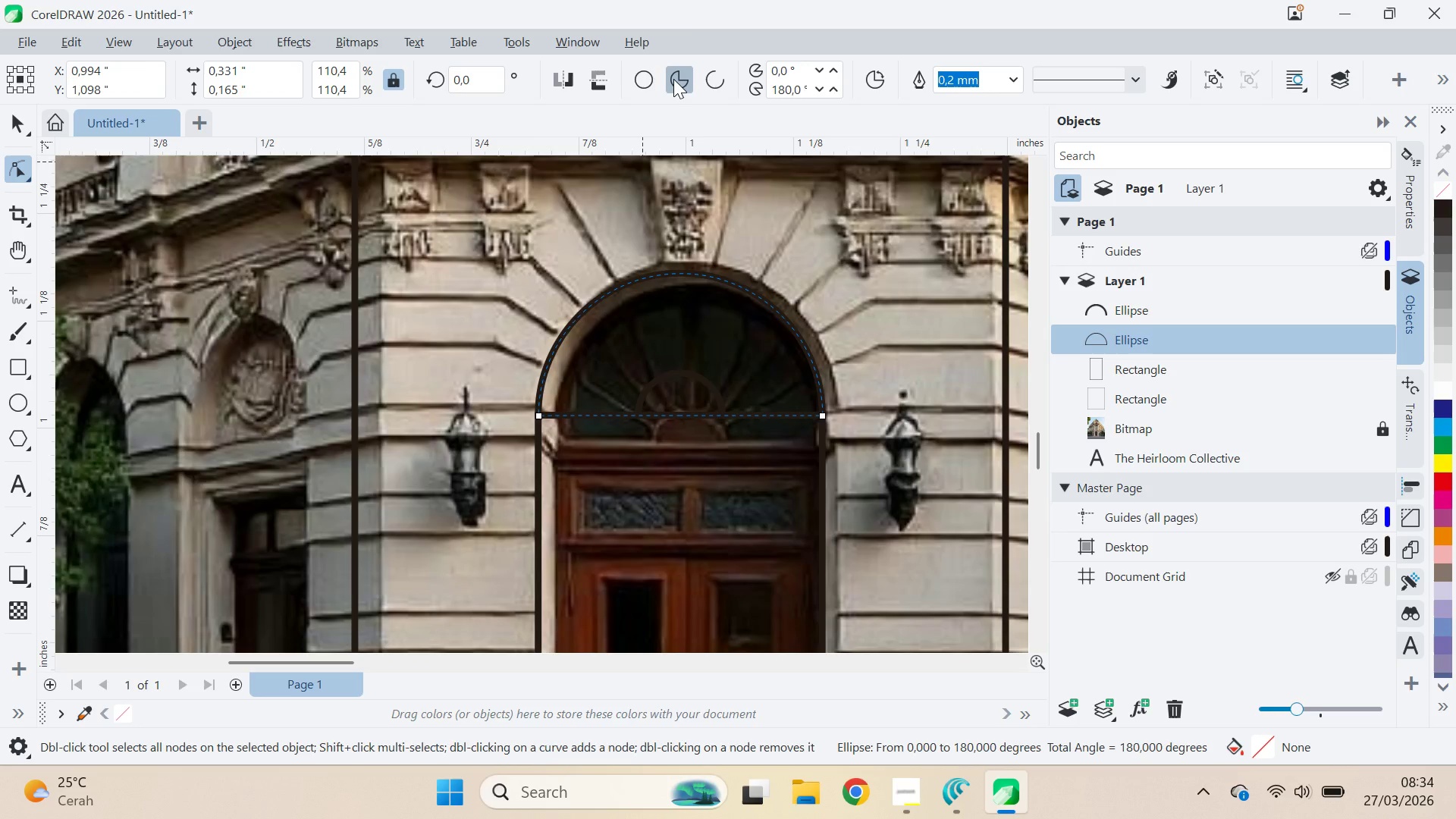 
key(V)
 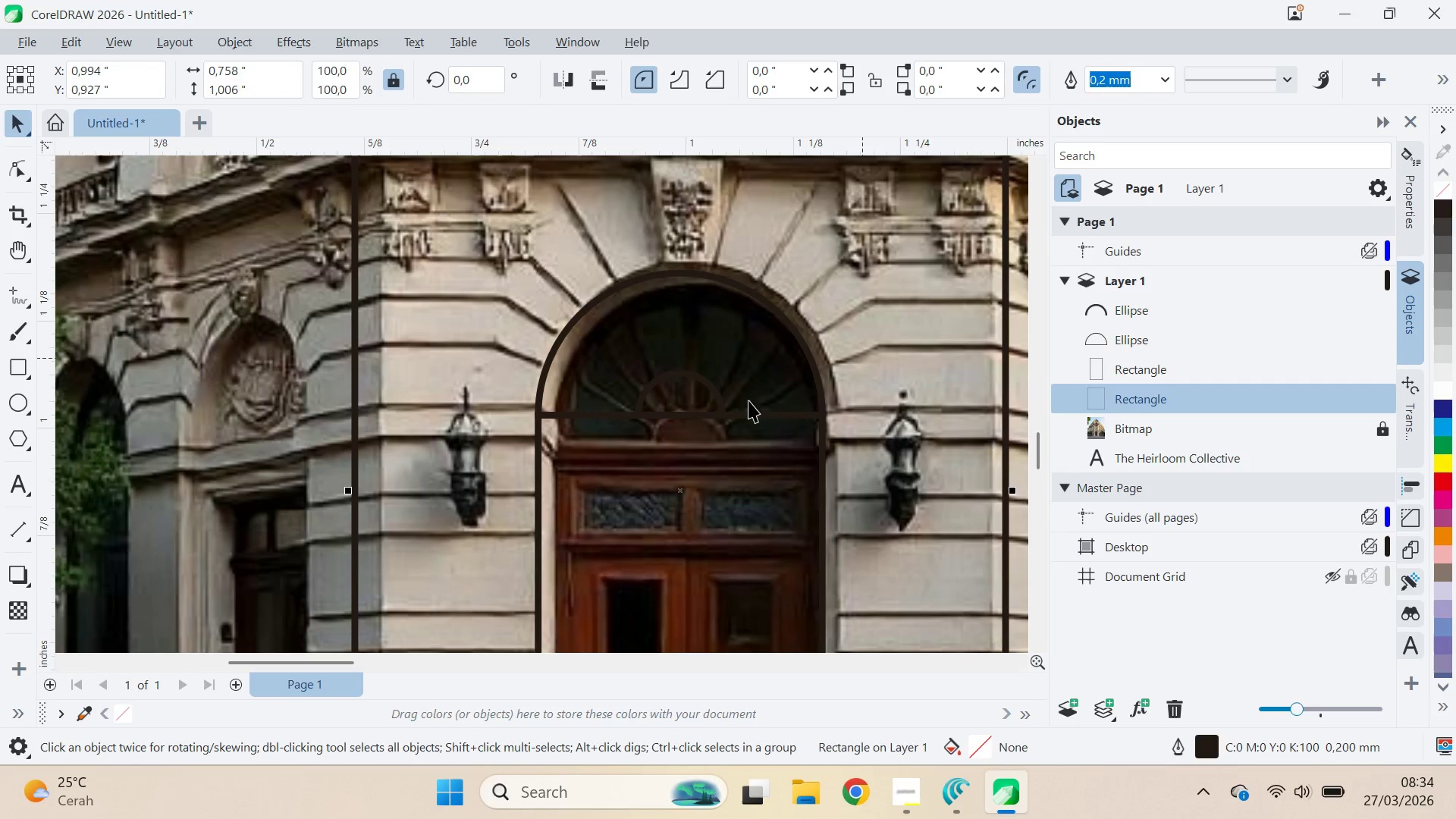 
left_click([725, 403])
 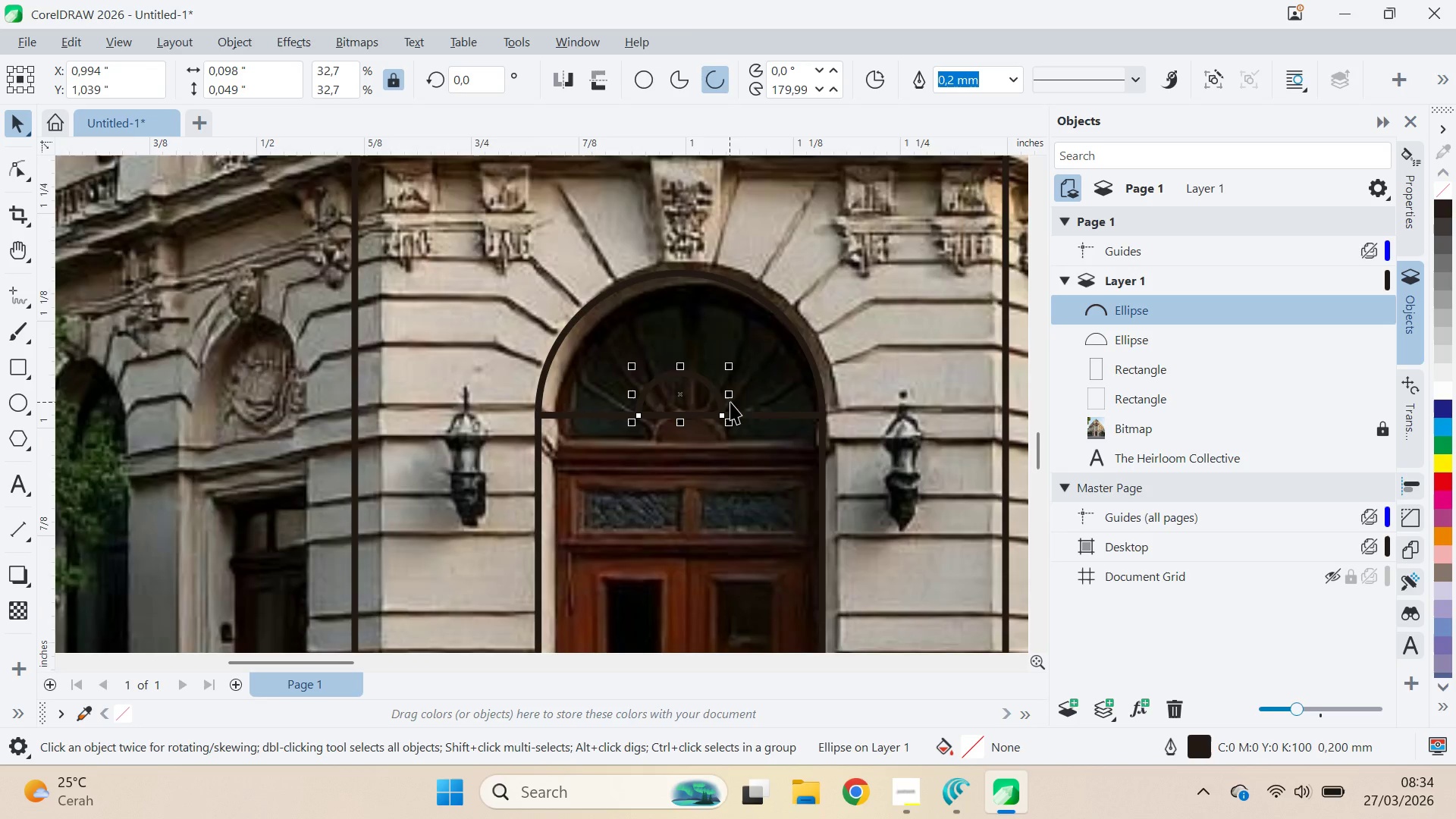 
left_click([842, 322])
 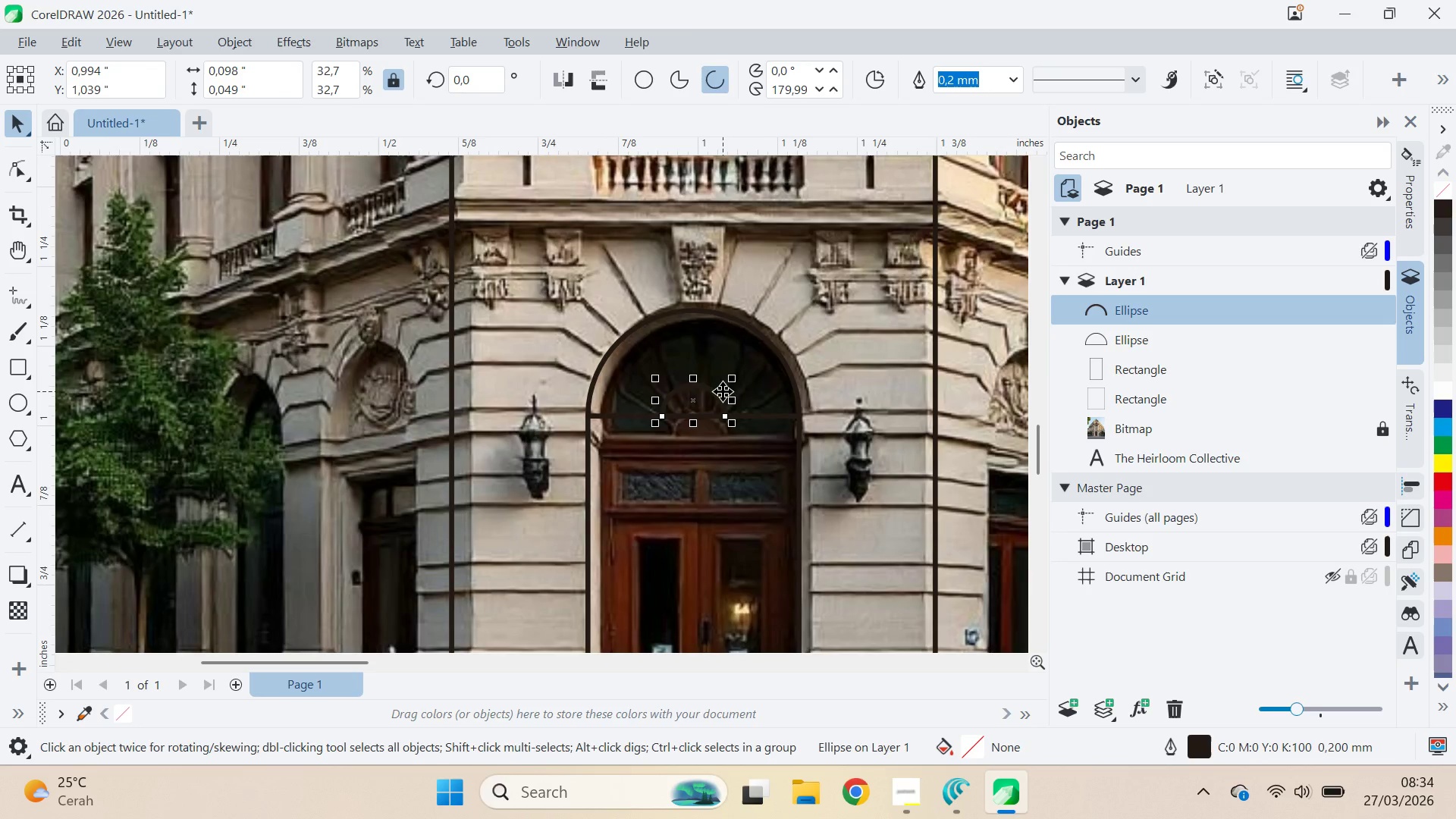 
scroll: coordinate [737, 392], scroll_direction: down, amount: 2.0
 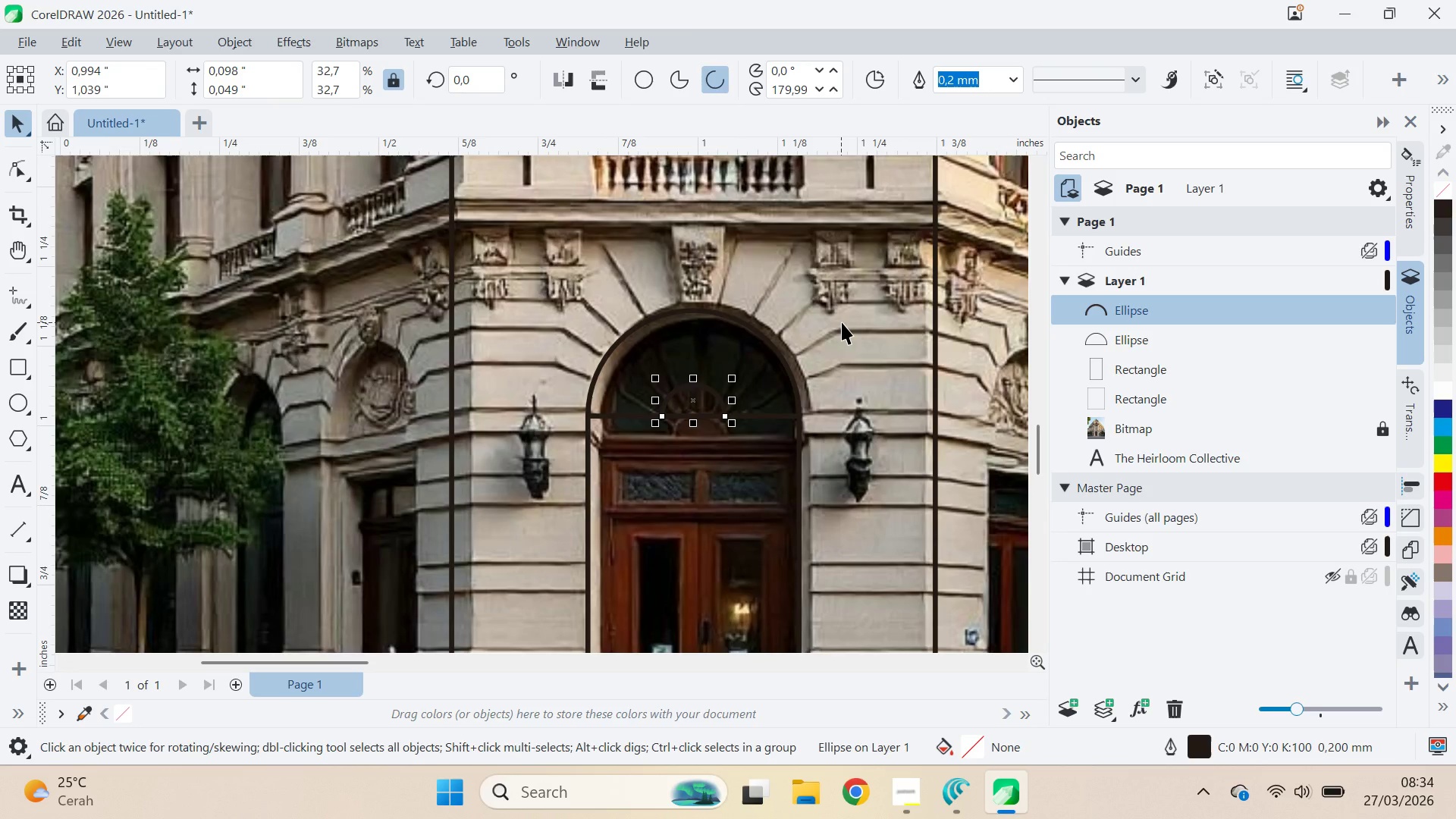 
scroll: coordinate [760, 363], scroll_direction: up, amount: 3.0
 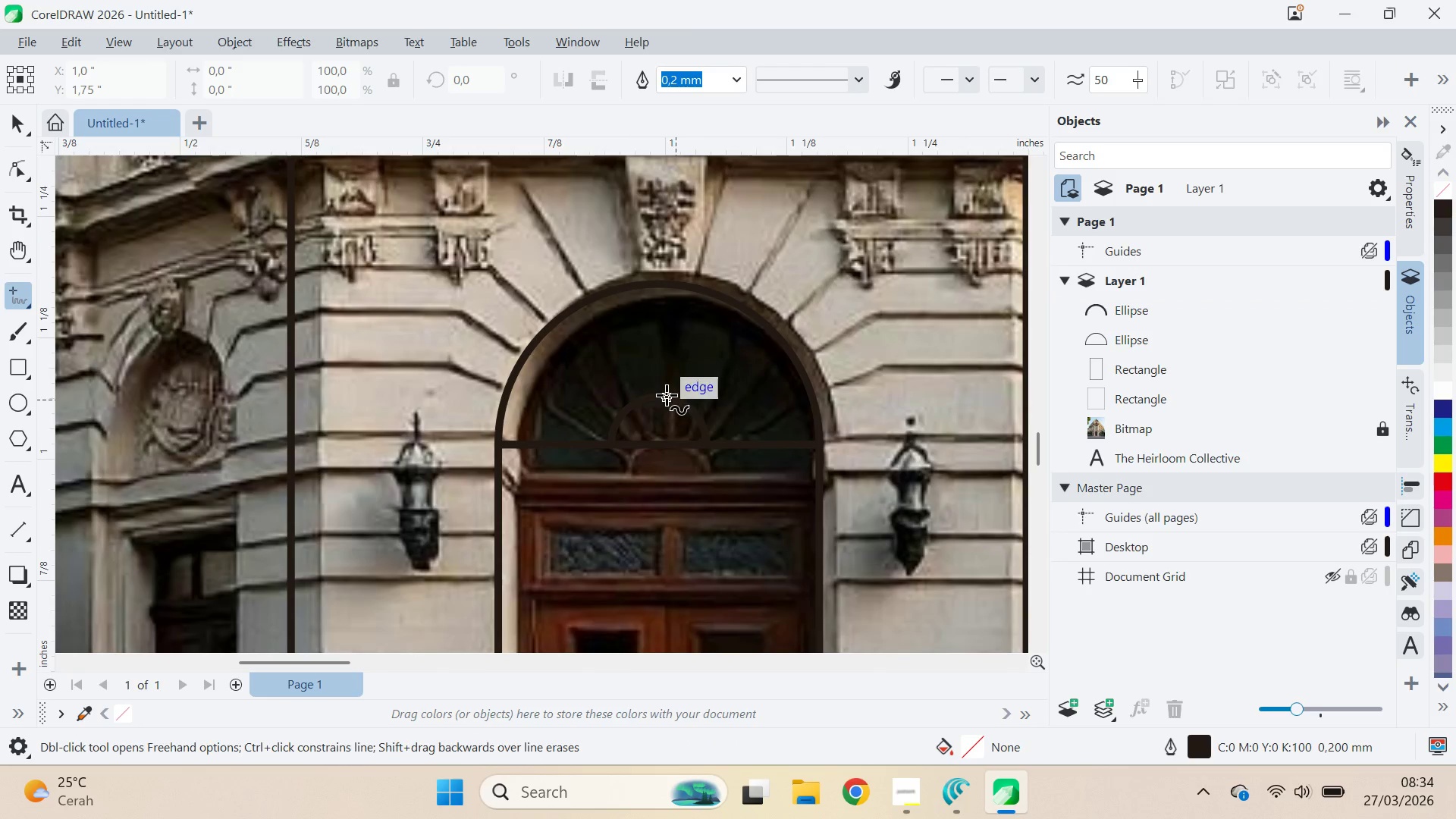 
left_click([660, 394])
 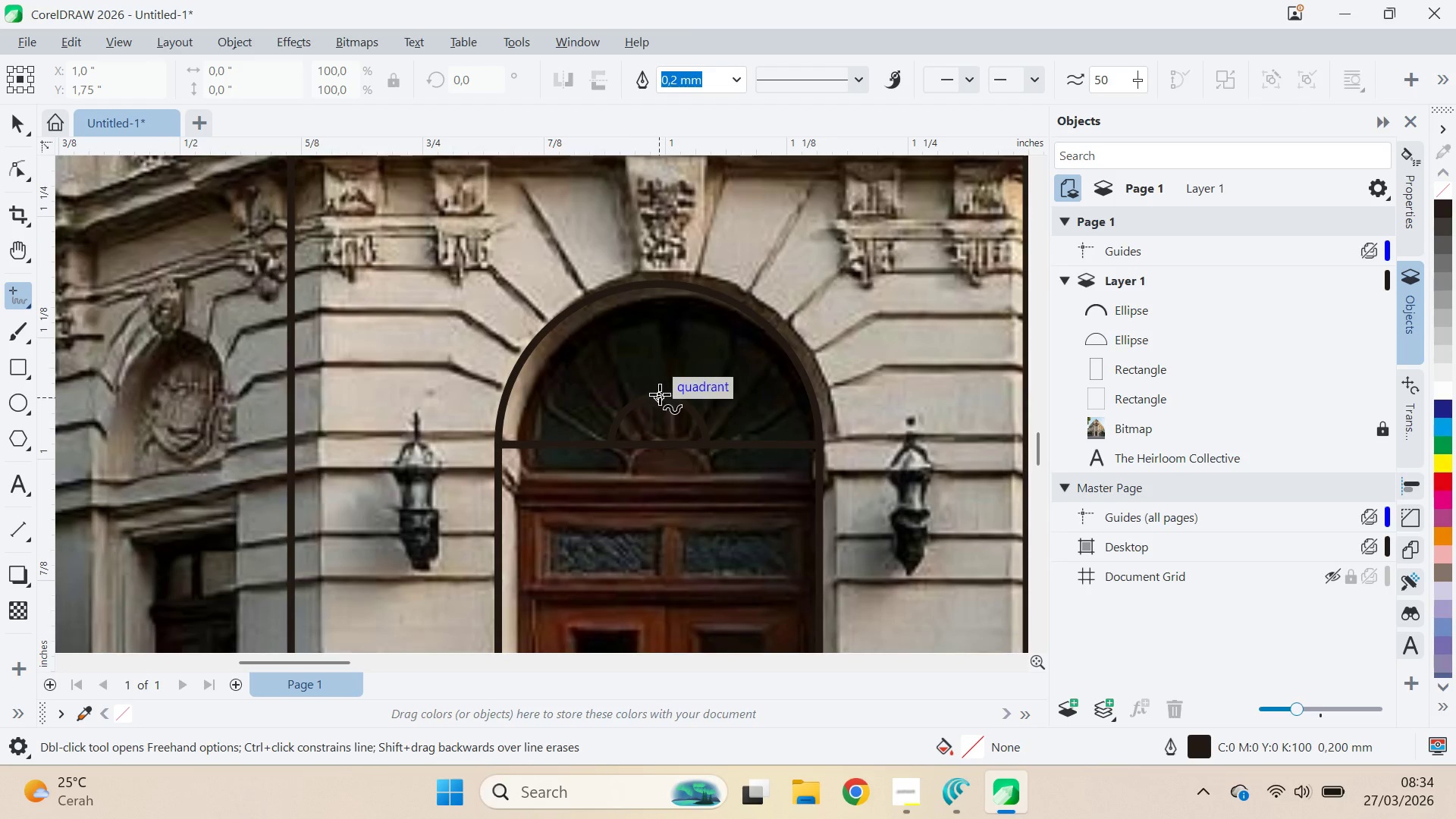 
hold_key(key=ShiftLeft, duration=1.09)
 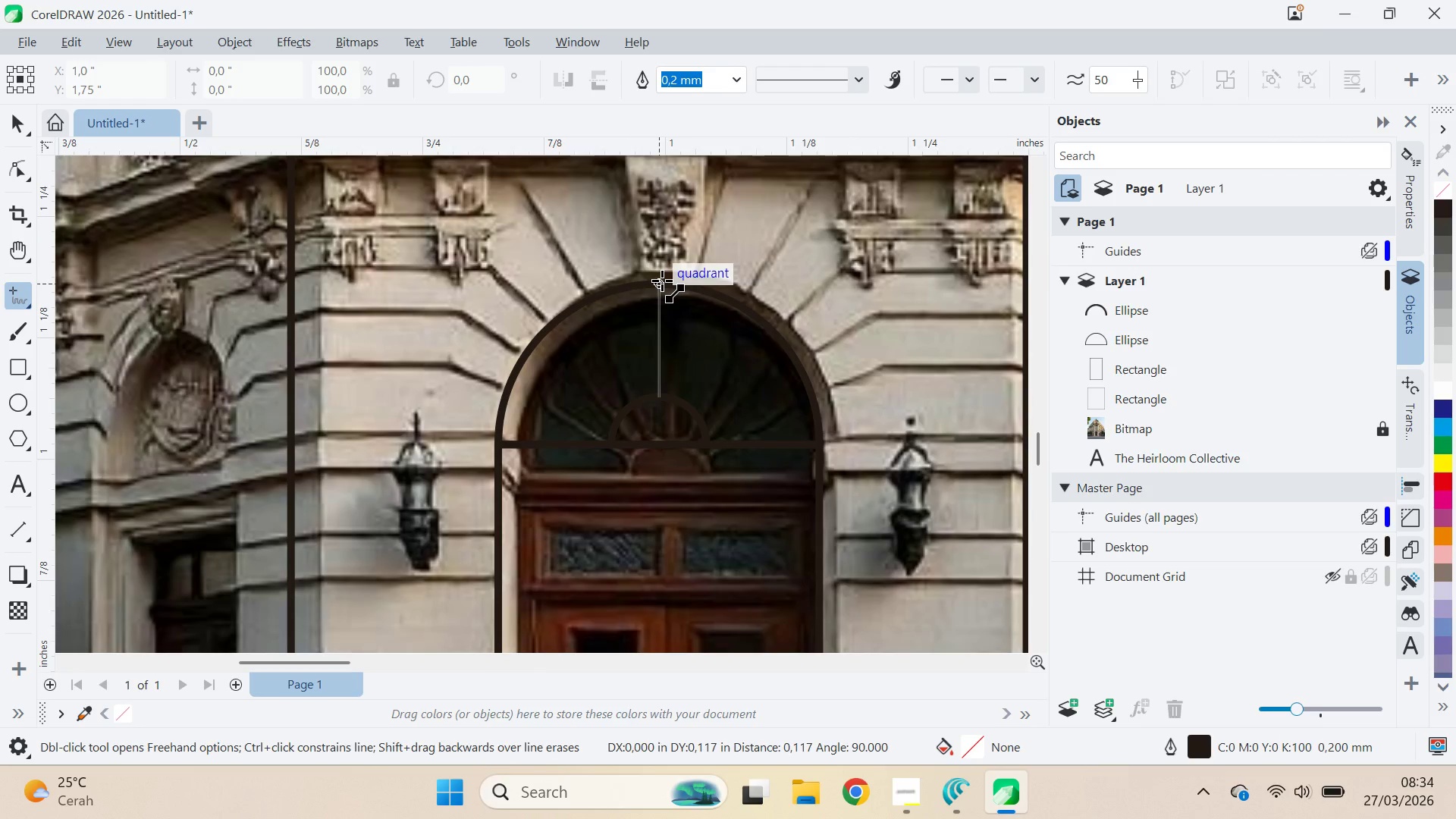 
key(V)
 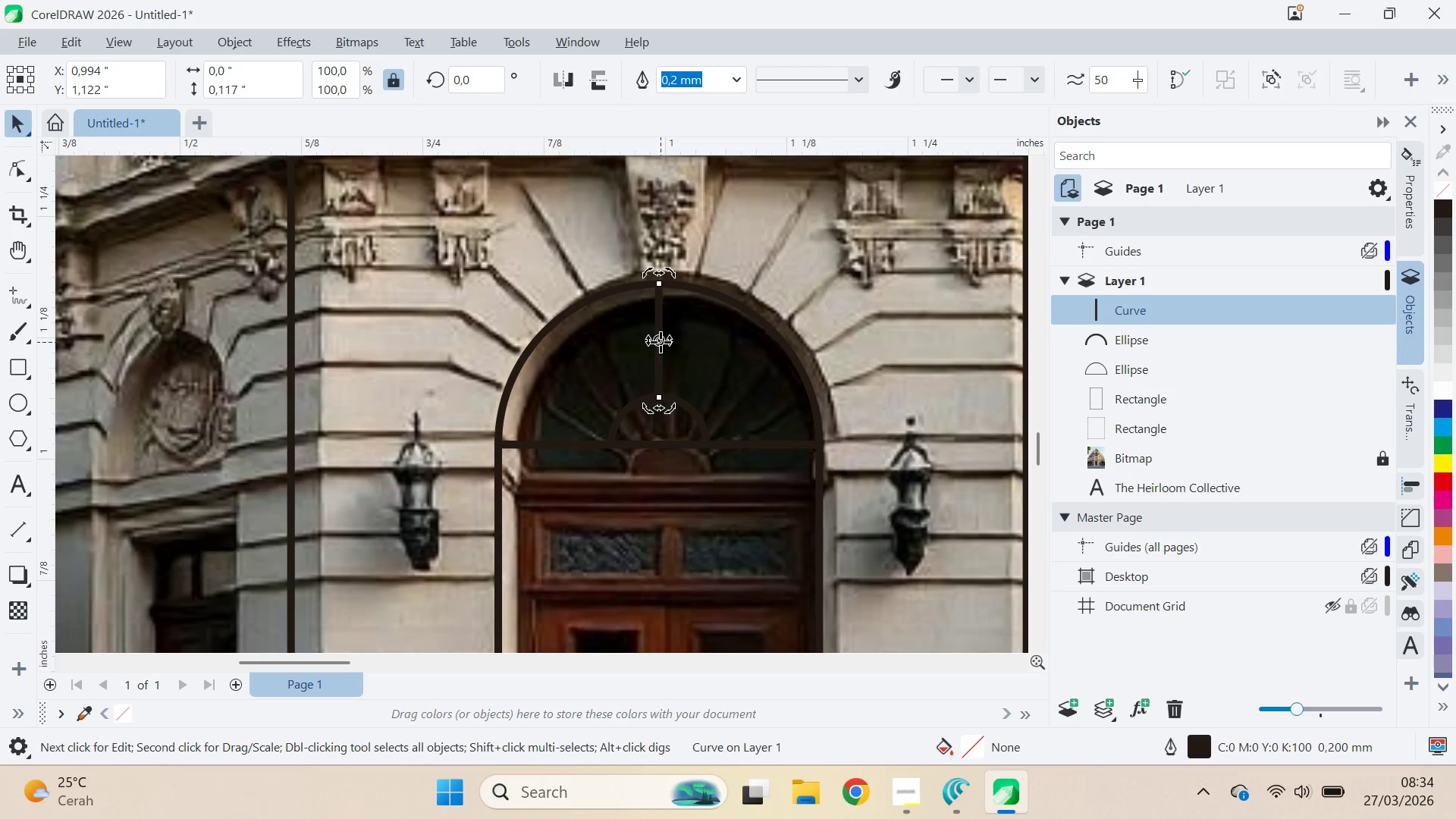 
left_click_drag(start_coordinate=[657, 340], to_coordinate=[657, 442])
 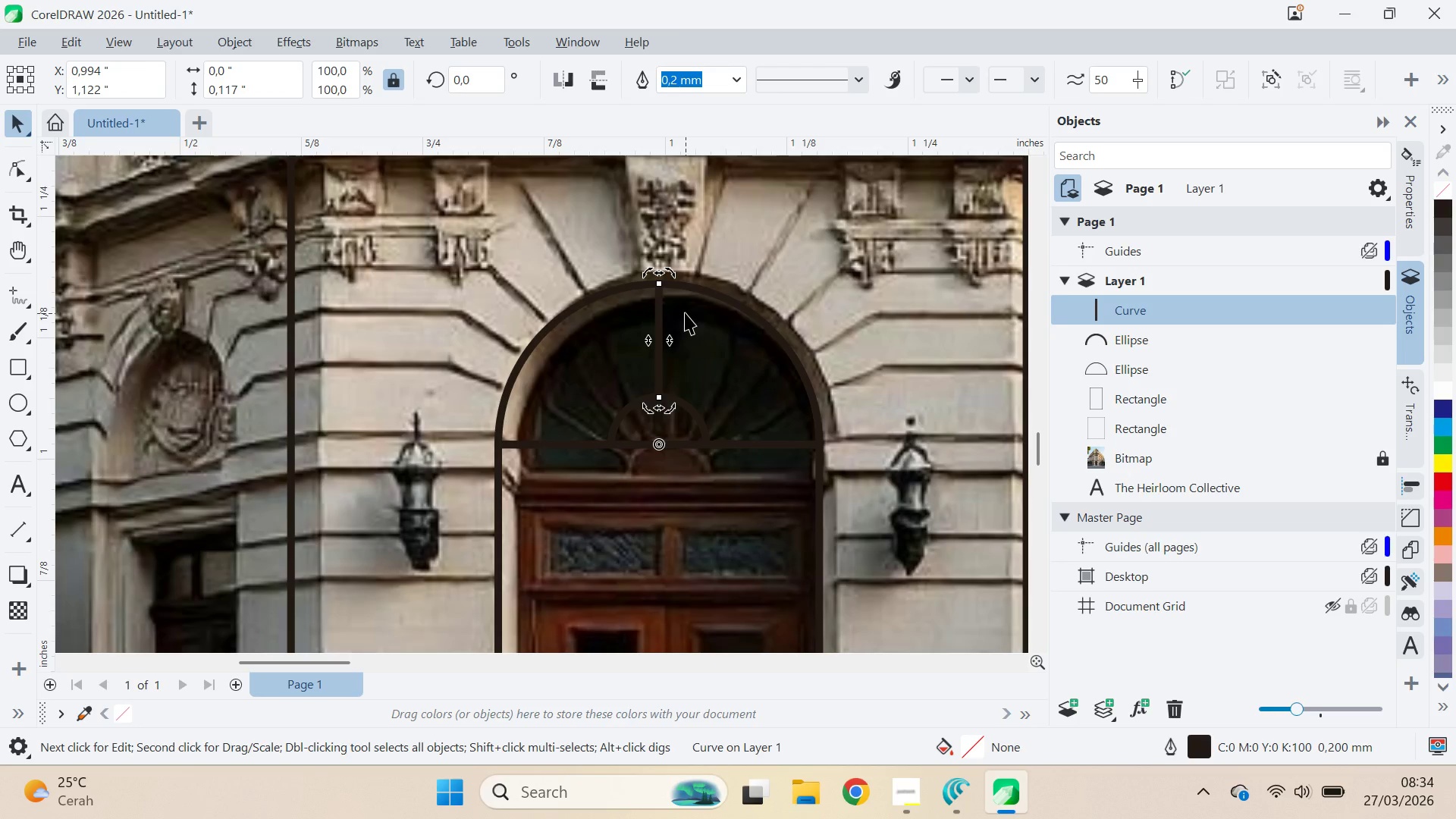 
hold_key(key=ControlLeft, duration=1.5)
left_click_drag(start_coordinate=[675, 275], to_coordinate=[769, 304])
 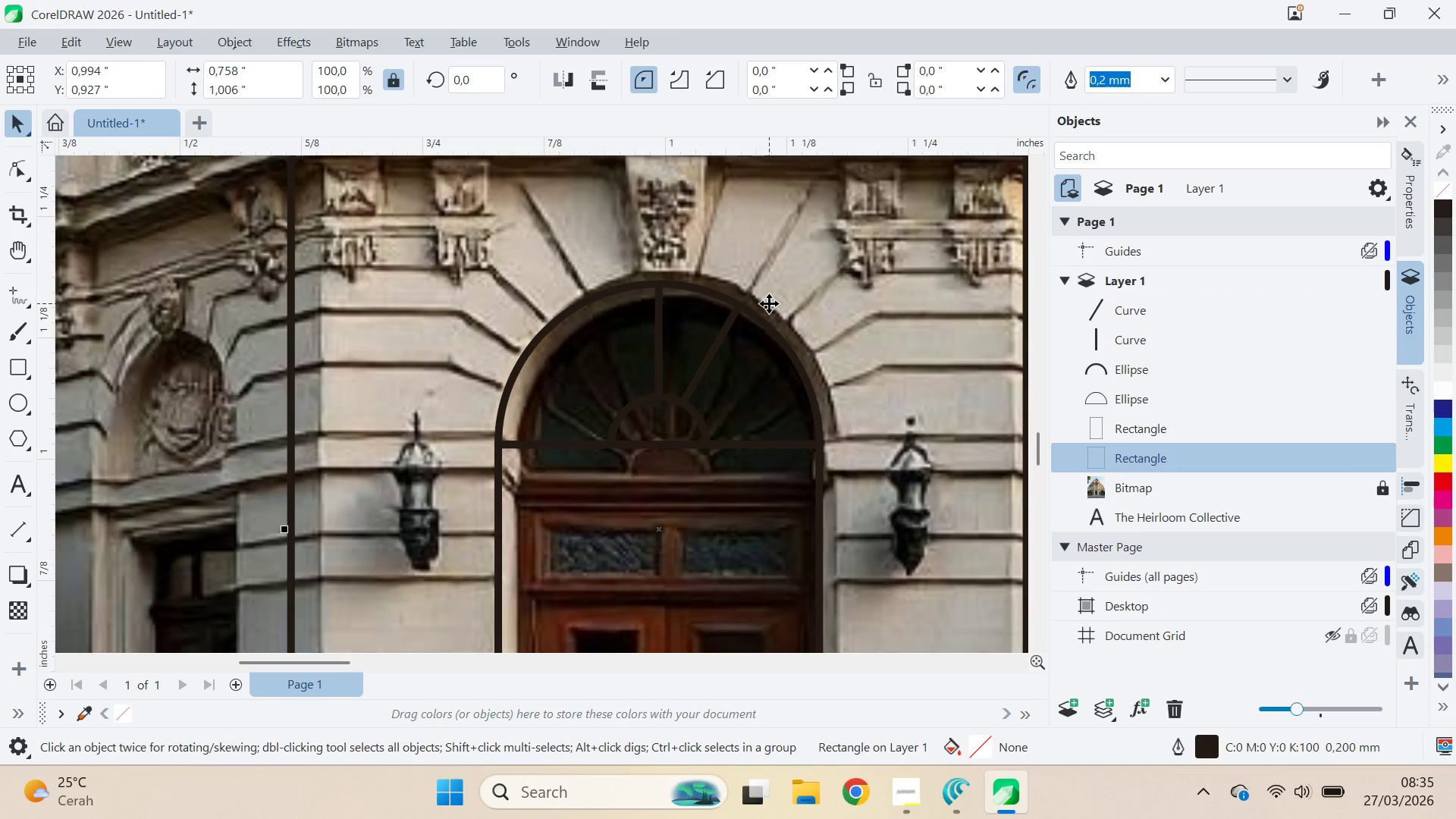 
hold_key(key=ControlLeft, duration=0.7)
left_click([769, 304])
 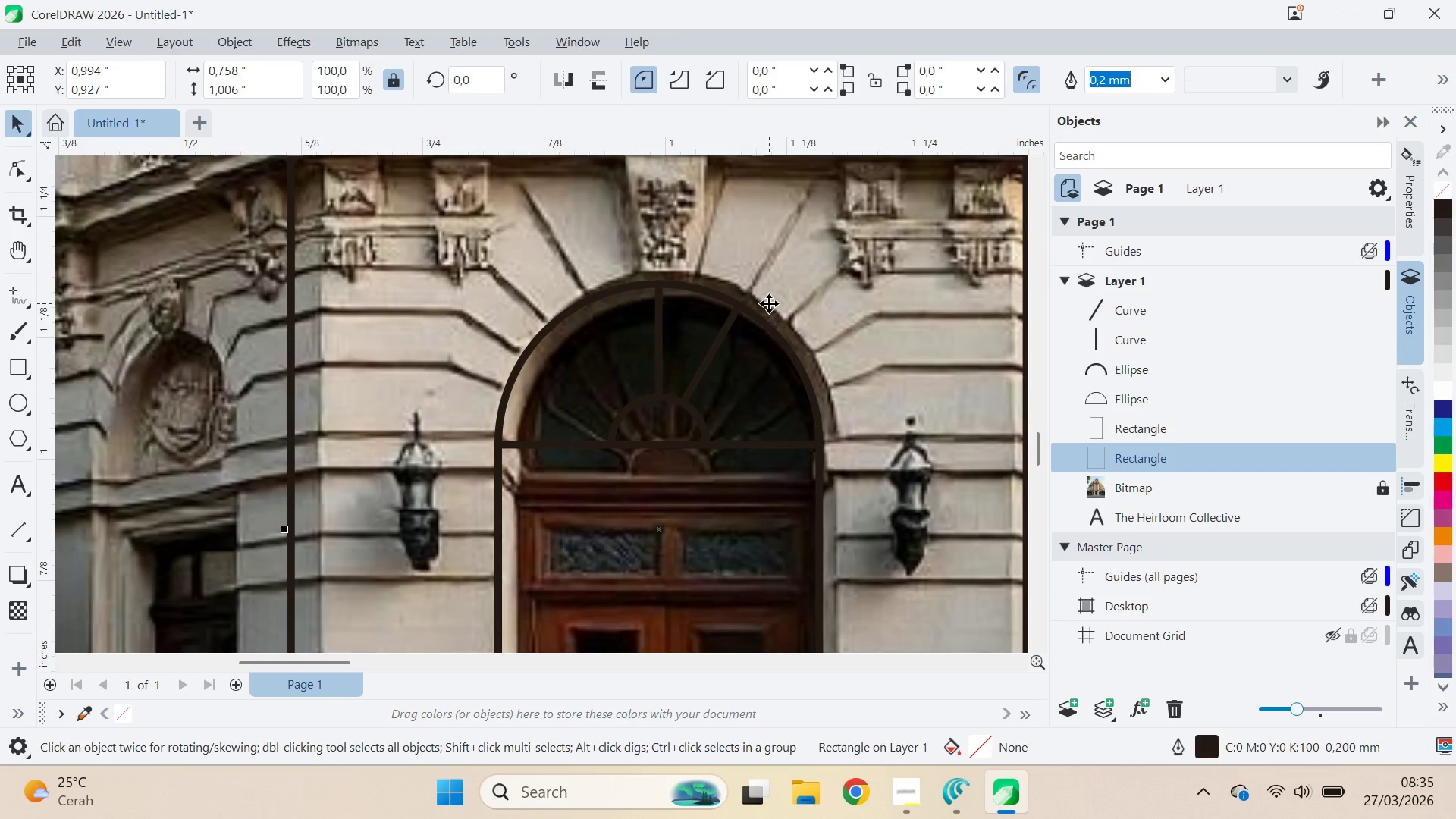 
right_click([769, 304])
 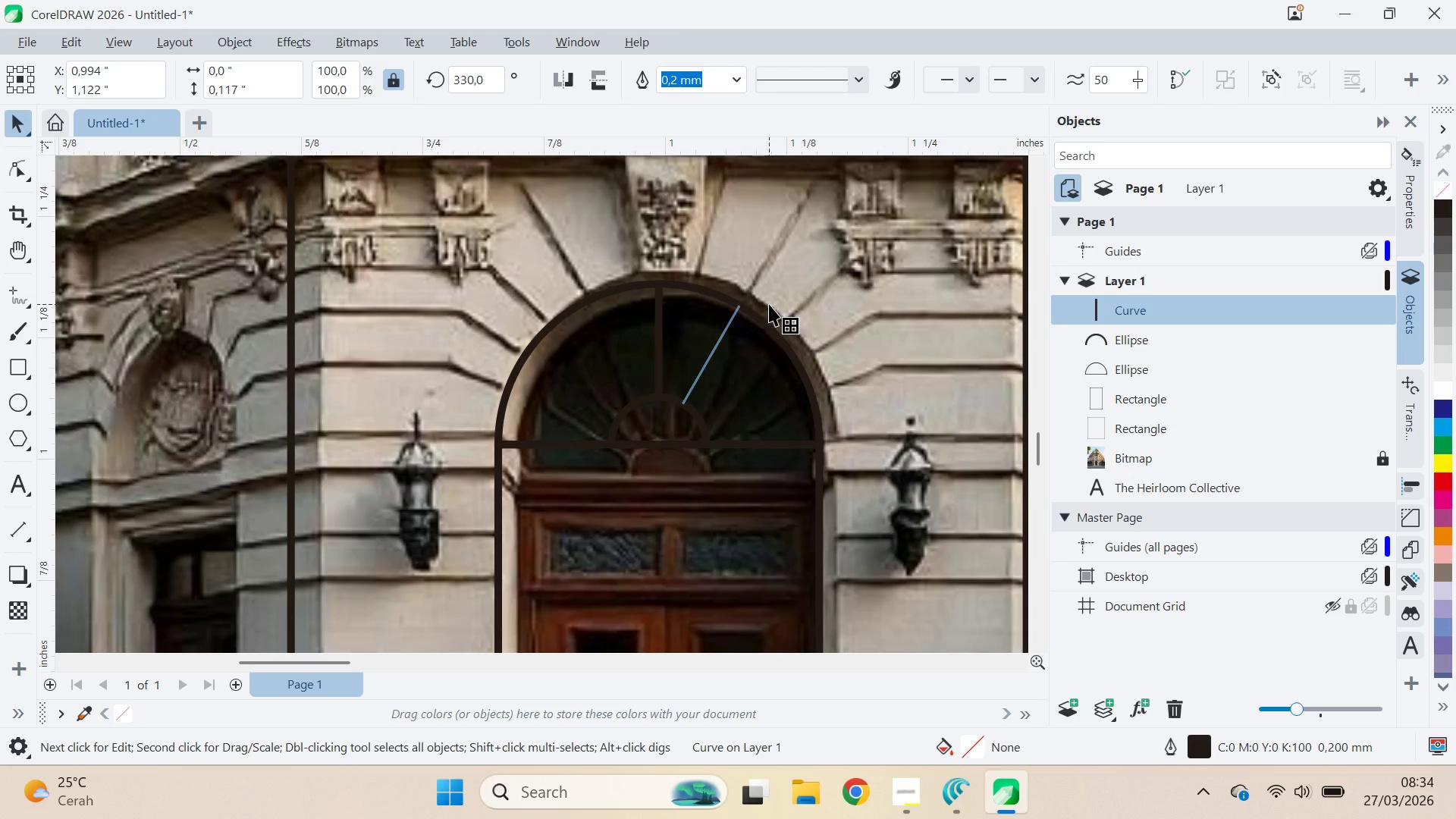 
left_click([769, 304])
 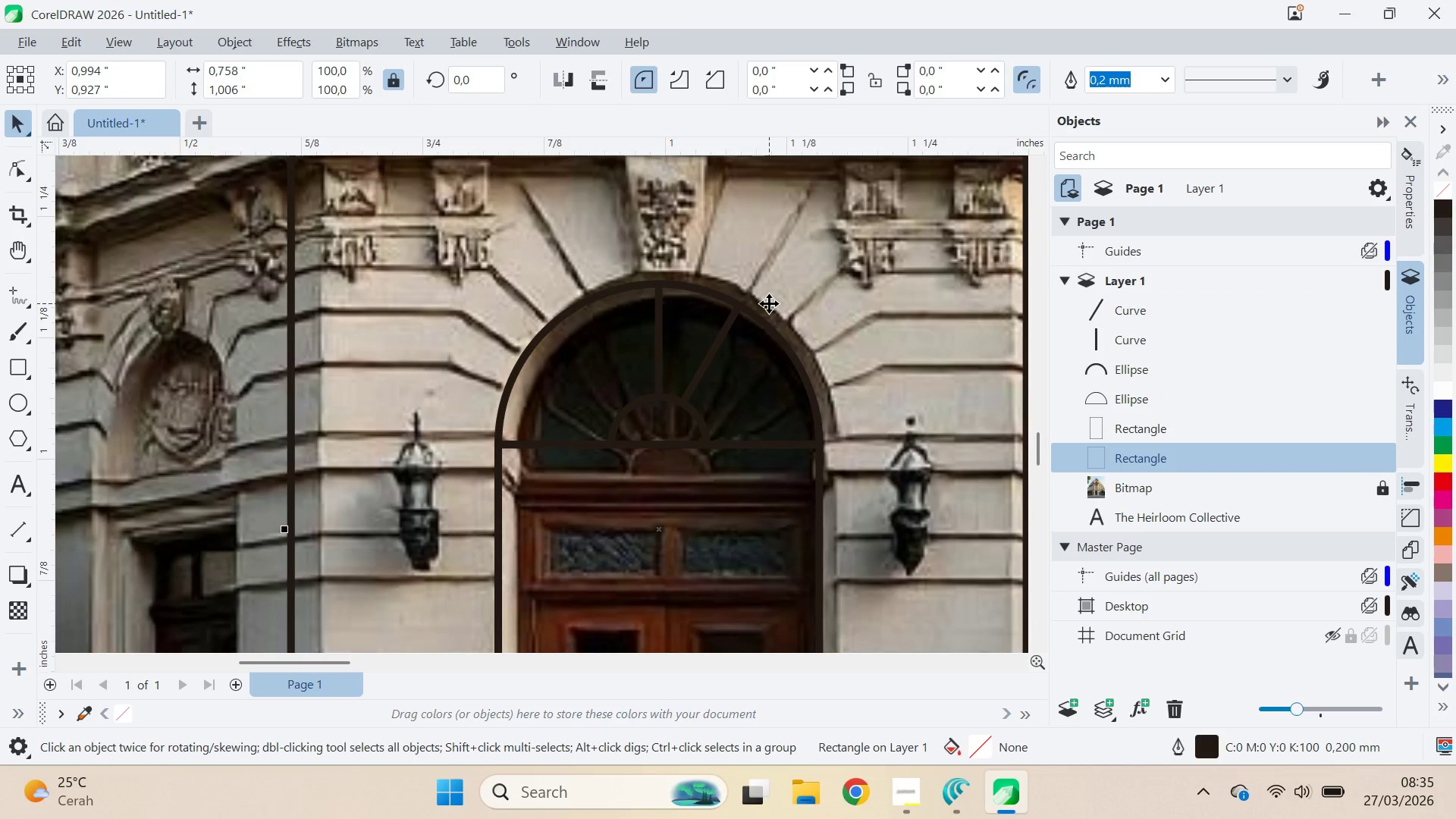 
hold_key(key=ControlLeft, duration=0.5)
 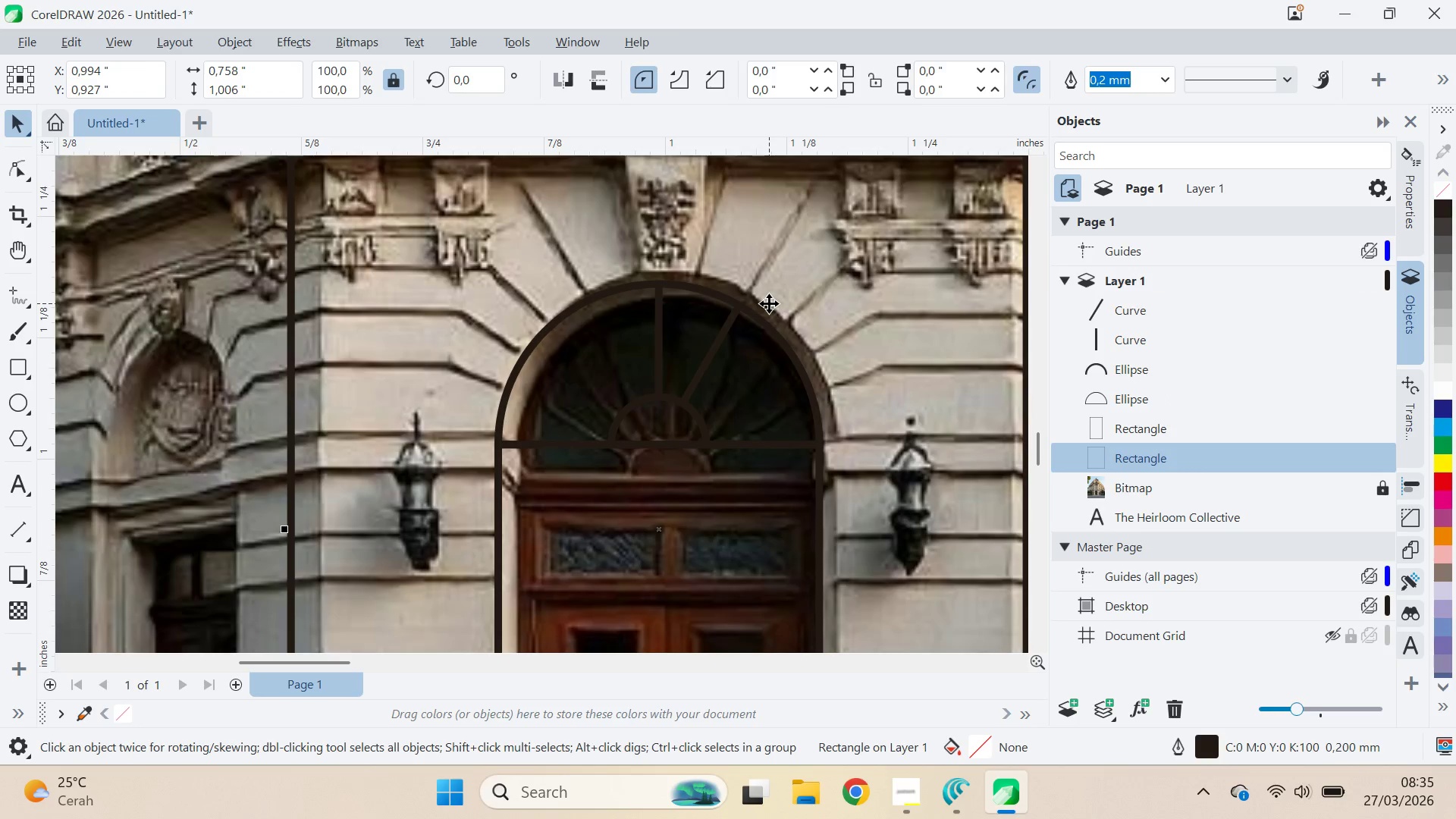 
key(Control+D)
 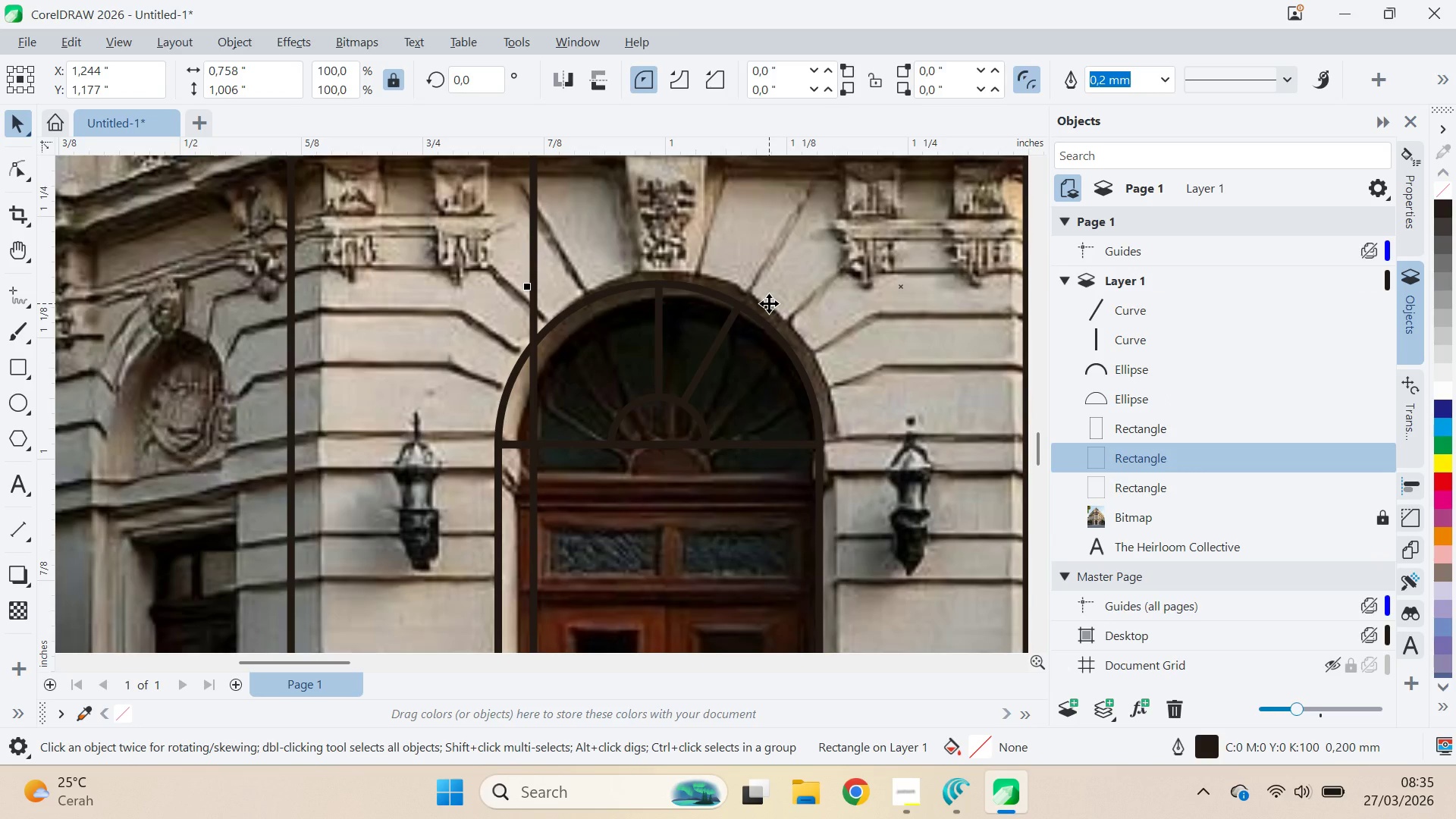 
key(Control+Z)
 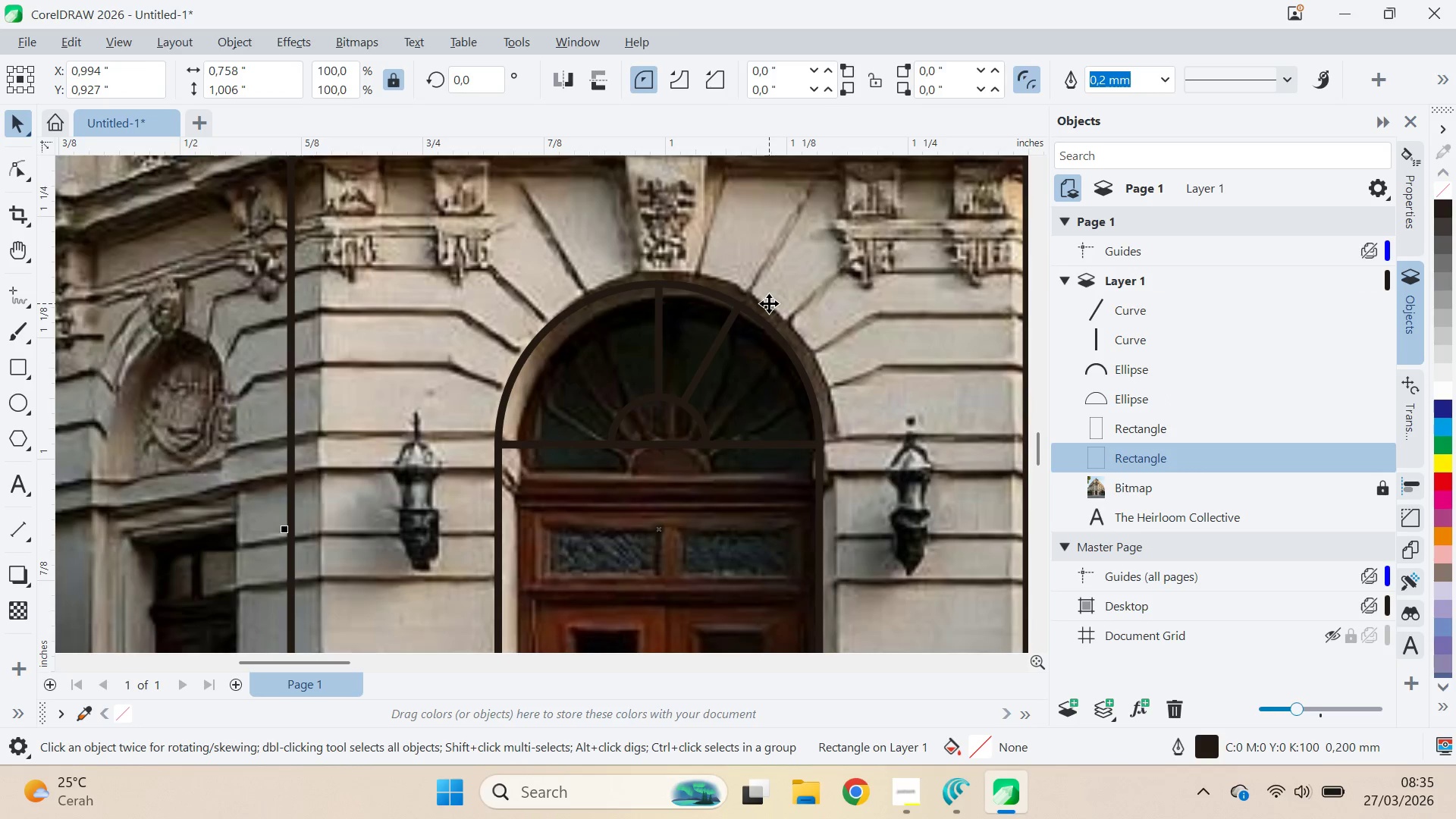 
key(V)
 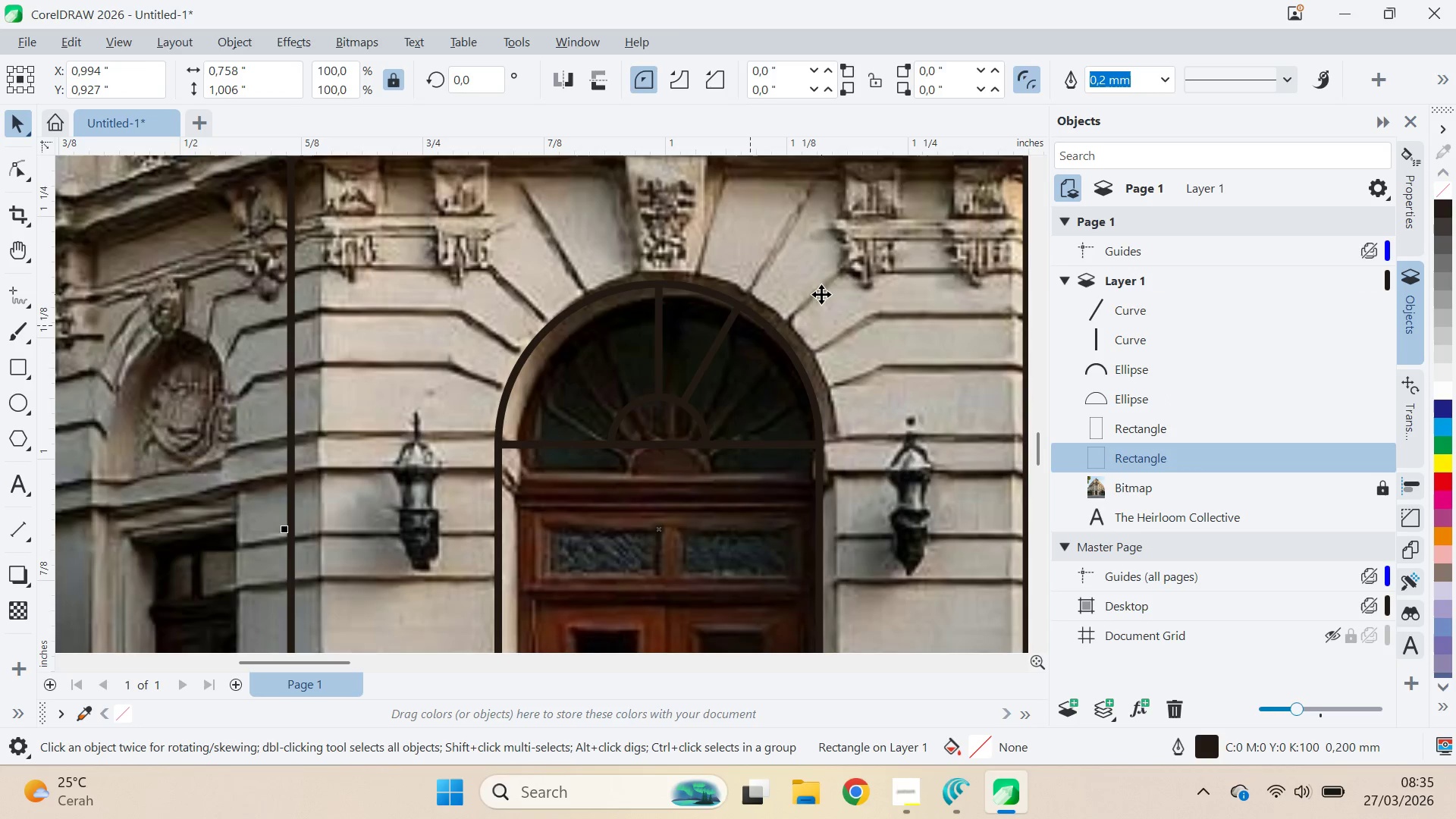 
key(Control+Z)
 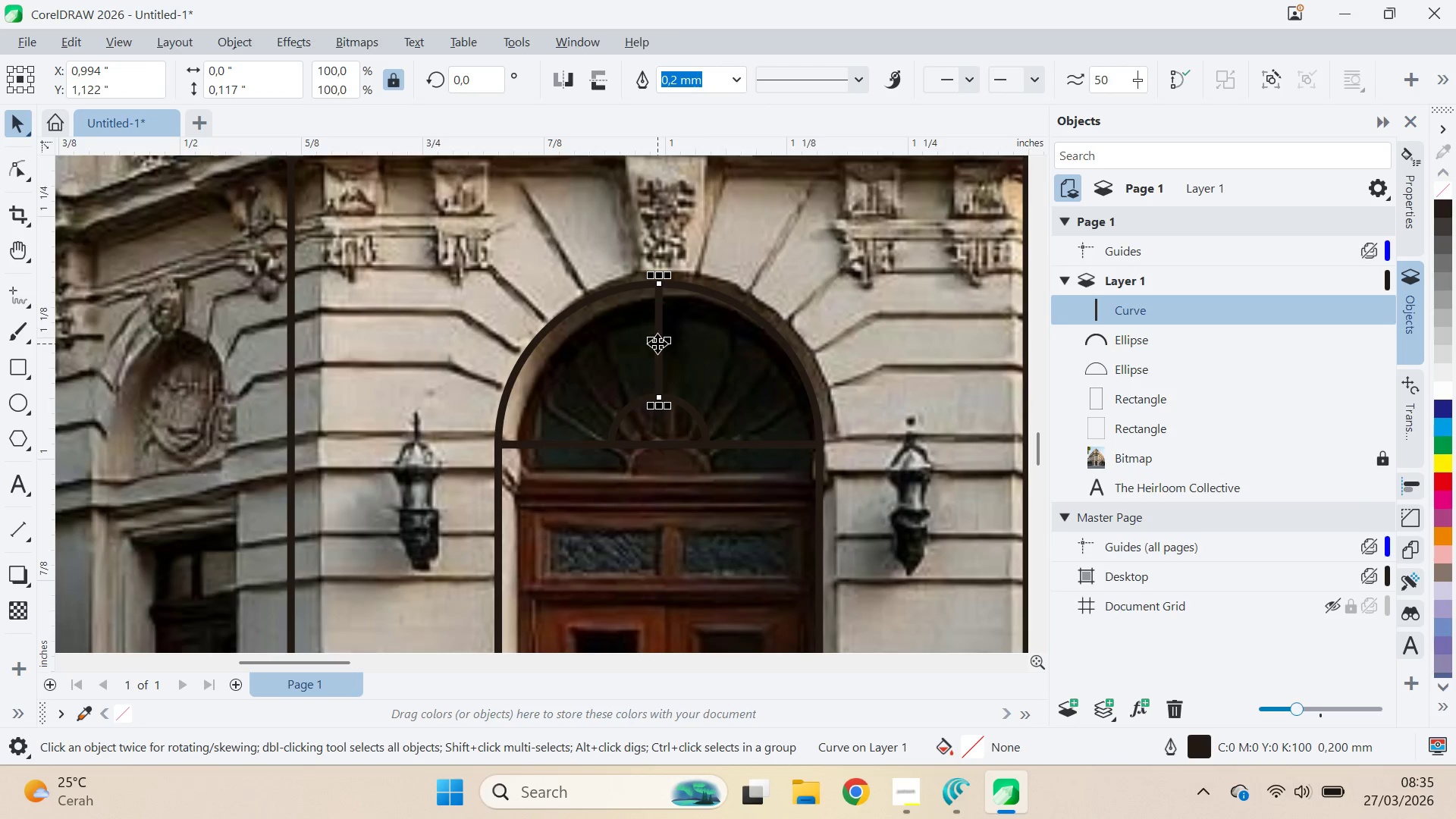 
left_click([657, 344])
 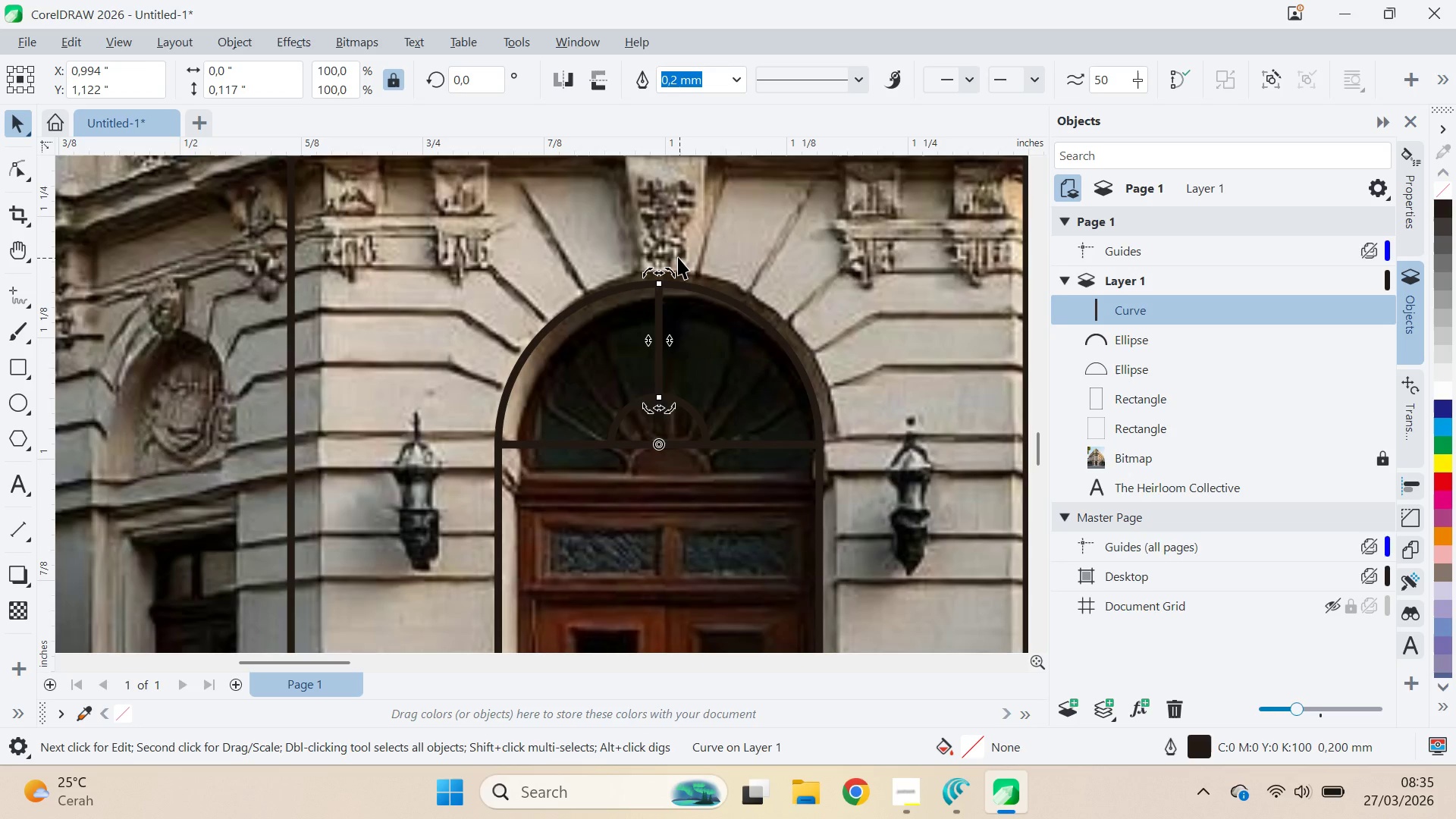 
hold_key(key=ControlLeft, duration=1.52)
left_click_drag(start_coordinate=[670, 271], to_coordinate=[750, 304])
 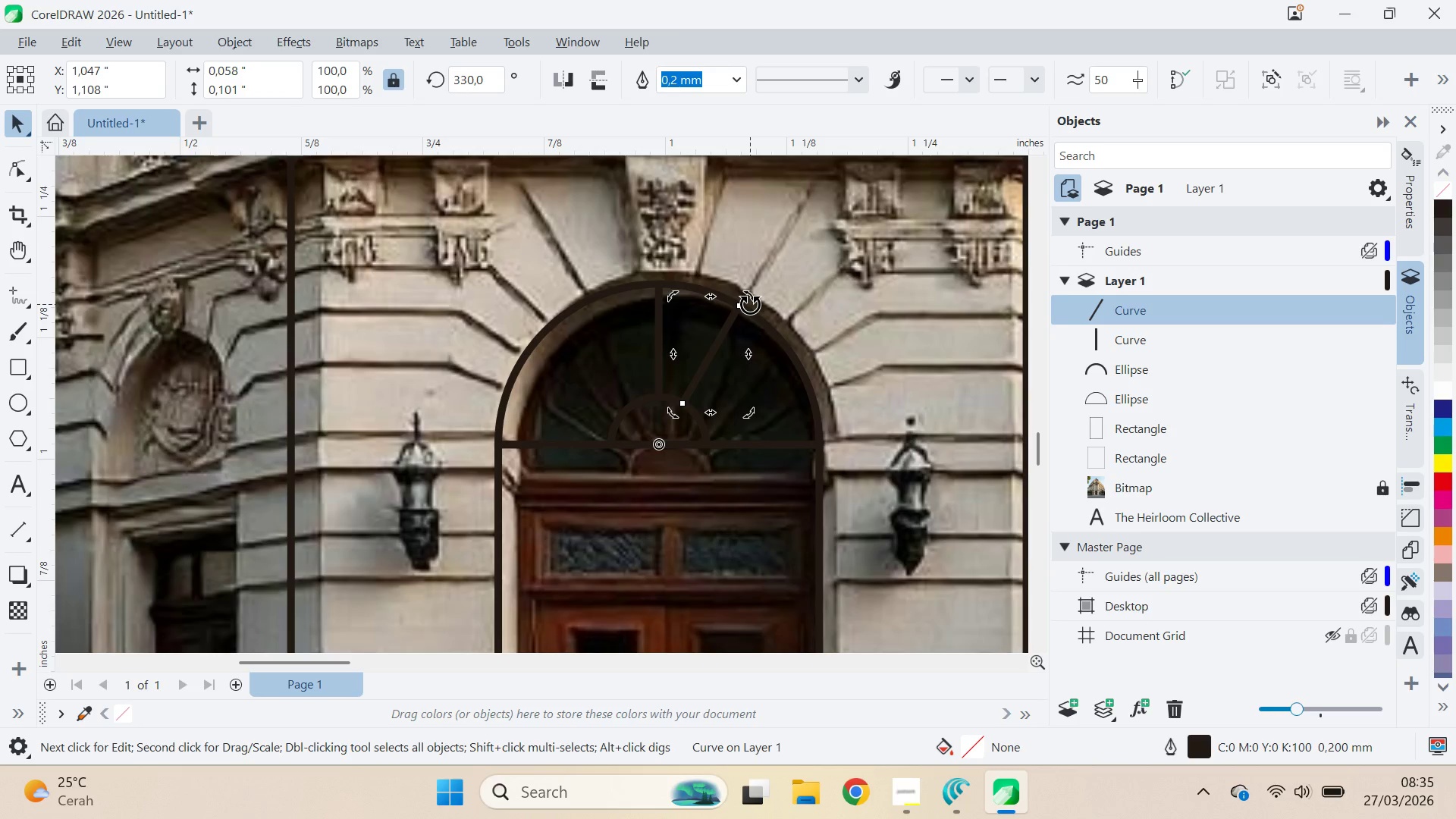 
left_click([750, 304])
 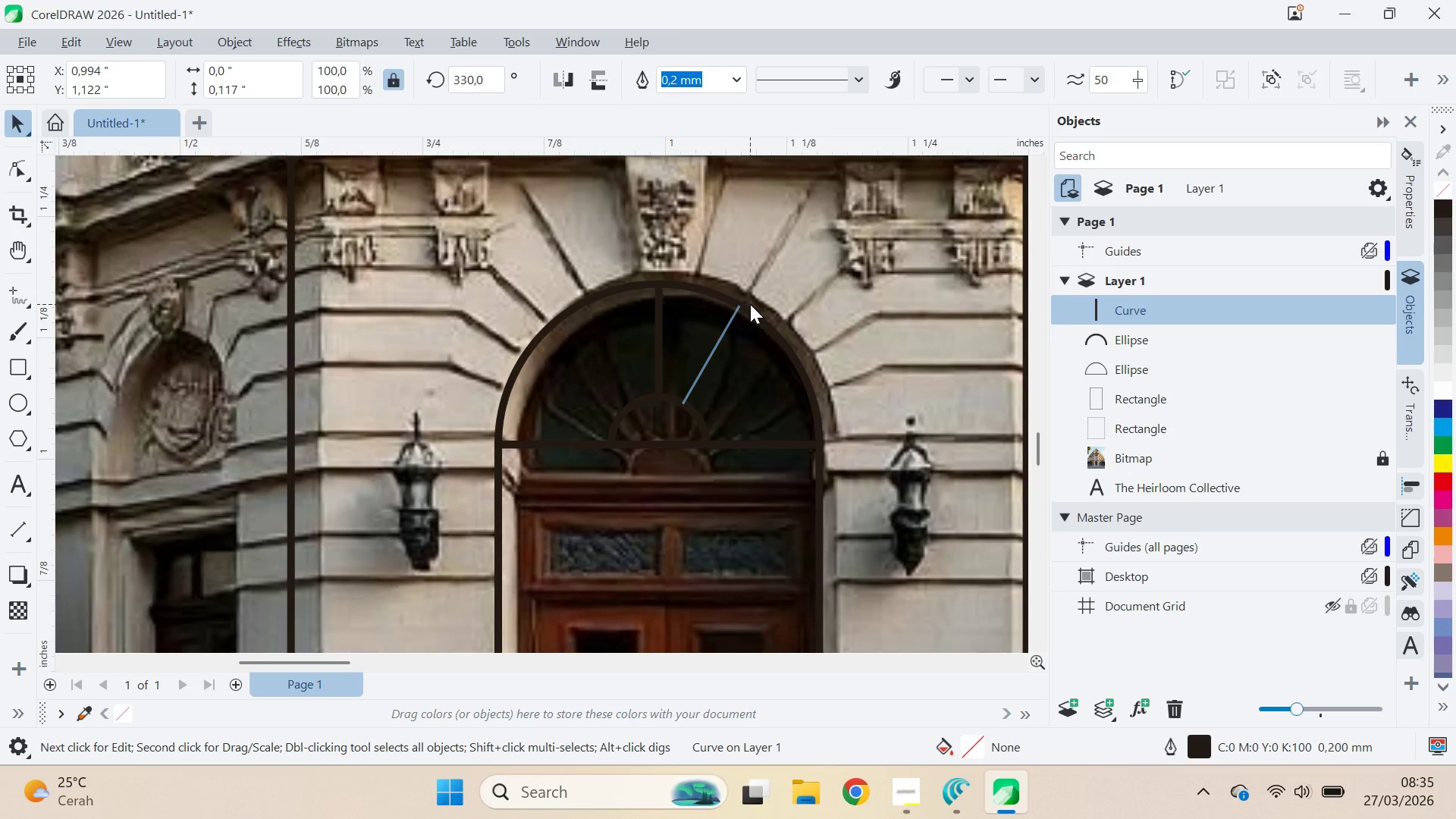 
hold_key(key=ControlLeft, duration=0.41)
 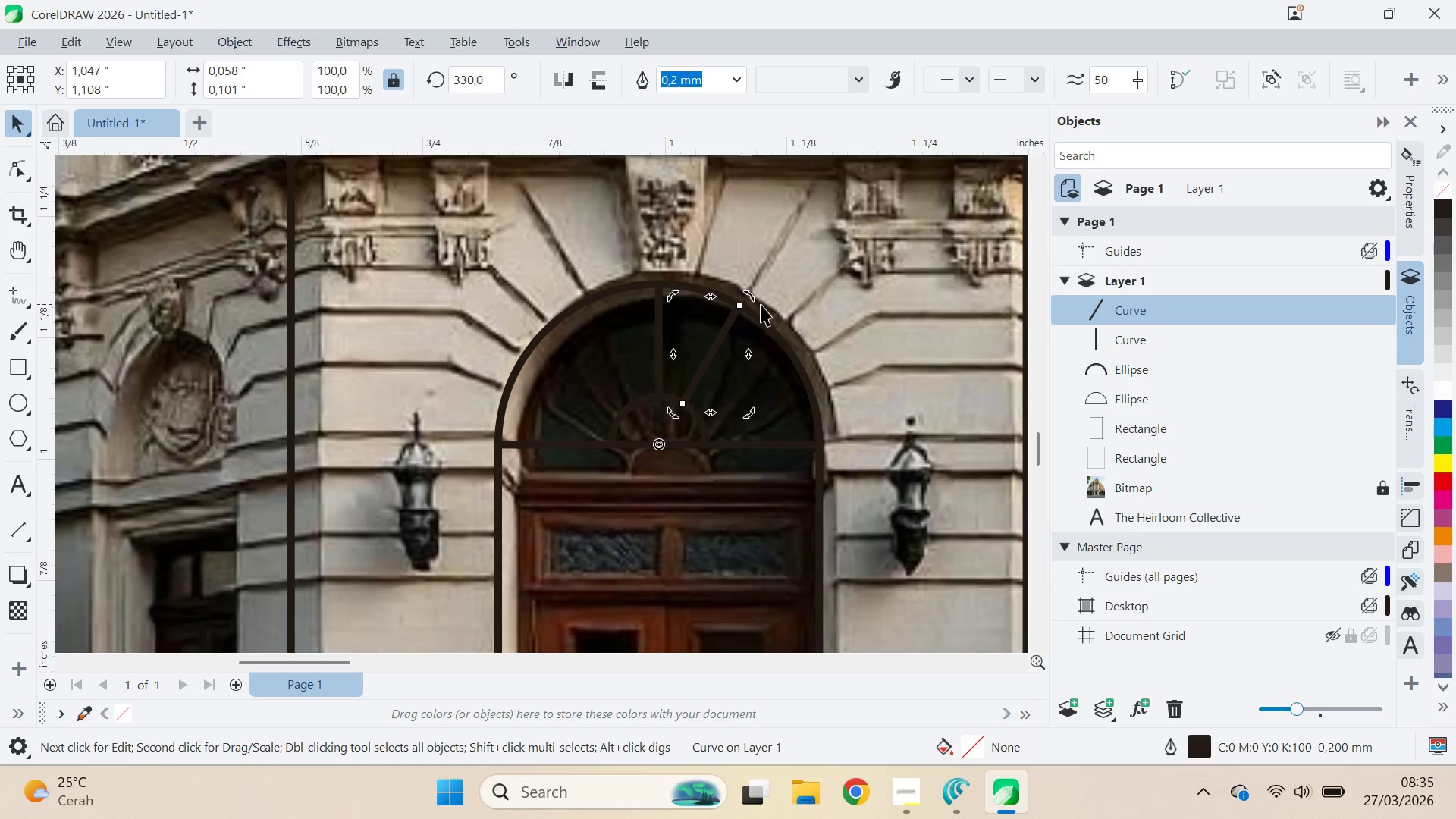 
key(Control+D)
 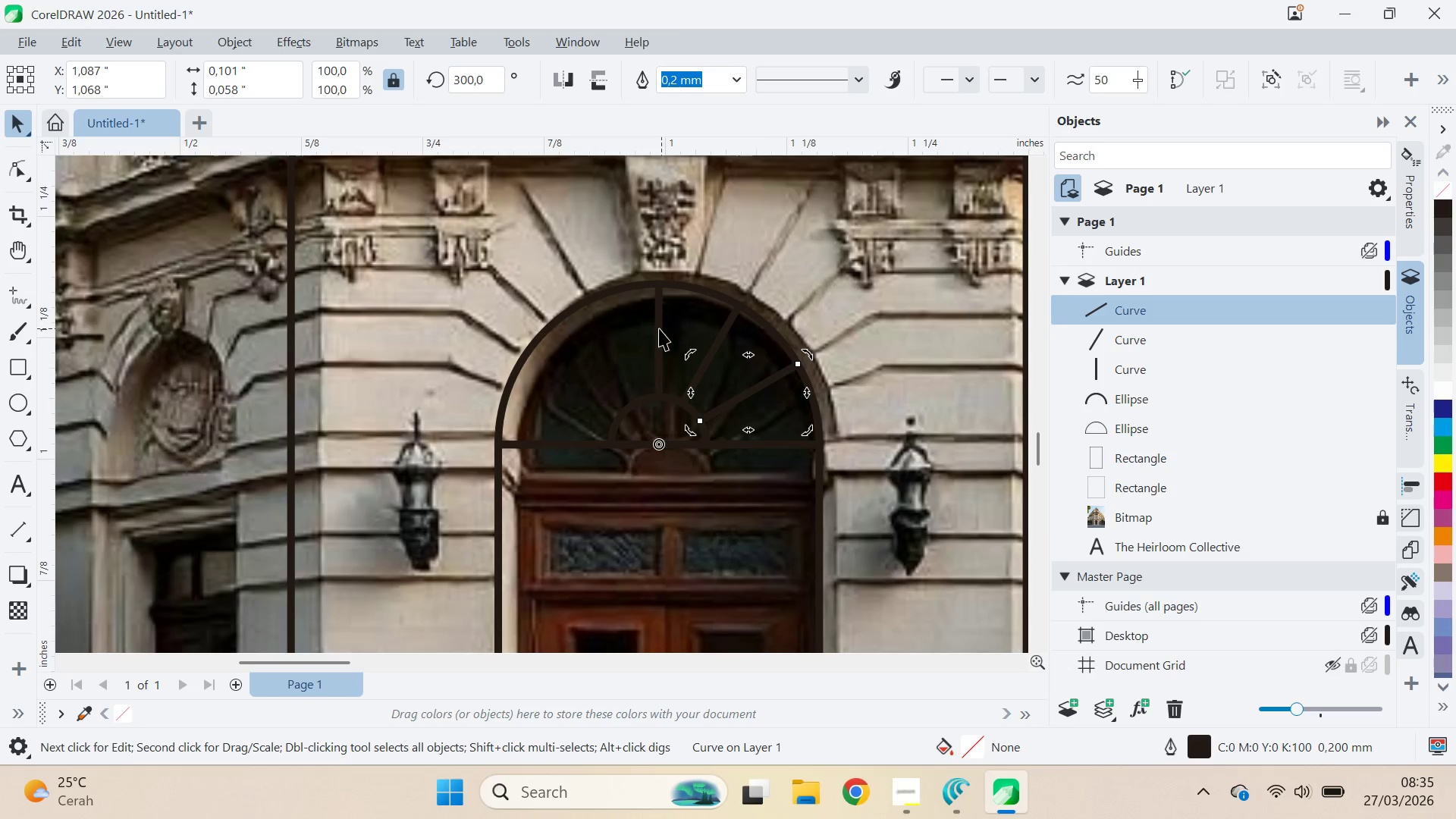 
hold_key(key=ShiftLeft, duration=0.39)
left_click([728, 323])
 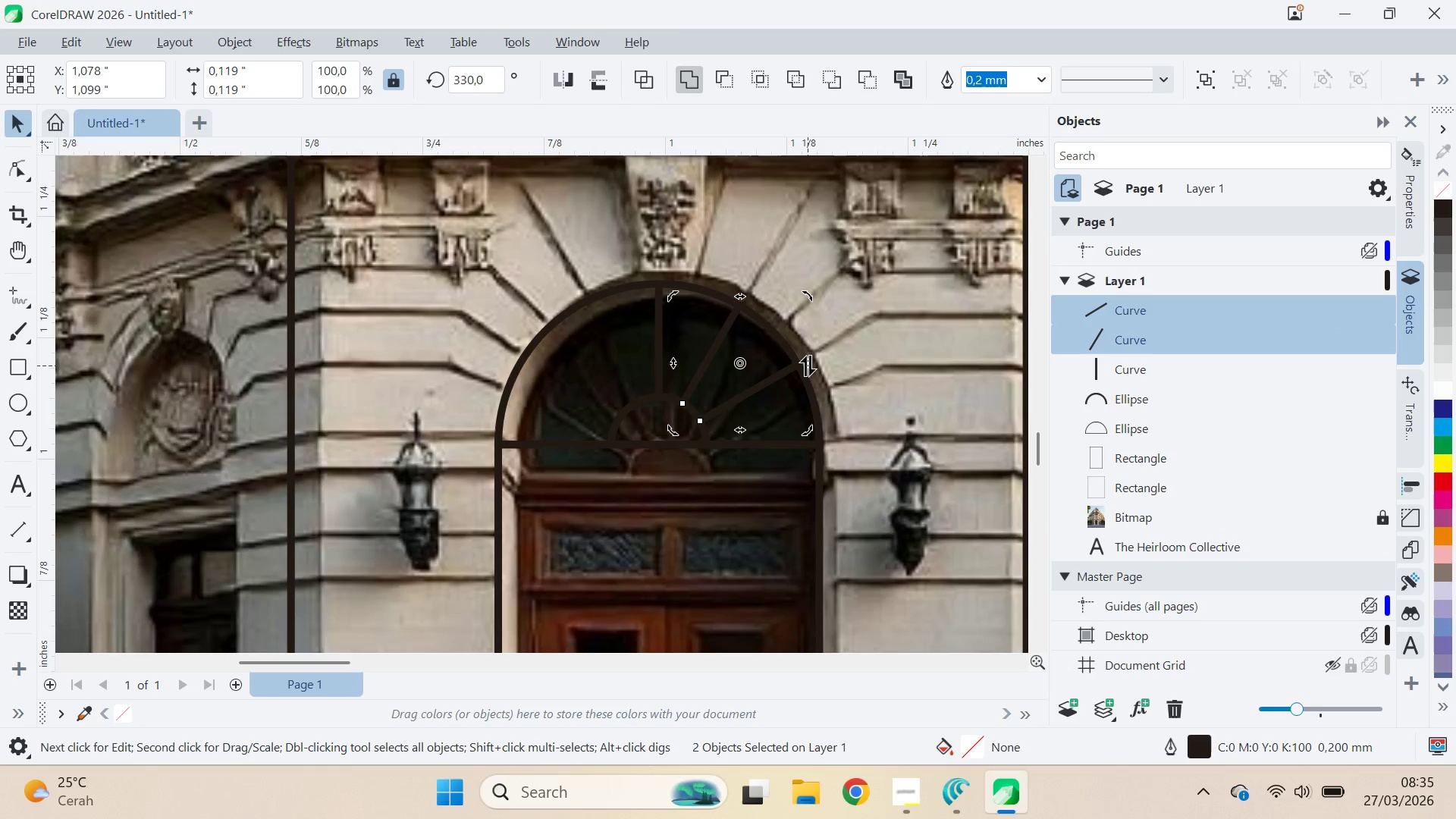 
hold_key(key=ControlLeft, duration=0.39)
 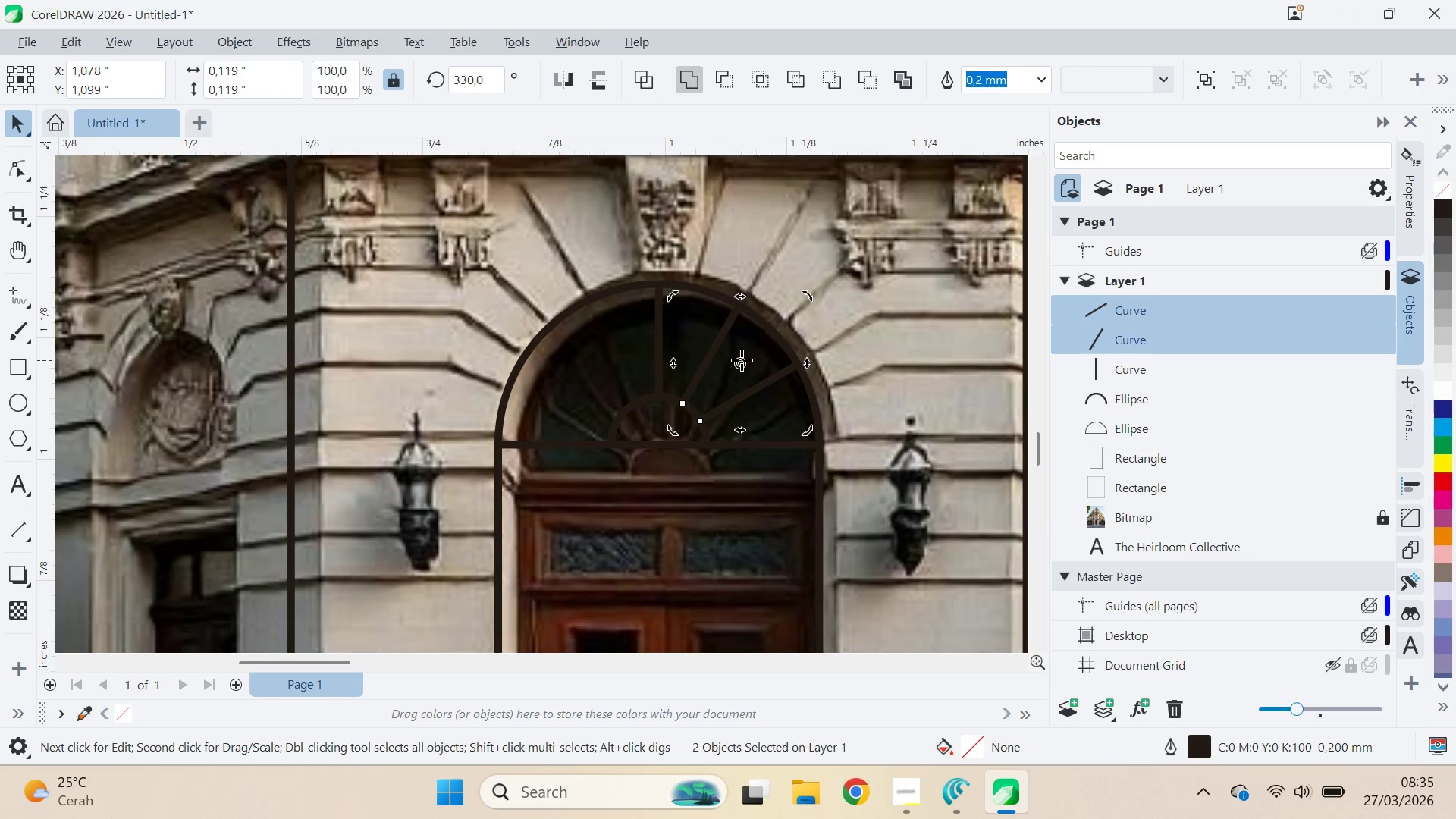 
left_click([742, 360])
 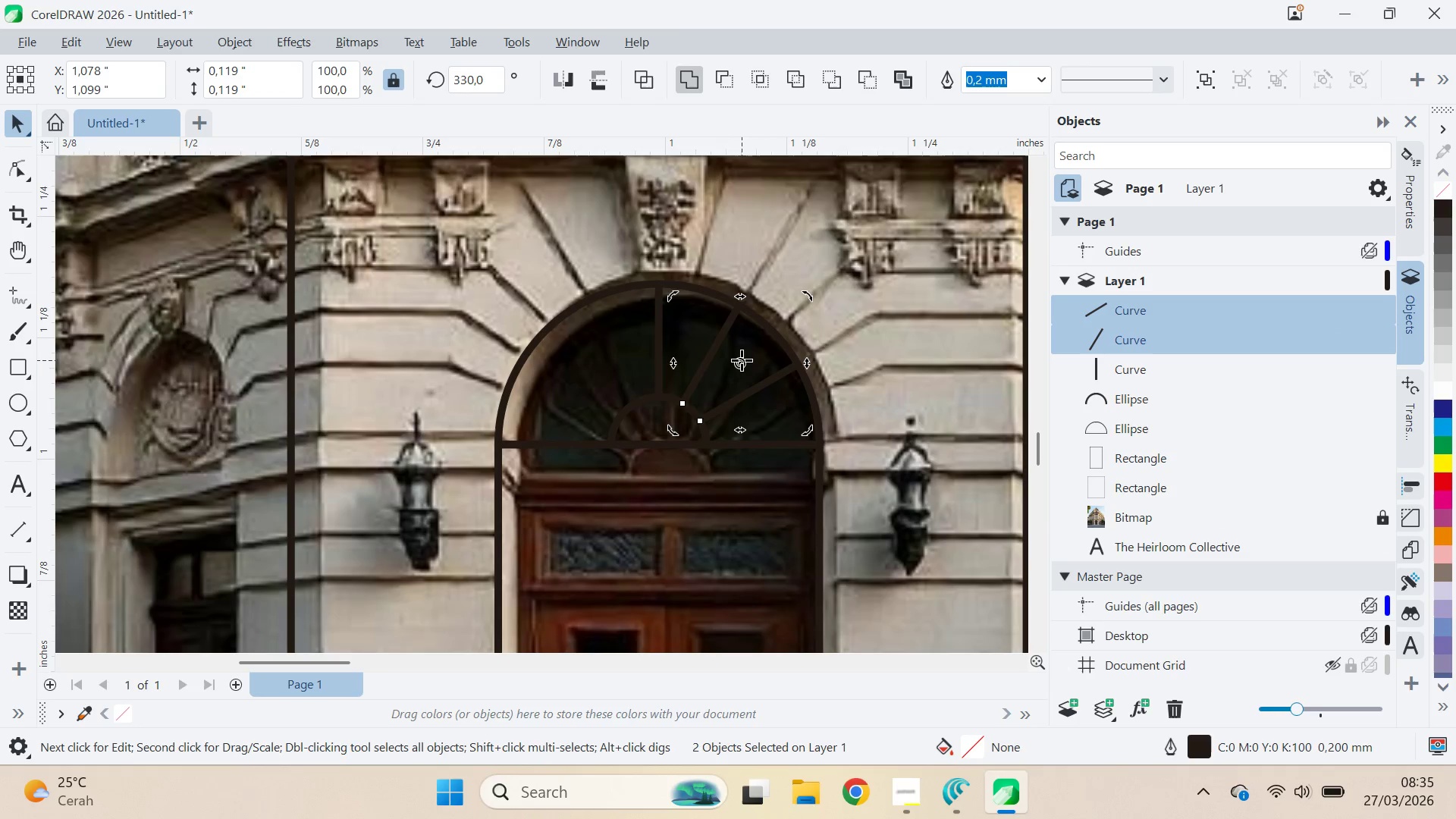 
left_click_drag(start_coordinate=[742, 360], to_coordinate=[656, 446])
 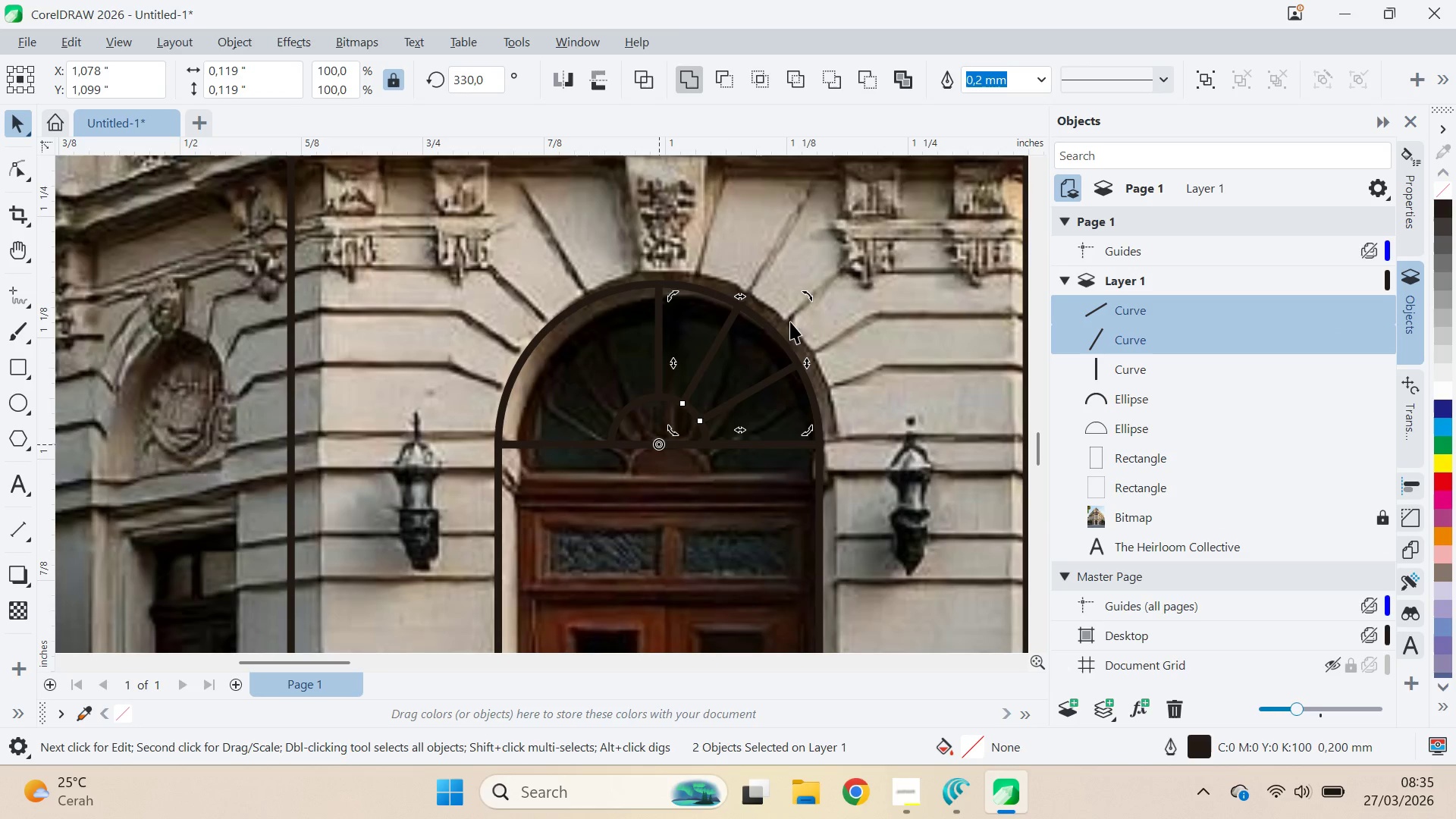 
hold_key(key=ControlLeft, duration=1.5)
left_click_drag(start_coordinate=[810, 301], to_coordinate=[531, 336])
 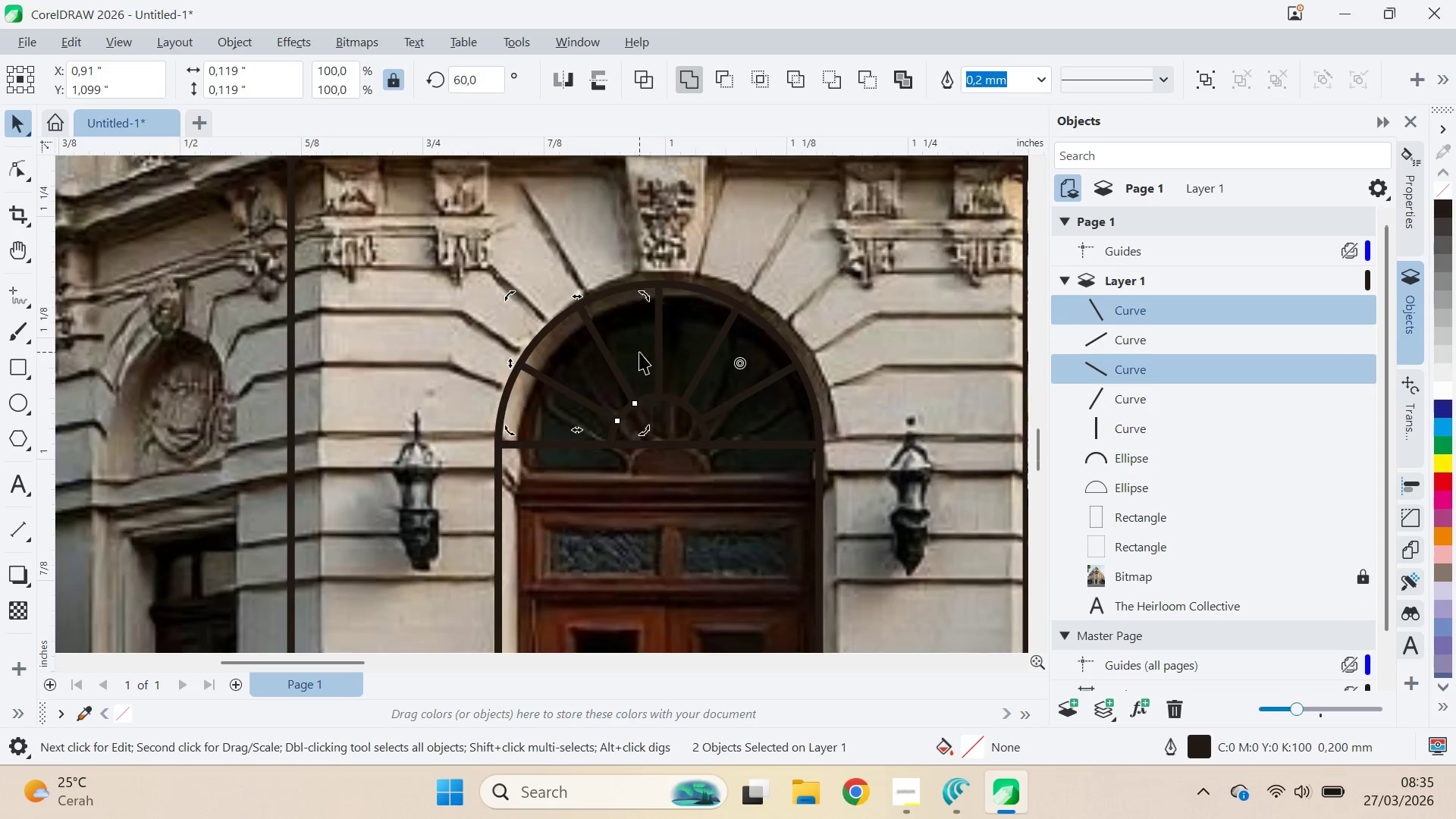 
hold_key(key=ControlLeft, duration=1.52)
 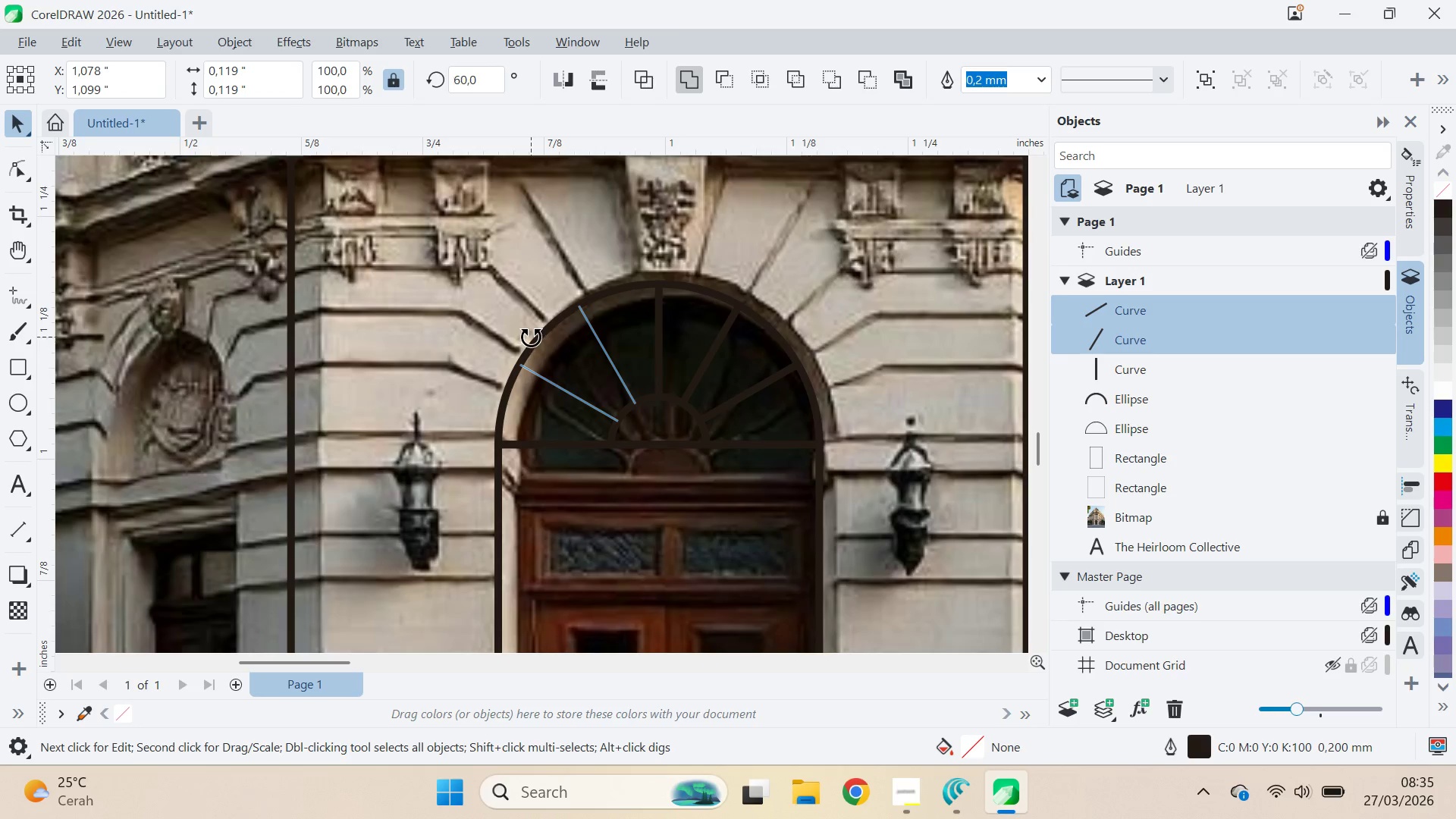 
hold_key(key=ControlLeft, duration=1.5)
right_click([531, 336])
 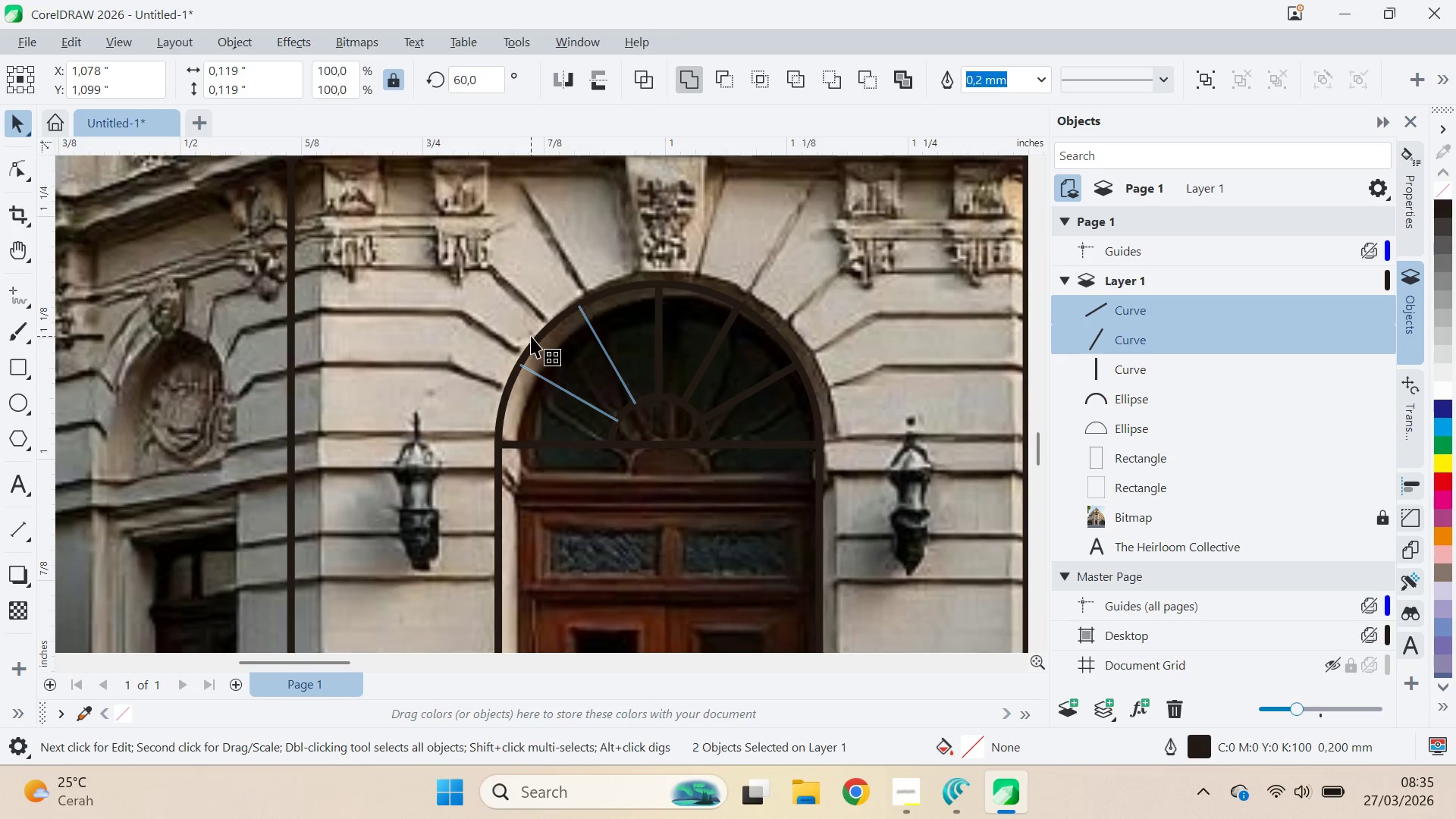 
hold_key(key=ControlLeft, duration=1.3)
left_click([531, 336])
 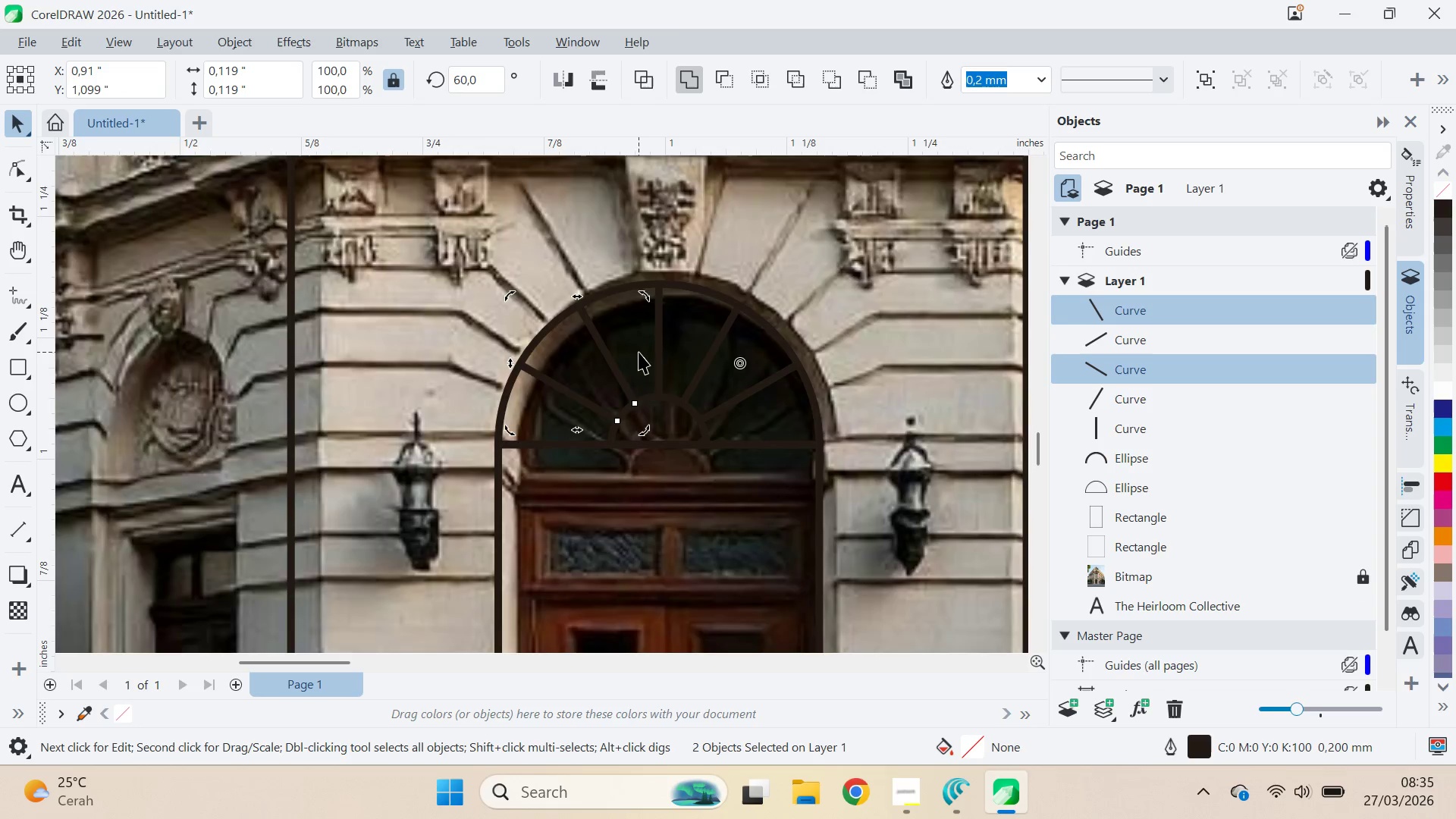 
scroll: coordinate [642, 355], scroll_direction: down, amount: 8.0
 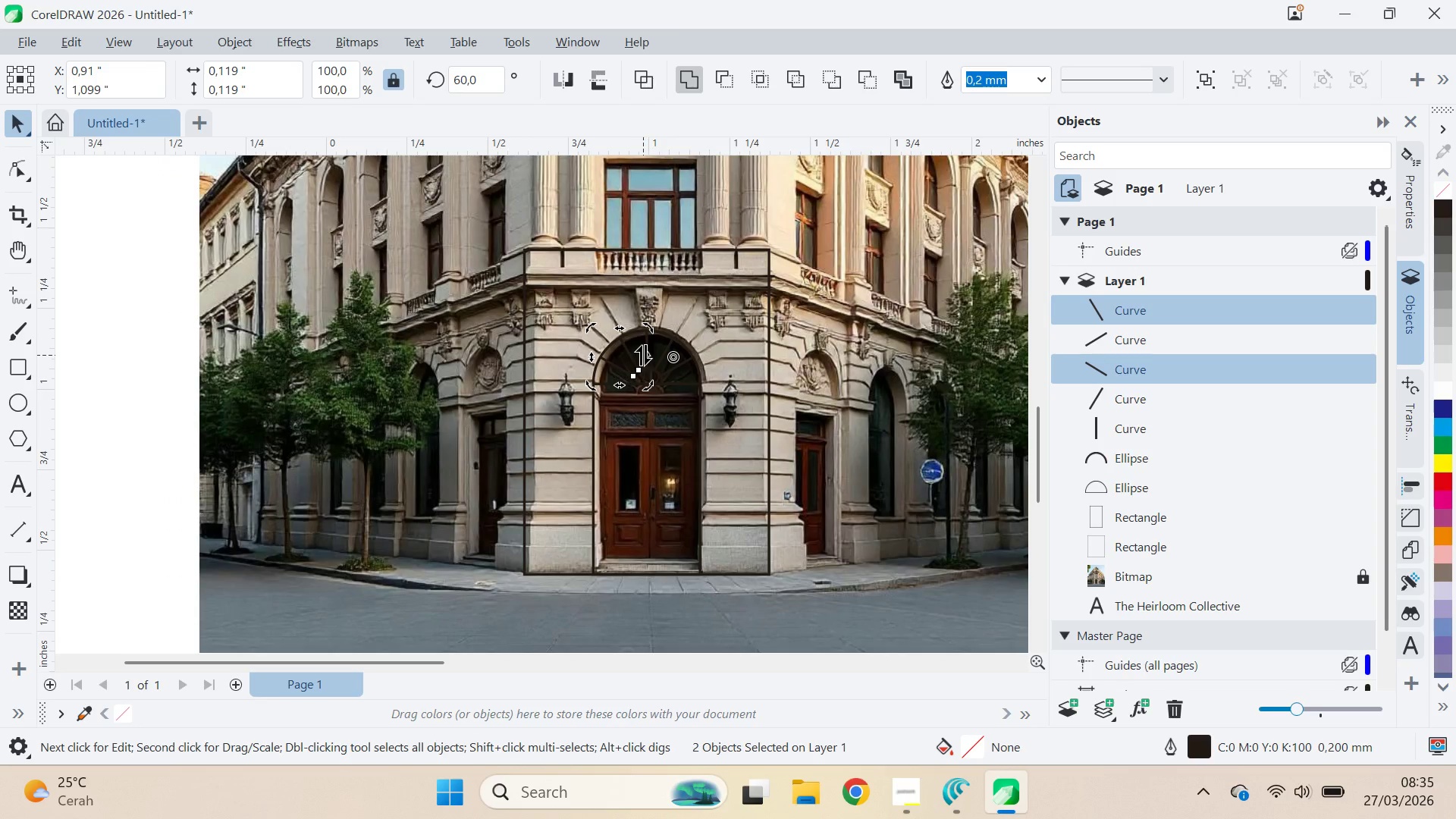 
left_click([384, 463])
 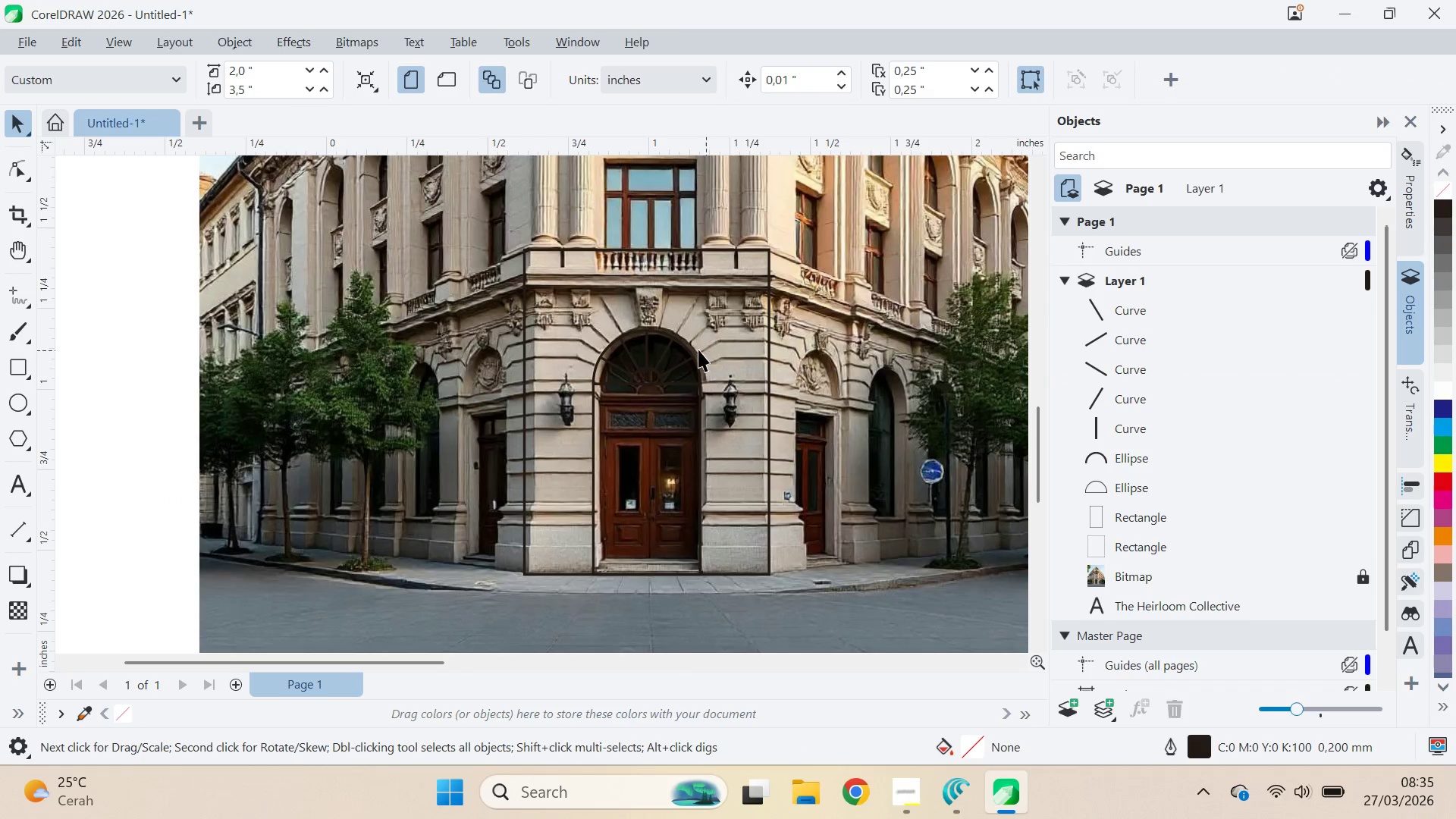 
scroll: coordinate [642, 345], scroll_direction: up, amount: 9.0
 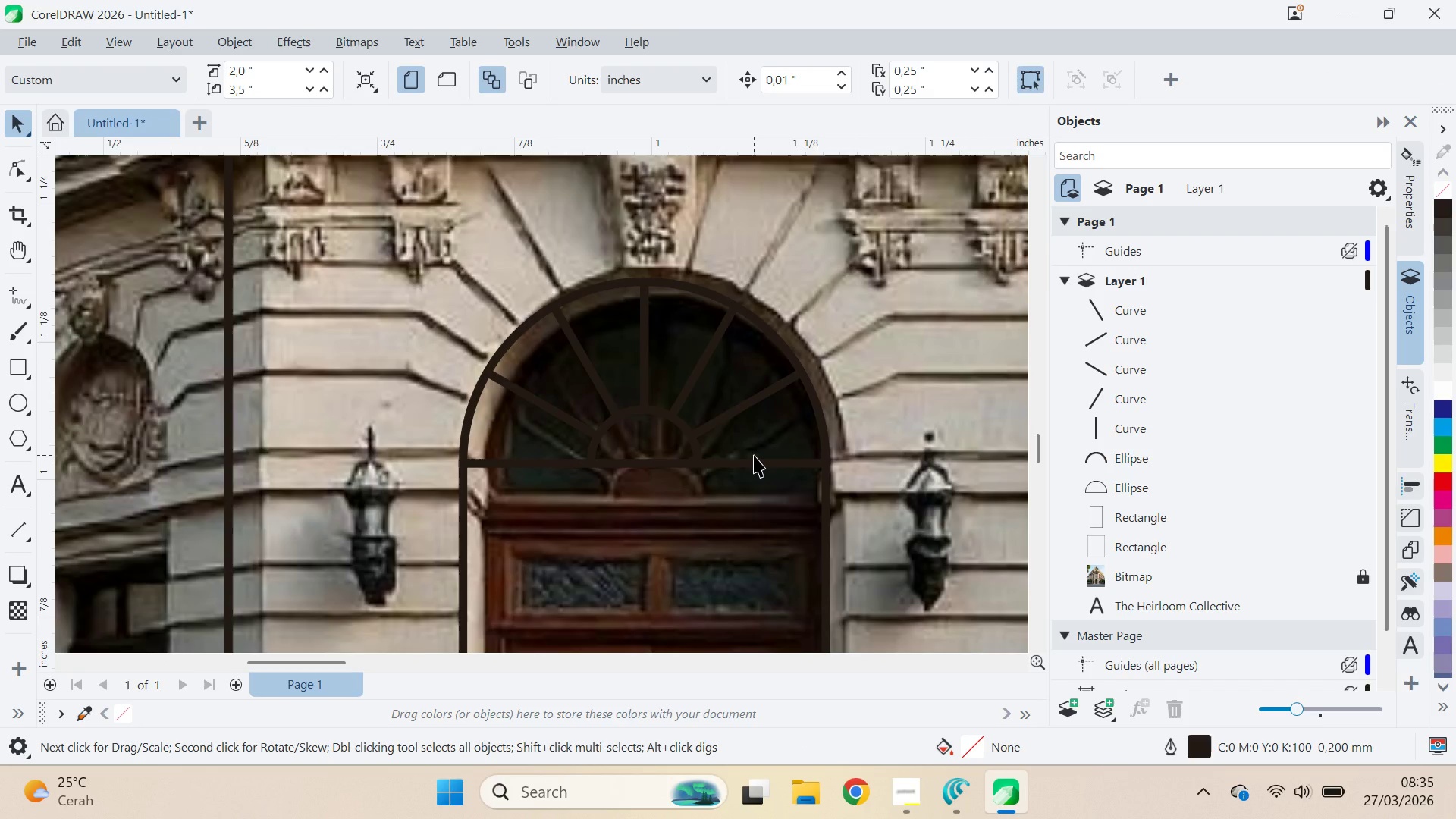 
scroll: coordinate [739, 444], scroll_direction: down, amount: 6.0
 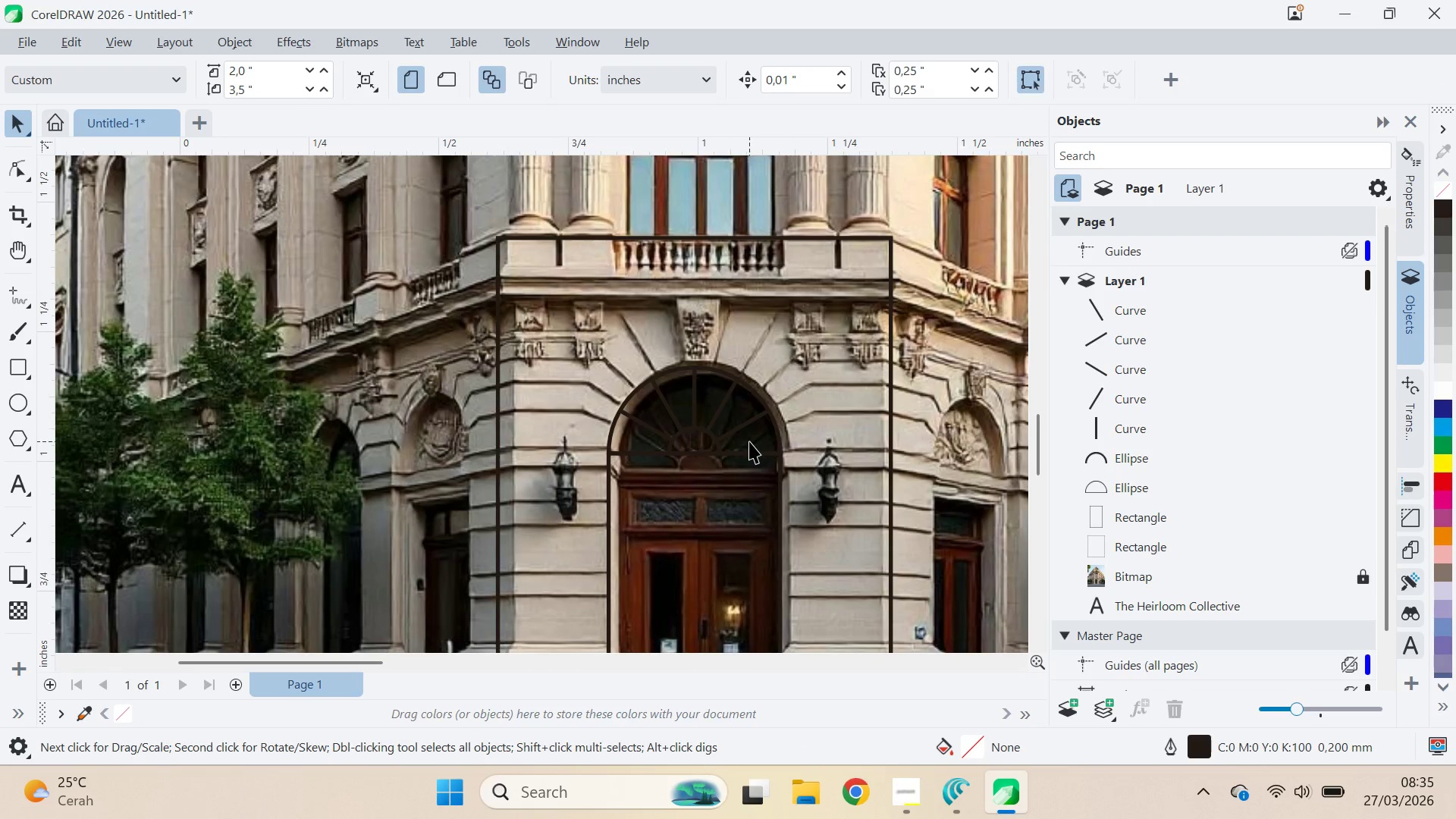 
key(Q)
 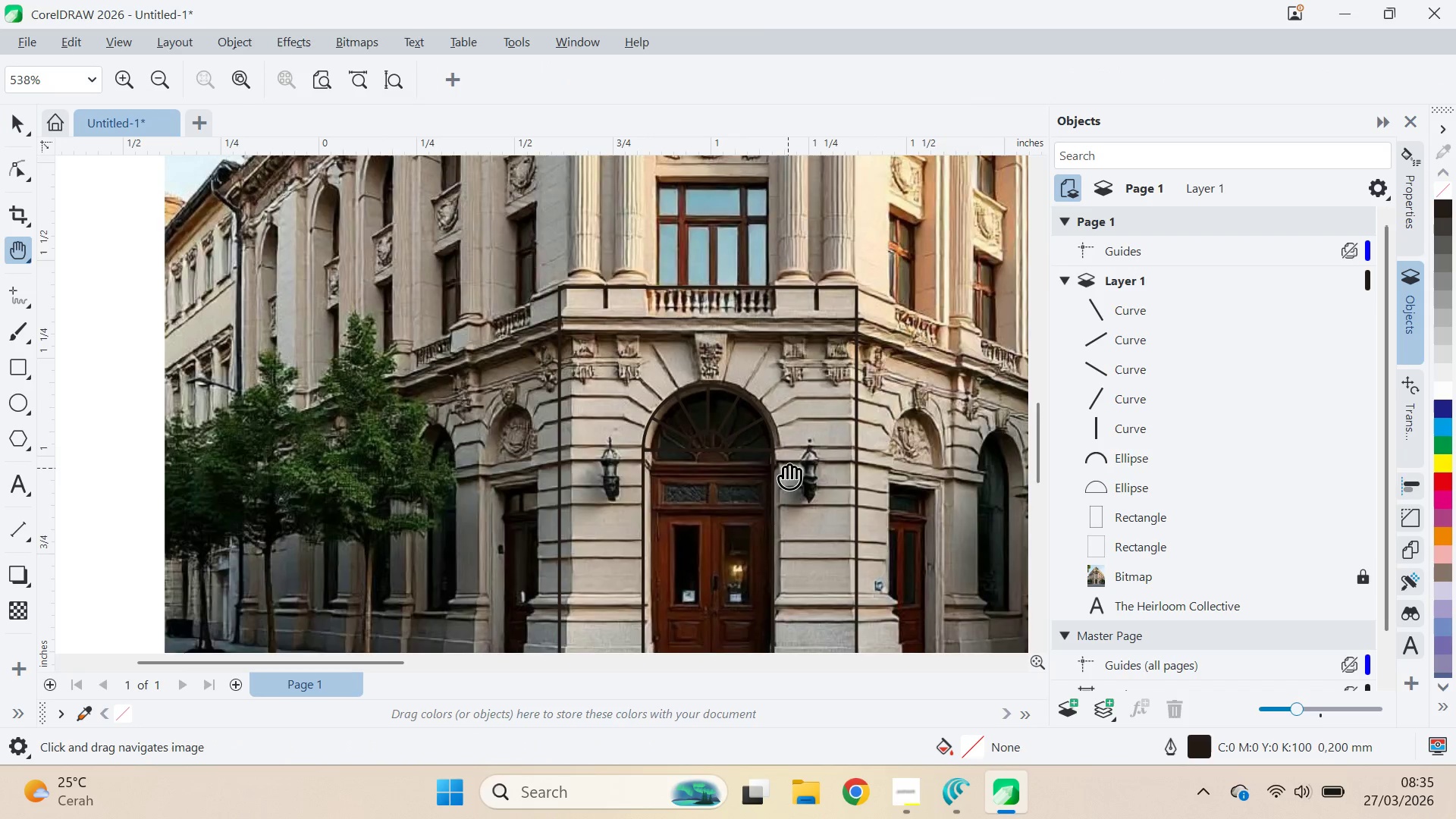 
left_click_drag(start_coordinate=[788, 468], to_coordinate=[777, 313])
 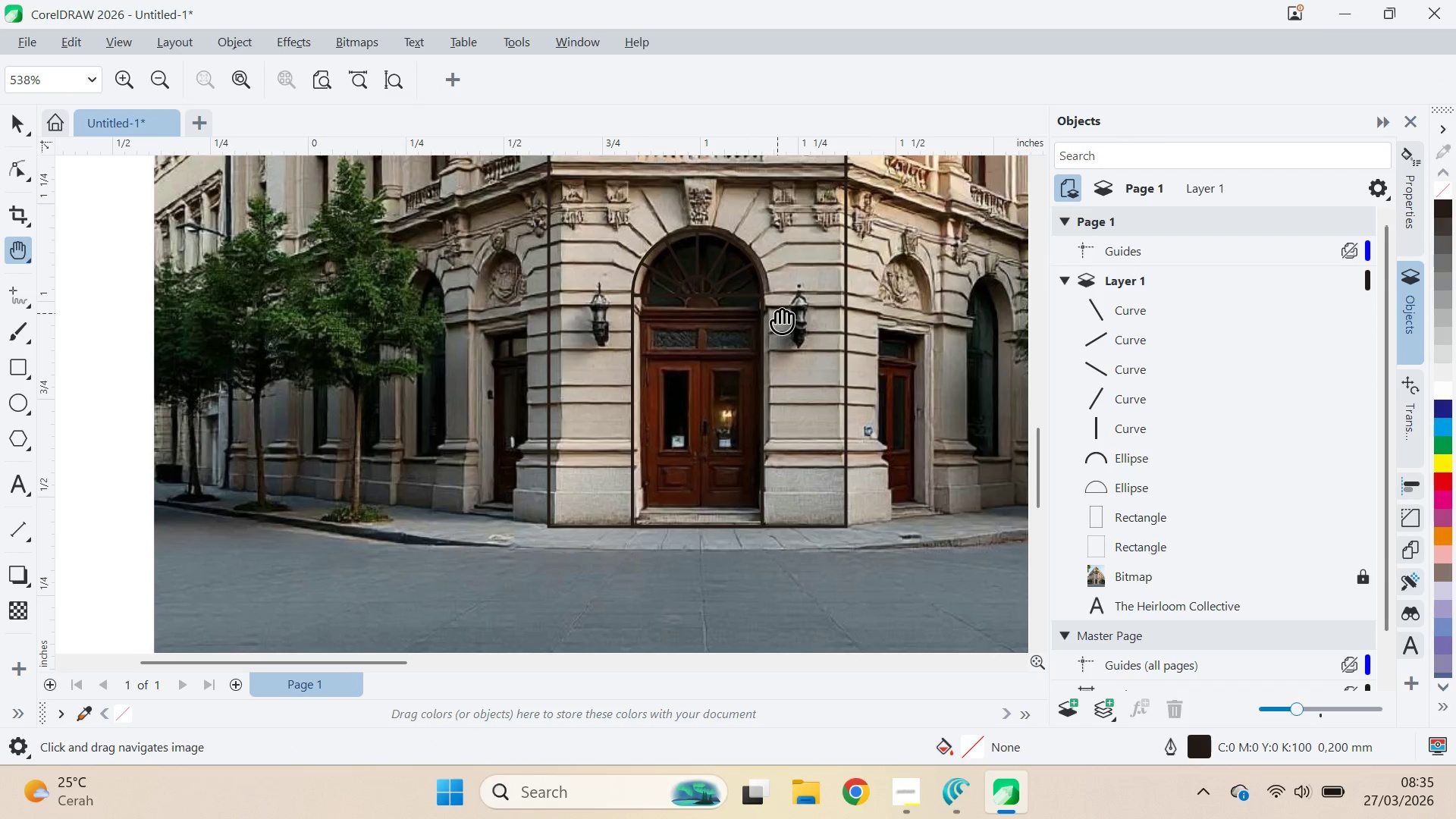 
scroll: coordinate [750, 440], scroll_direction: down, amount: 2.0
 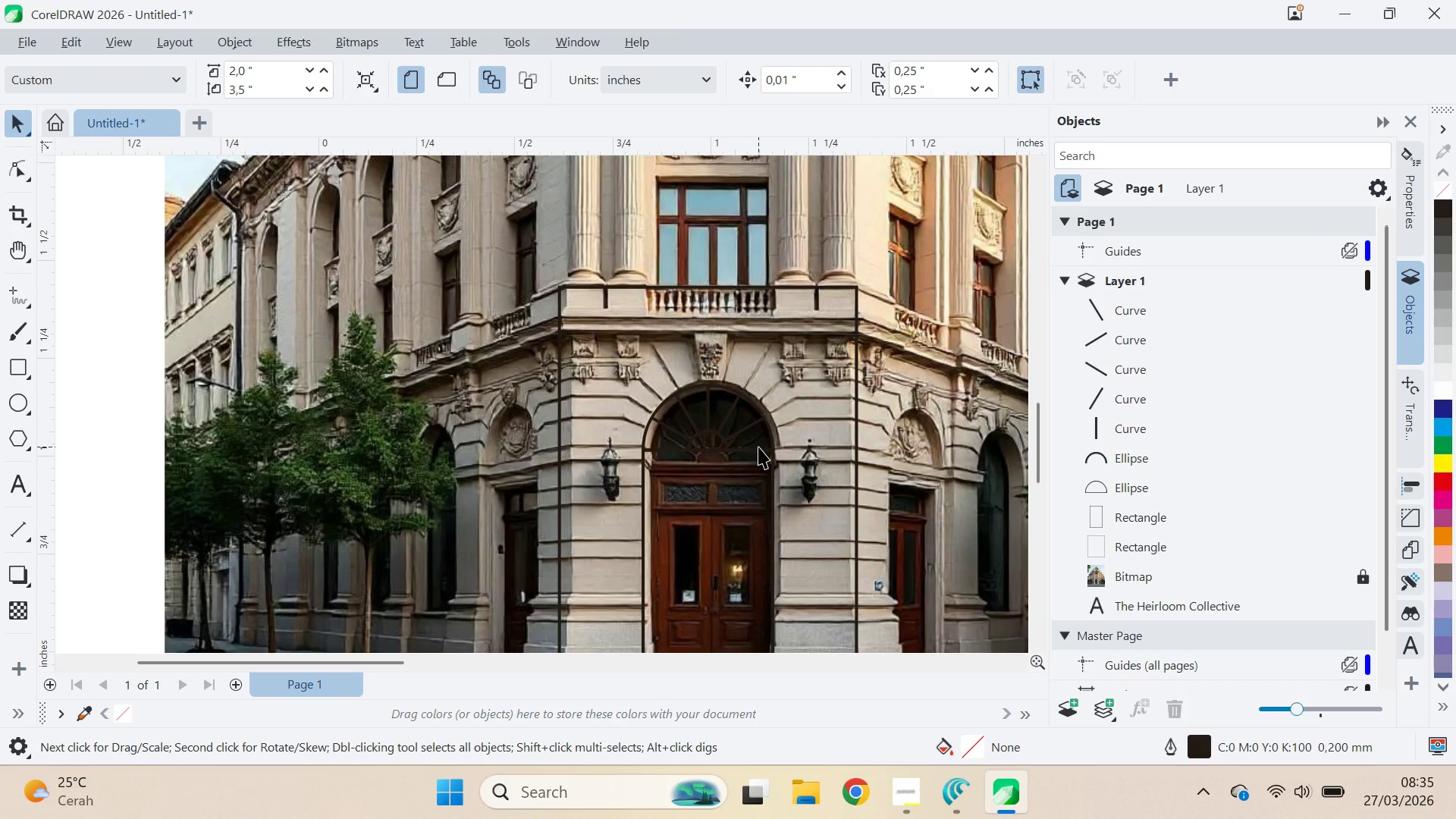 
double_click([777, 313])
 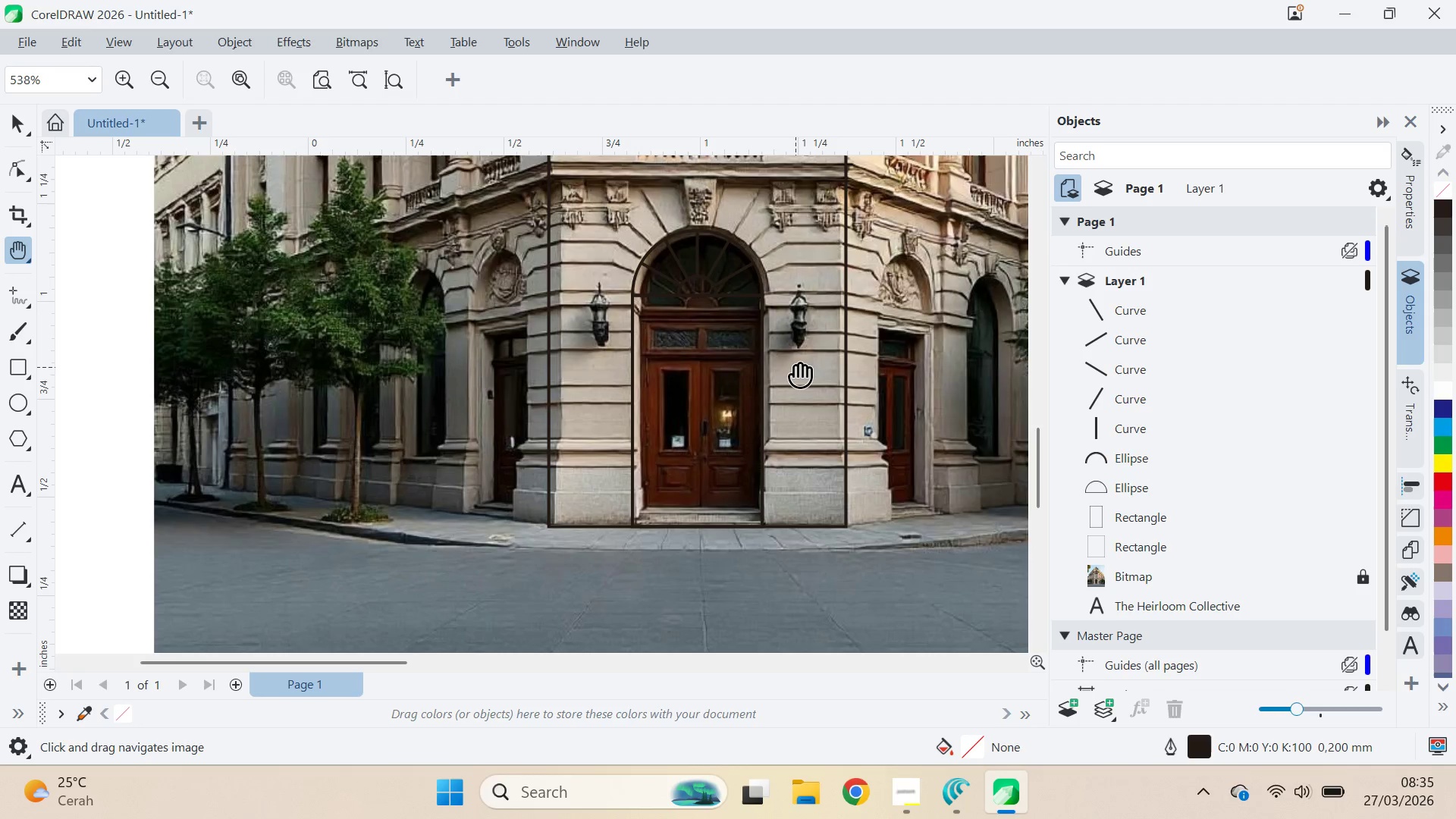 
left_click_drag(start_coordinate=[777, 333], to_coordinate=[743, 353])
 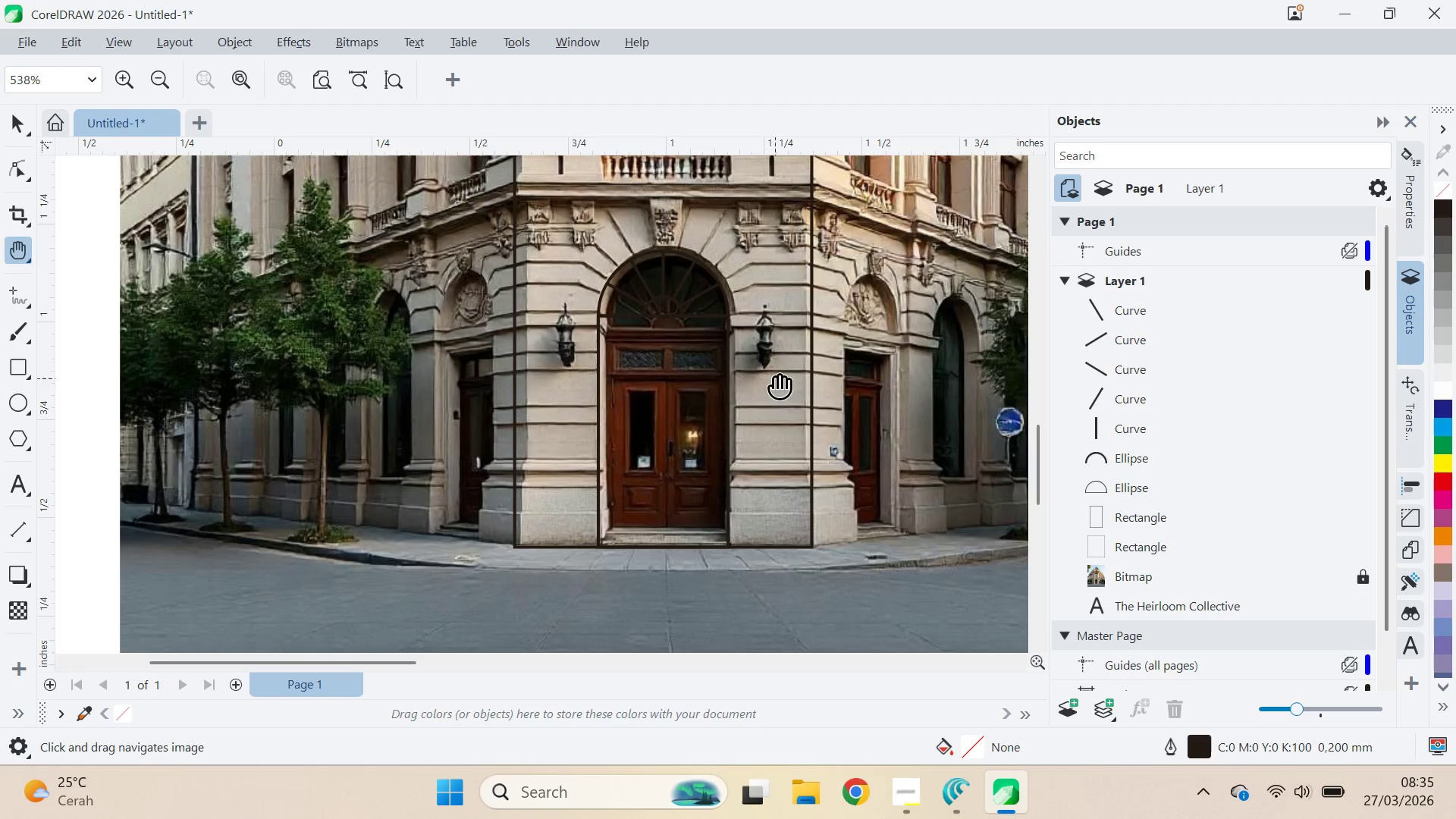 
type(qvq)
 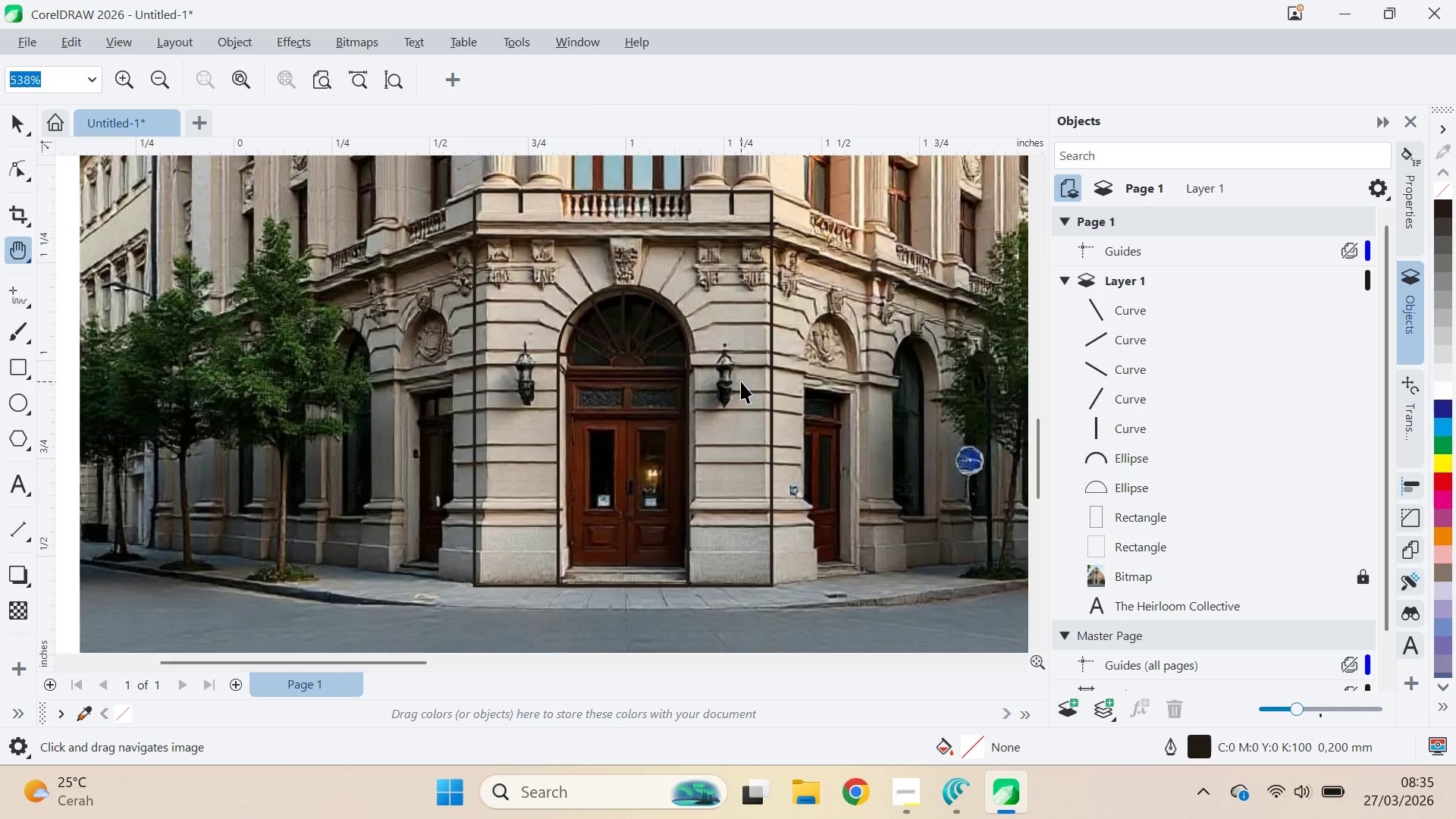 
left_click_drag(start_coordinate=[781, 343], to_coordinate=[767, 436])
 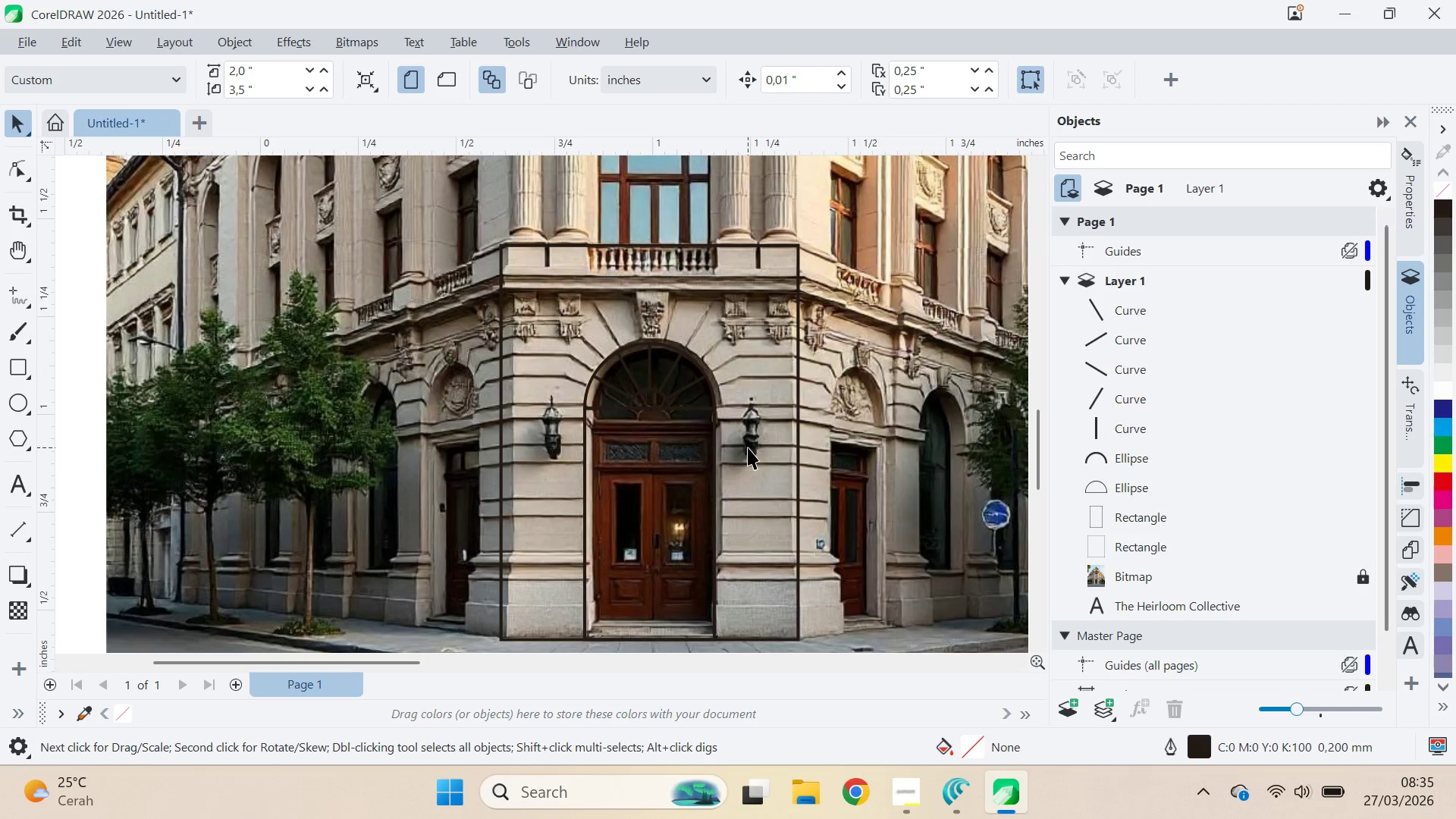 
left_click_drag(start_coordinate=[756, 427], to_coordinate=[741, 381])
 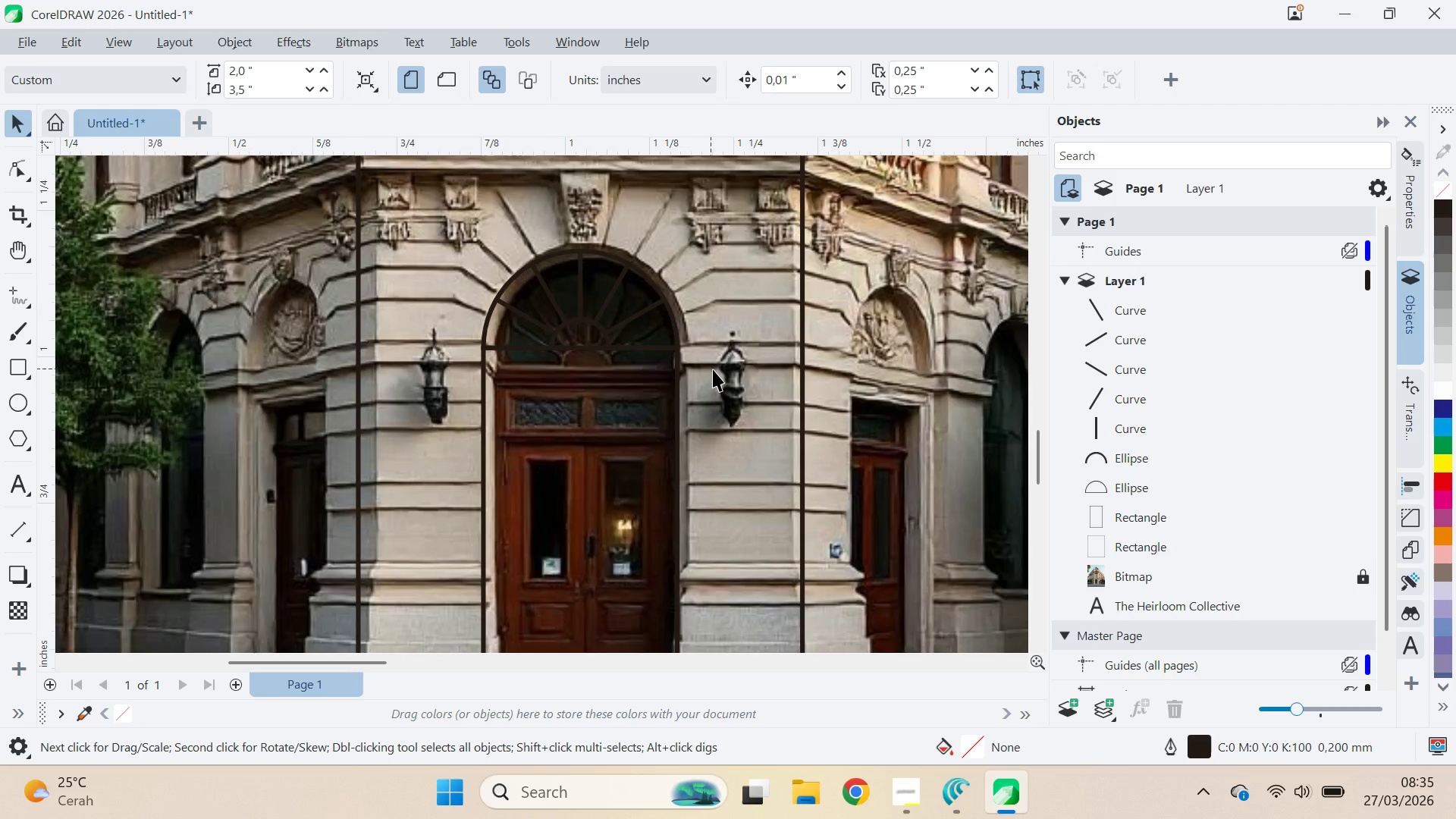 
scroll: coordinate [748, 448], scroll_direction: up, amount: 3.0
 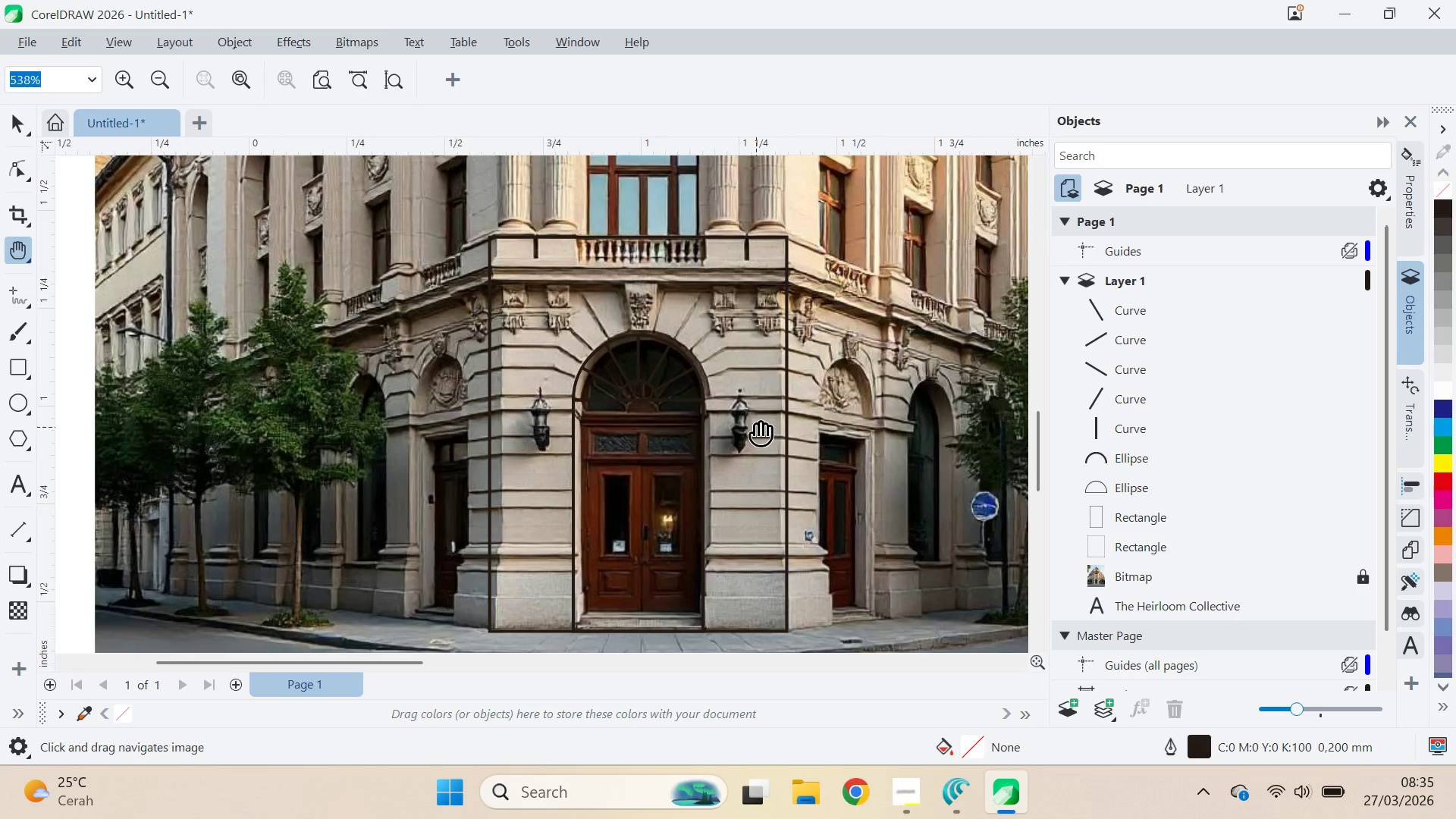 
key(V)
 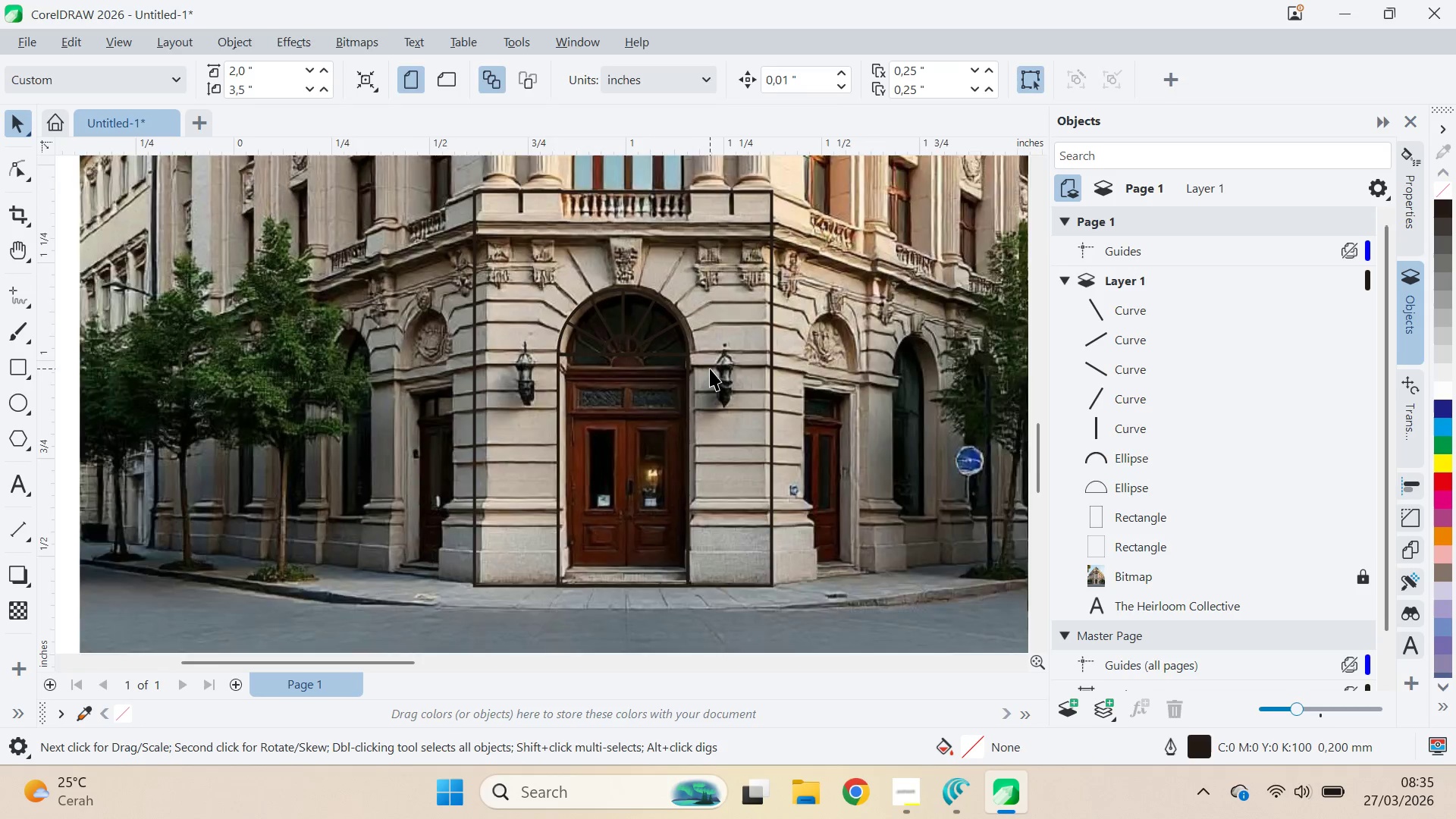 
scroll: coordinate [722, 381], scroll_direction: down, amount: 2.0
 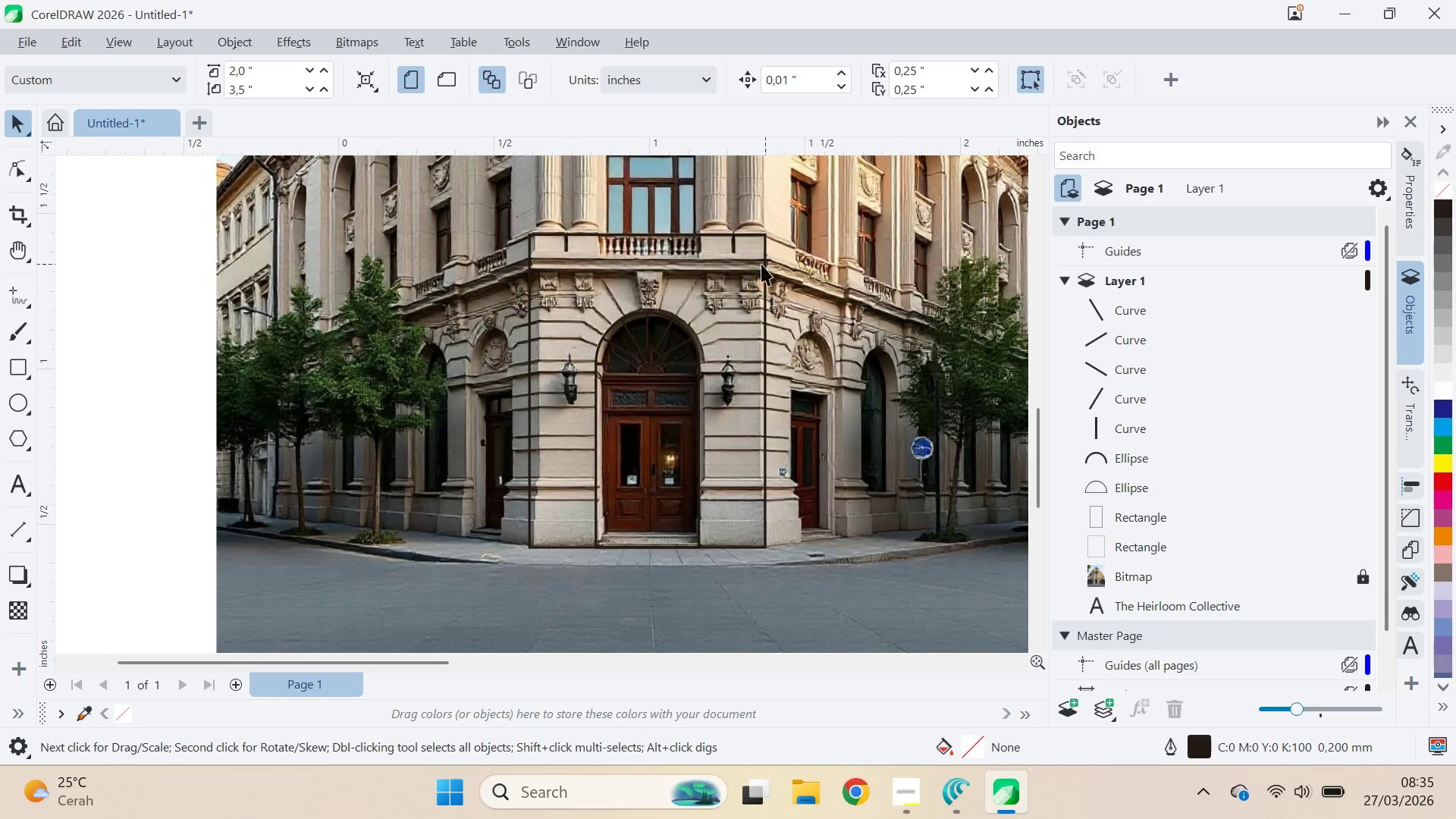 
scroll: coordinate [747, 373], scroll_direction: up, amount: 3.0
 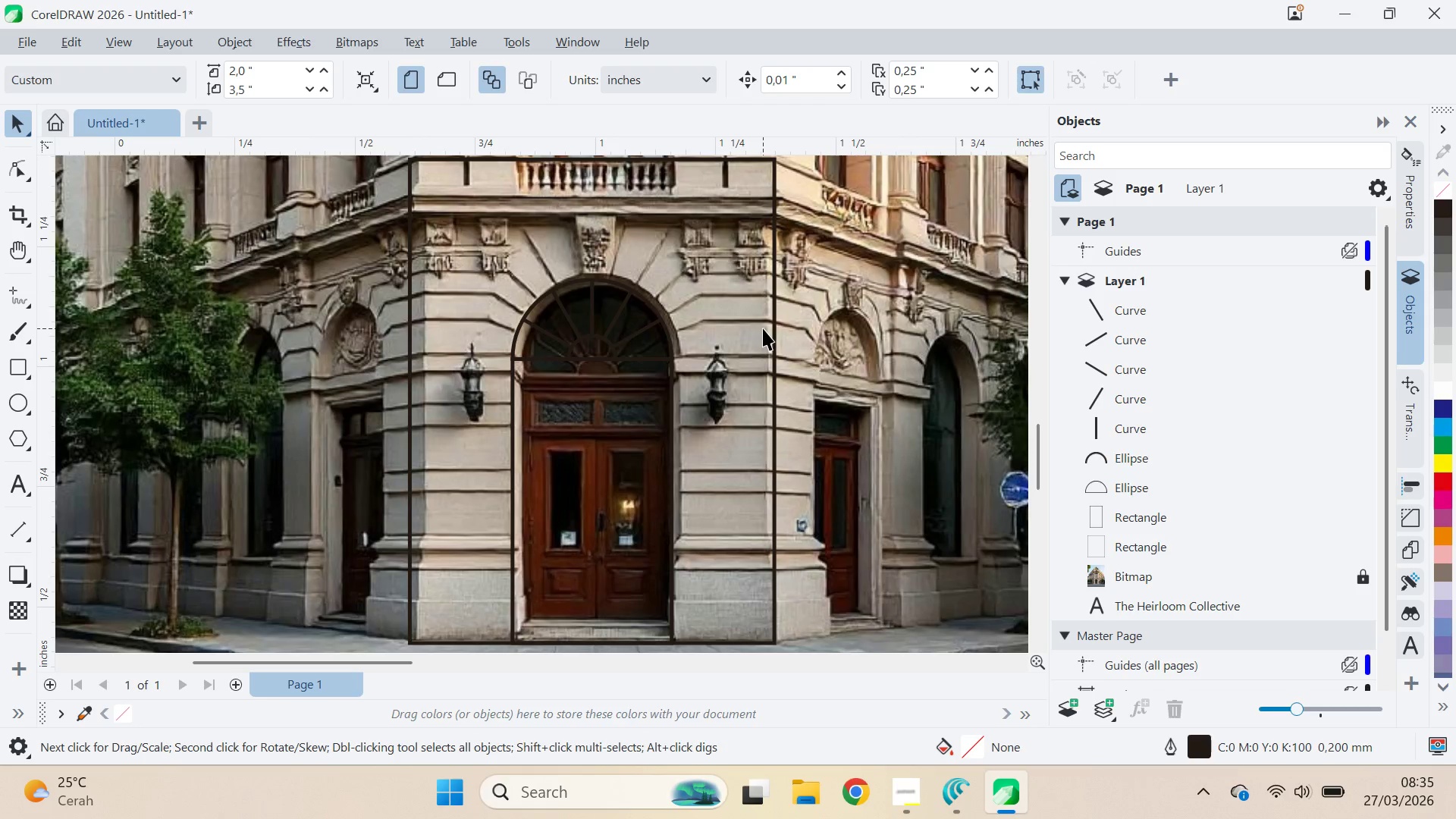 
key(Alt+AltLeft)
 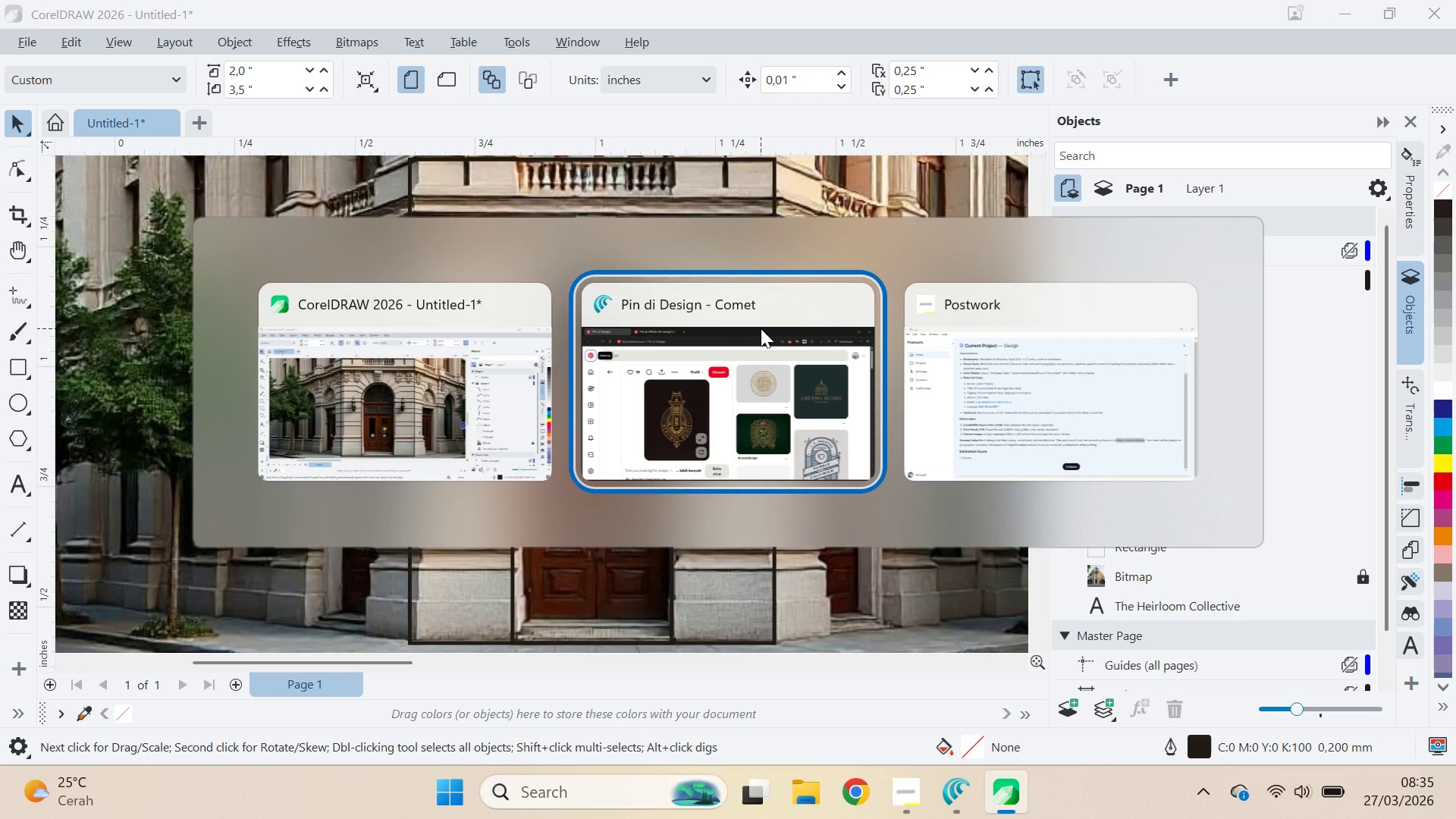 
key(Alt+Tab)
 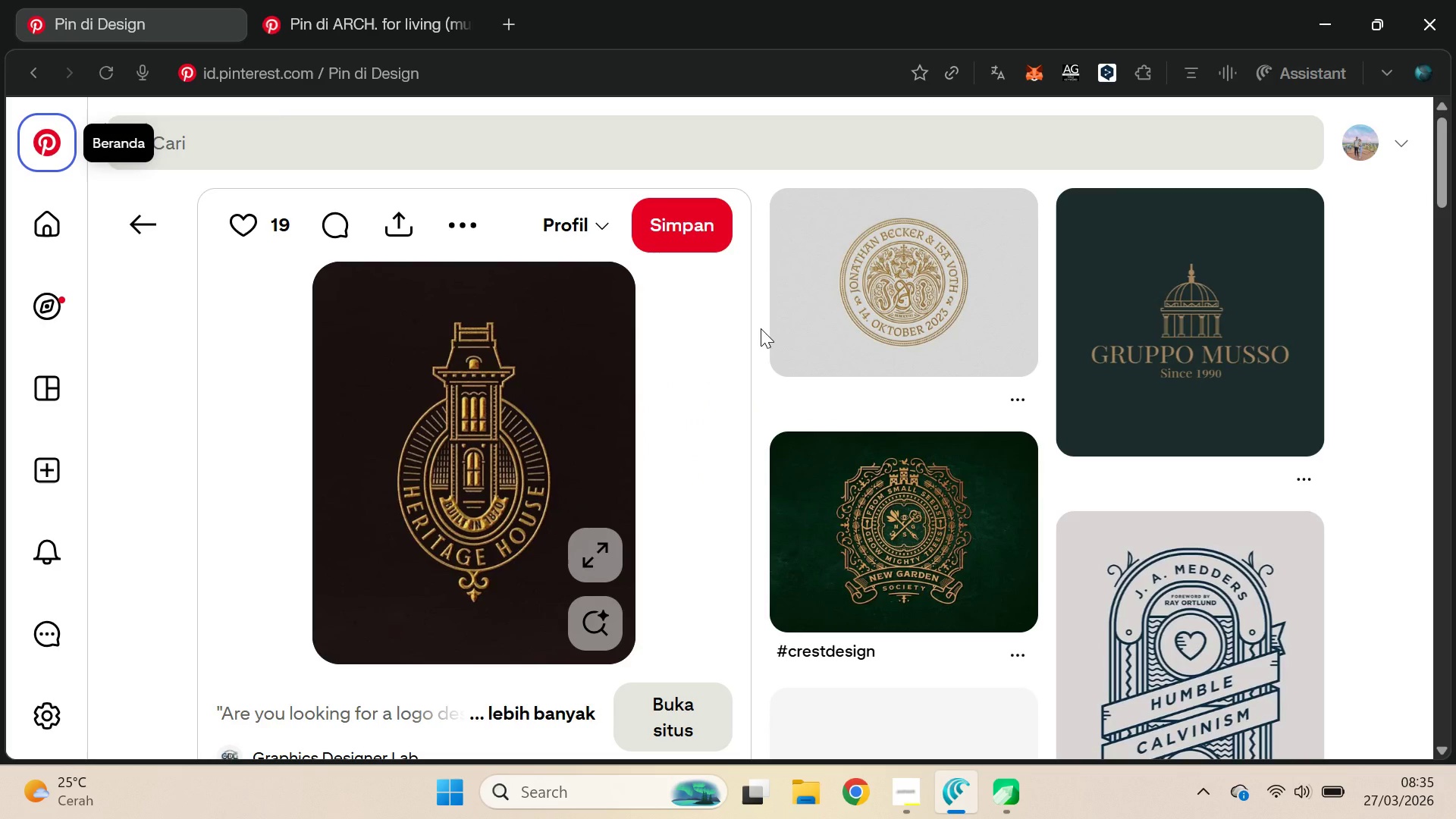 
key(Alt+AltLeft)
 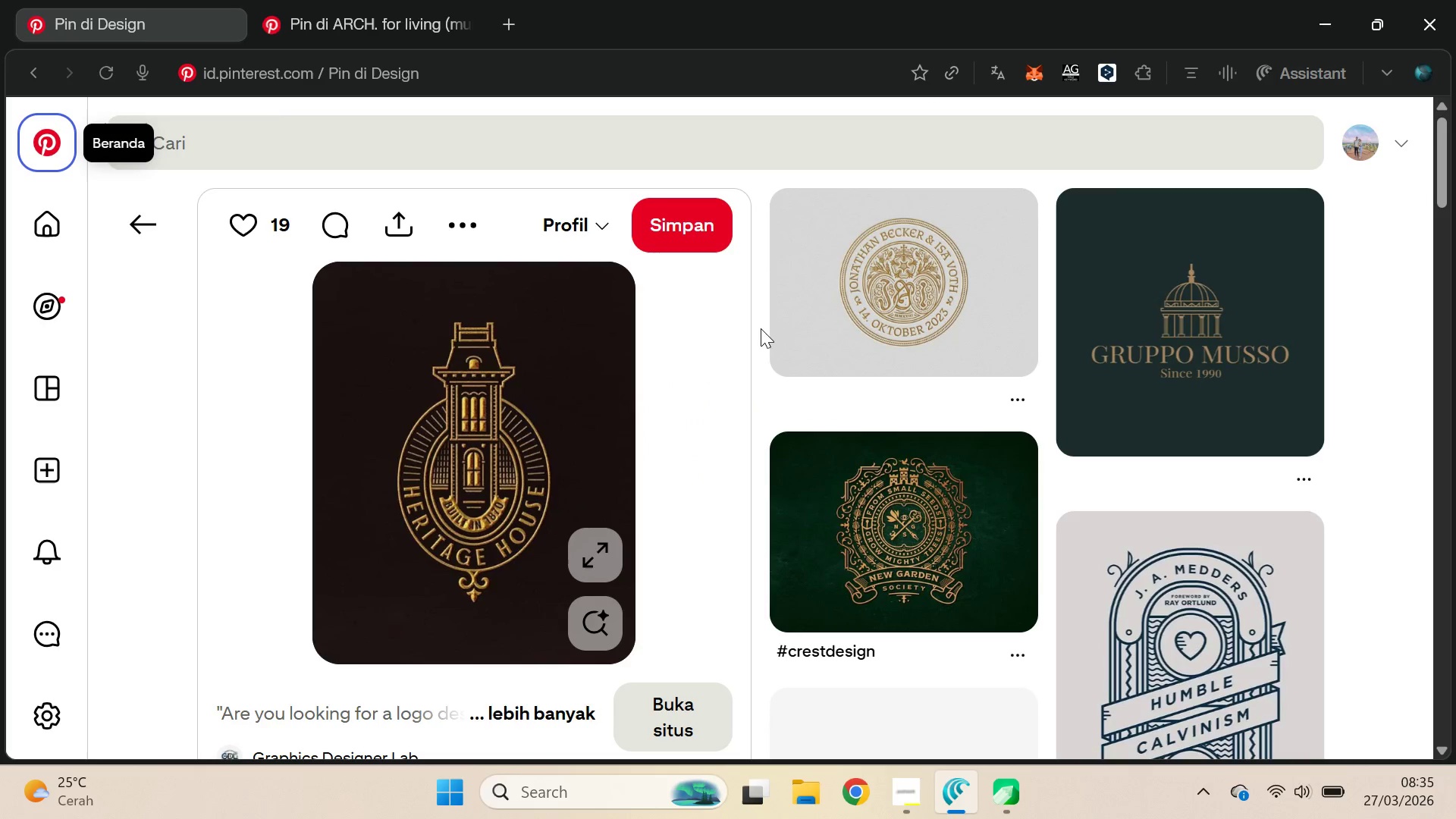 
key(Alt+Tab)
 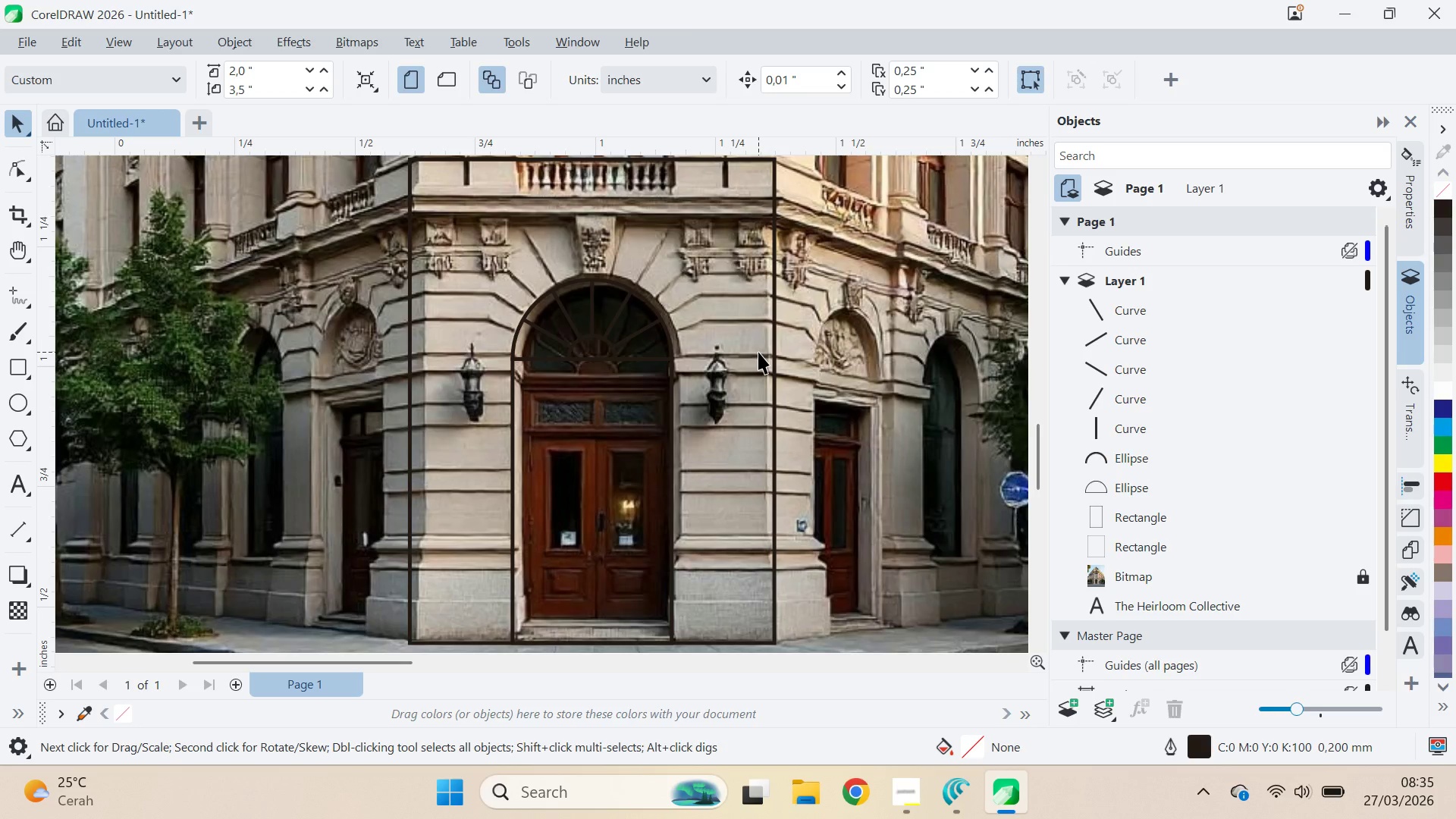 
left_click([762, 353])
 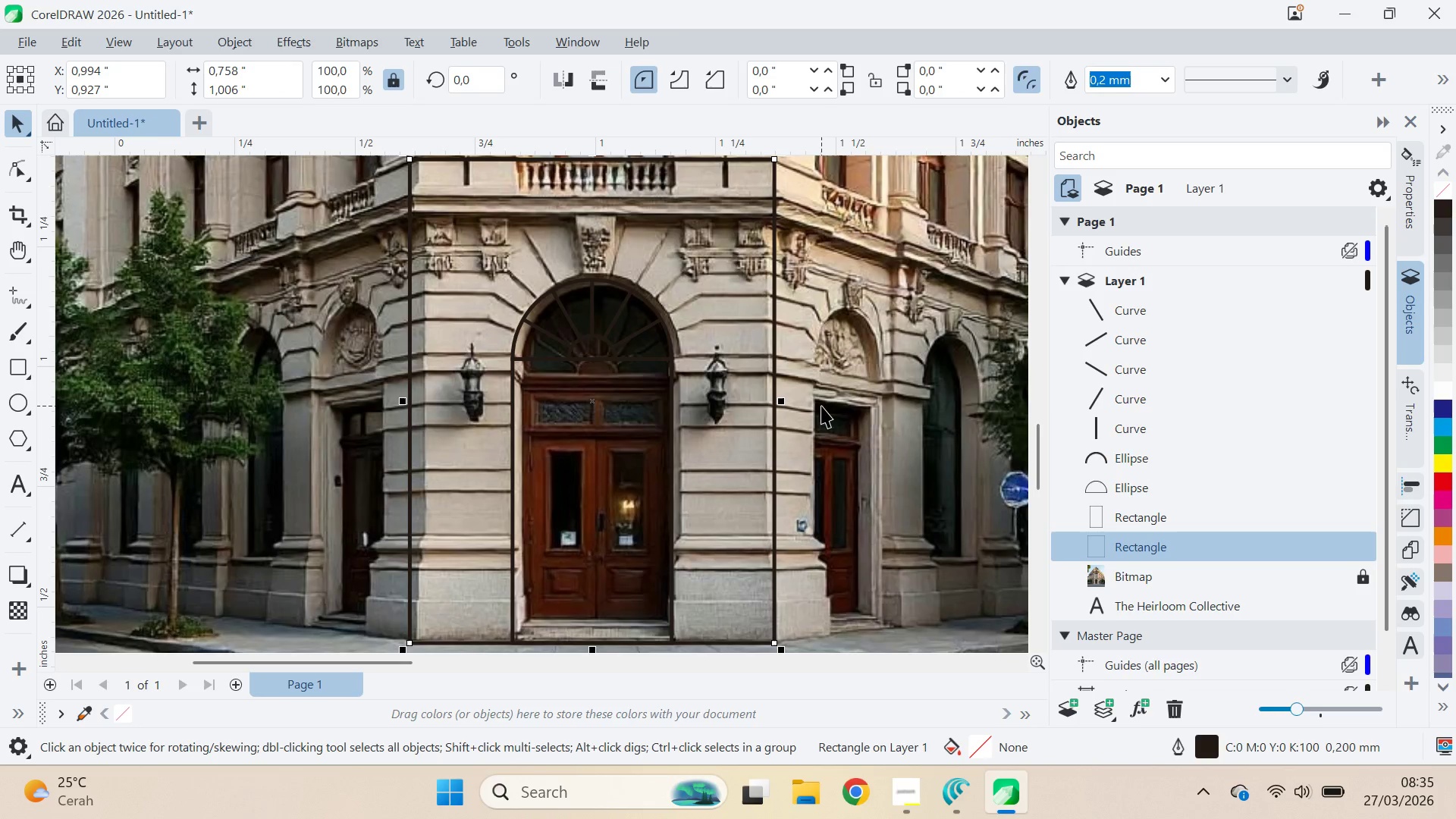 
hold_key(key=ShiftLeft, duration=1.52)
left_click_drag(start_coordinate=[783, 403], to_coordinate=[767, 462])
 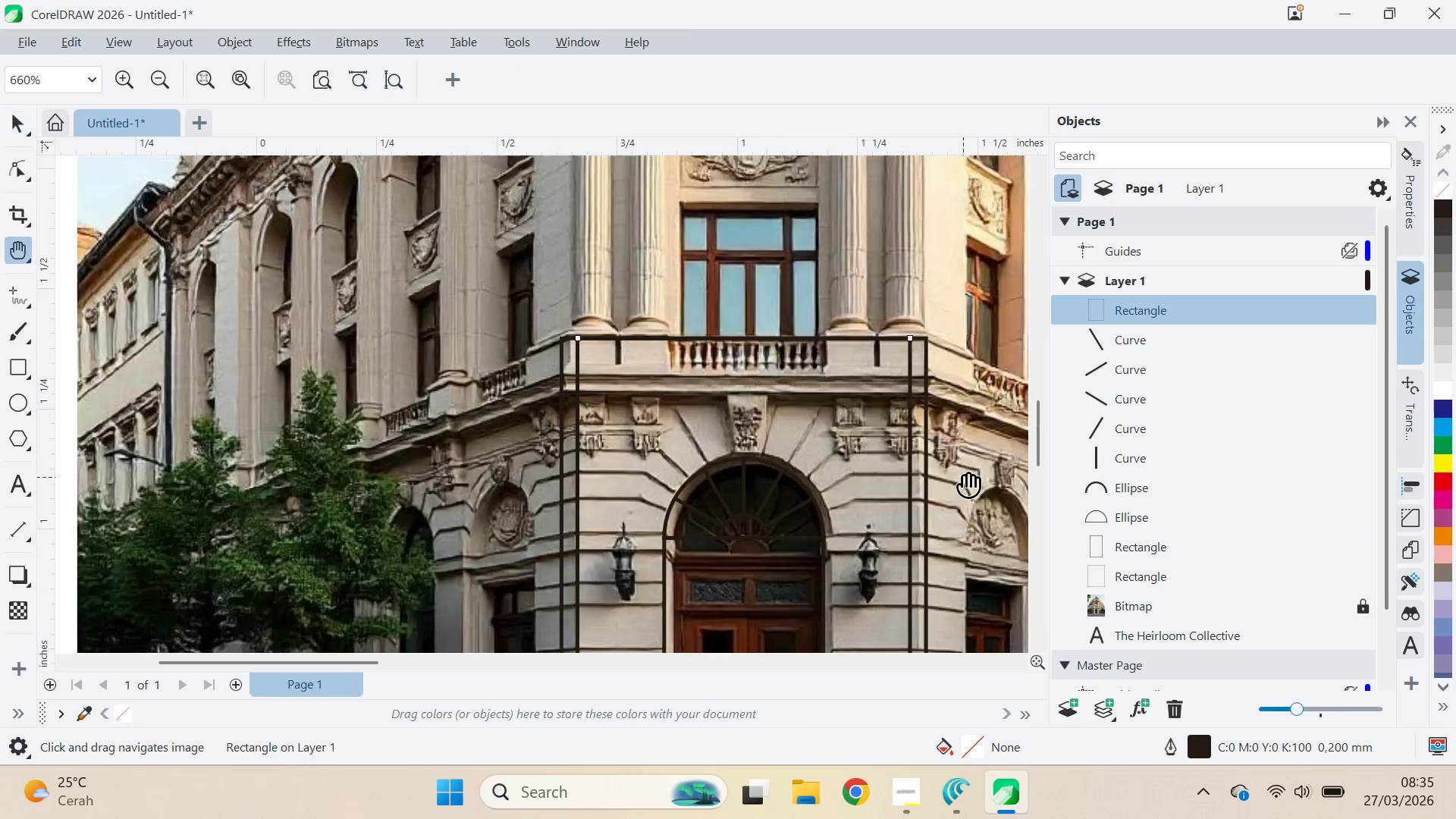 
hold_key(key=ShiftLeft, duration=1.5)
 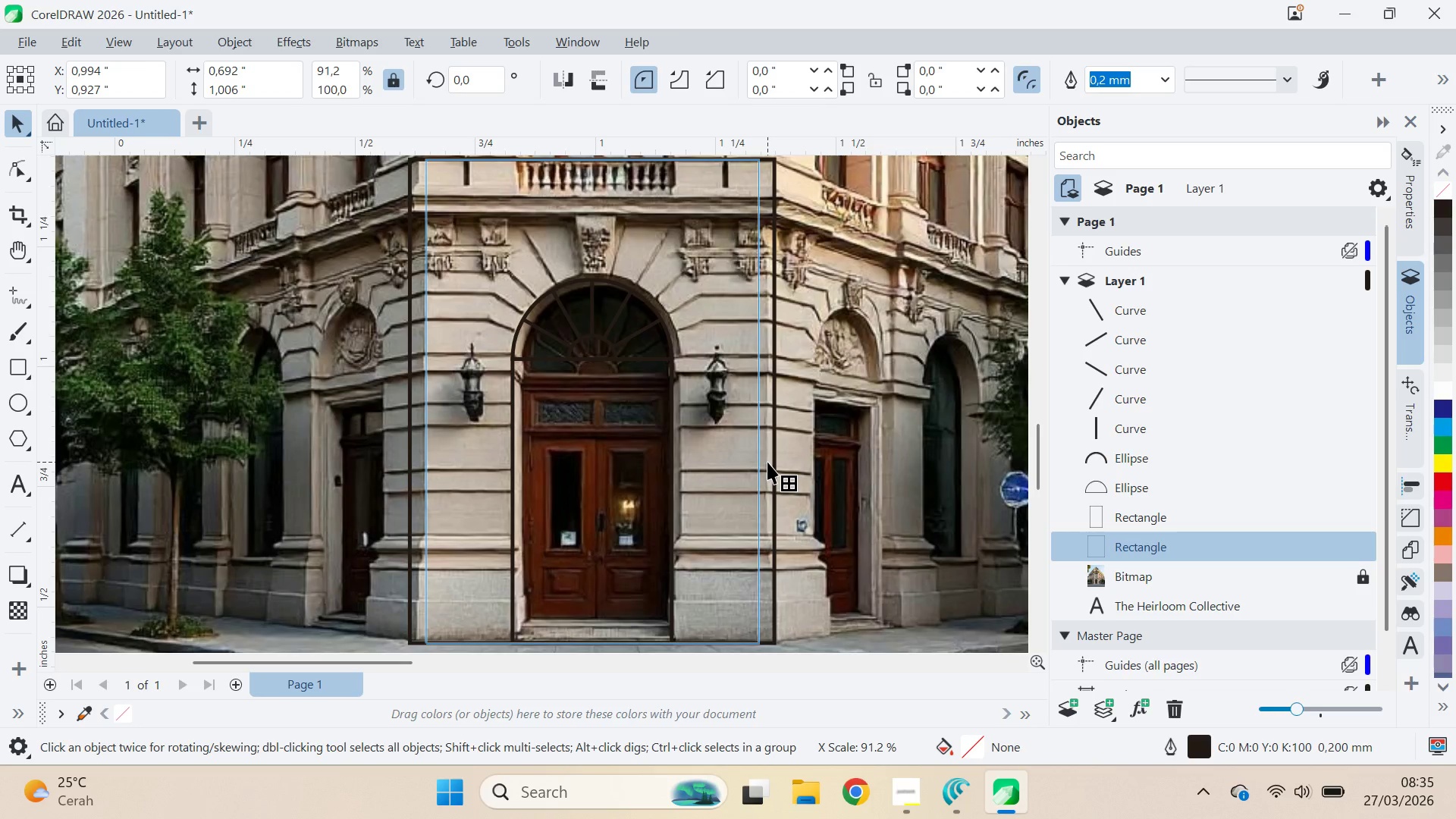 
hold_key(key=ShiftLeft, duration=0.72)
 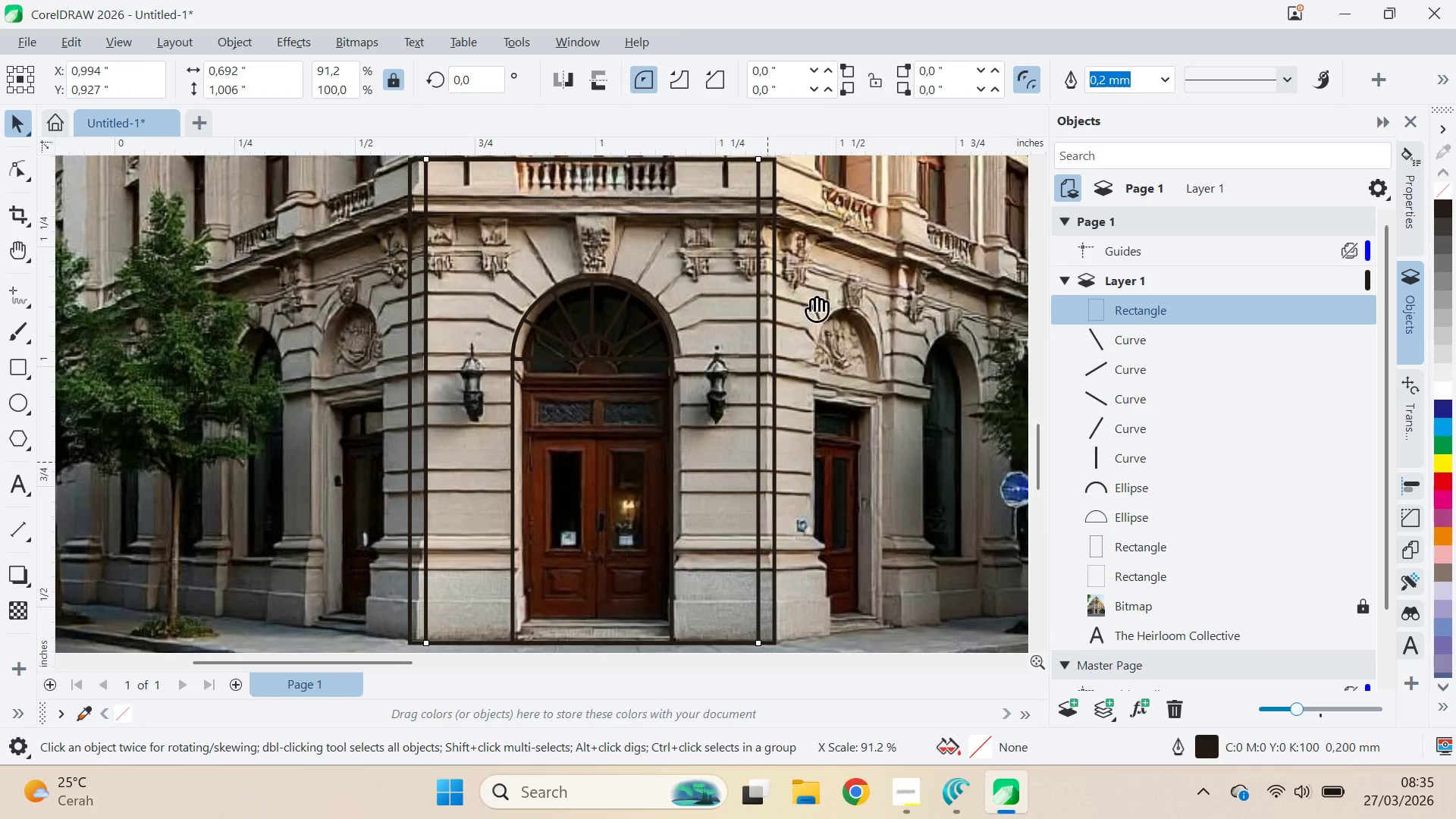 
key(Q)
 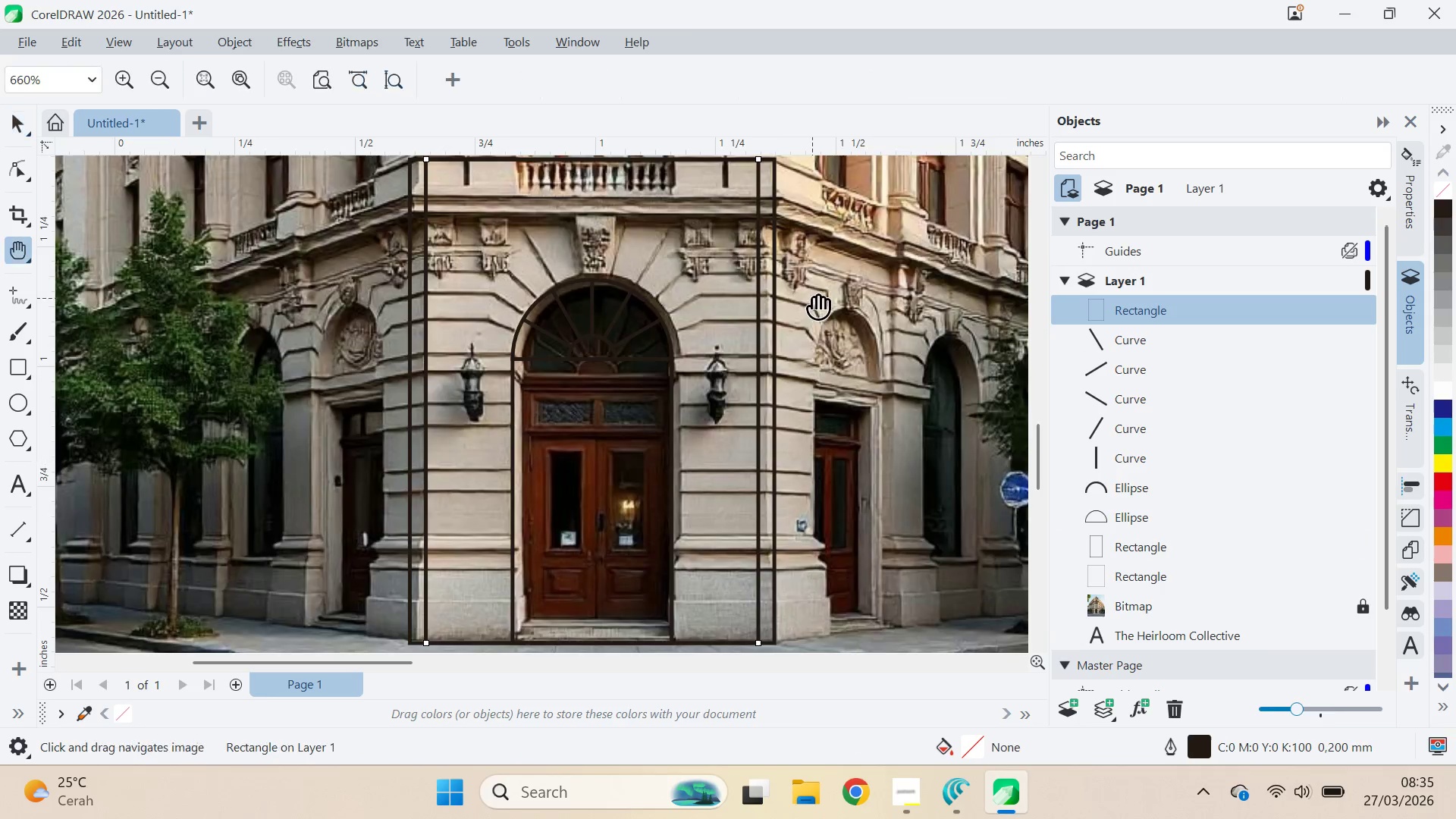 
left_click_drag(start_coordinate=[812, 298], to_coordinate=[964, 478])
 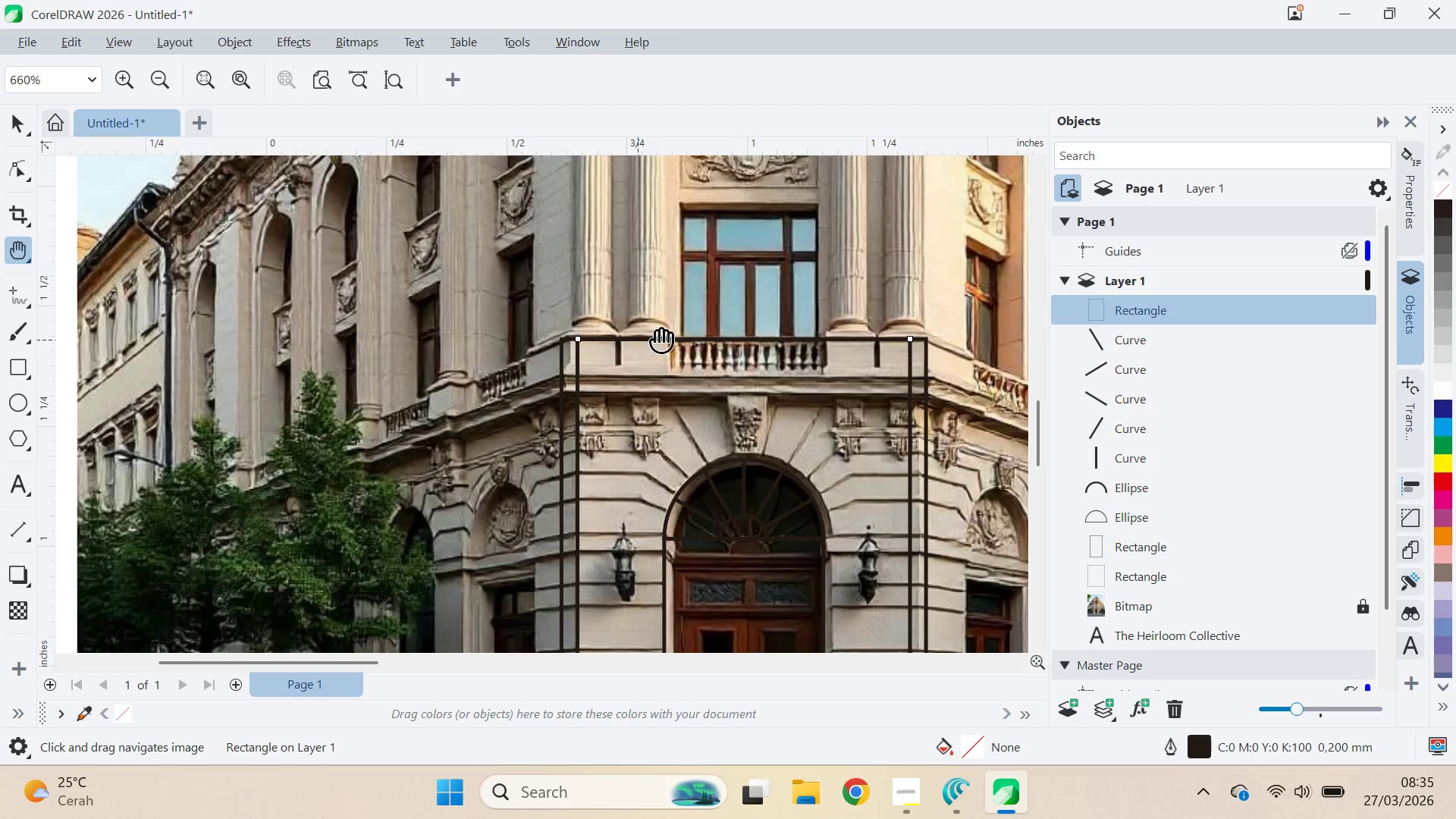 
left_click_drag(start_coordinate=[701, 318], to_coordinate=[709, 505])
 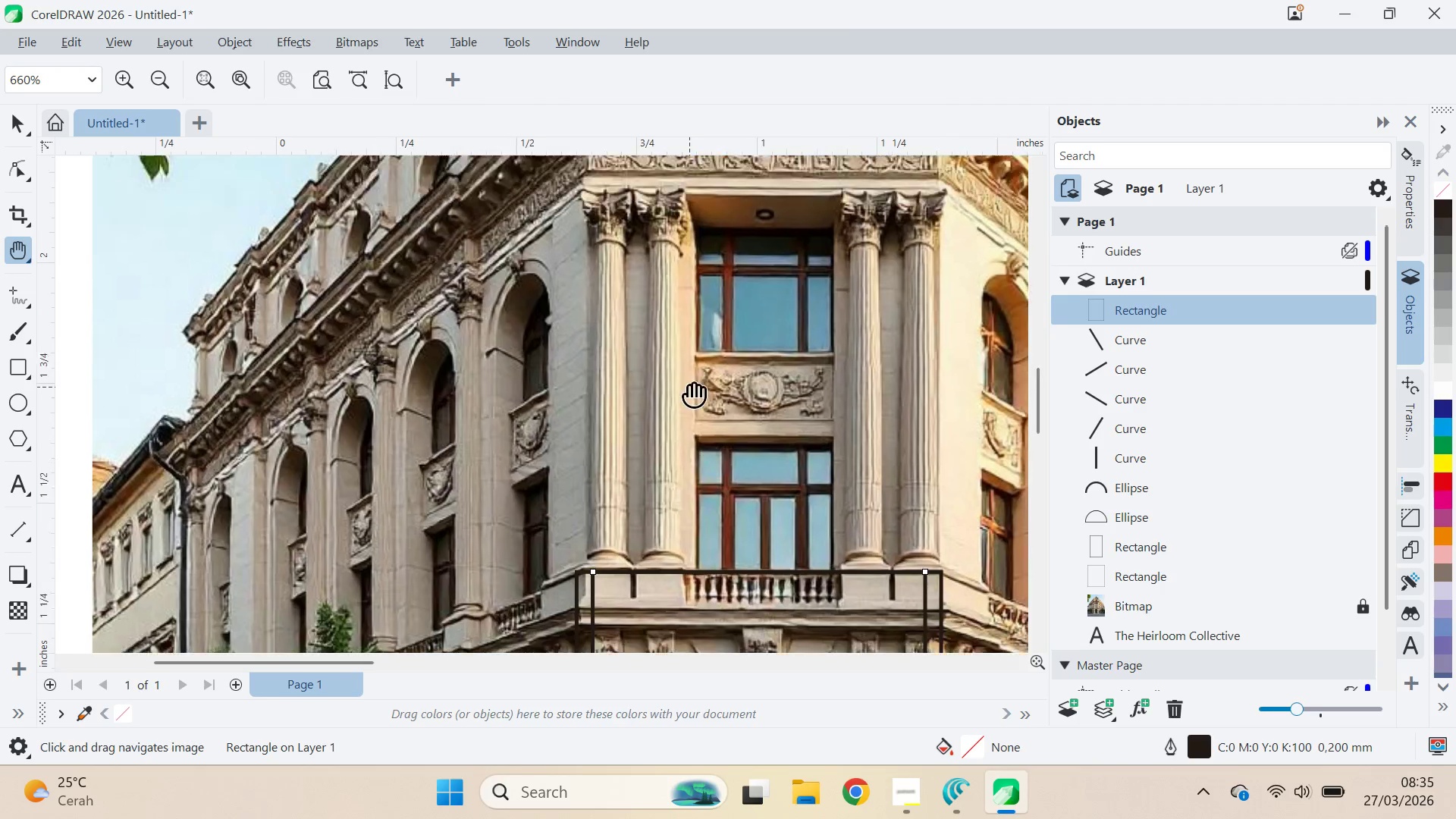 
left_click_drag(start_coordinate=[682, 341], to_coordinate=[675, 209])
 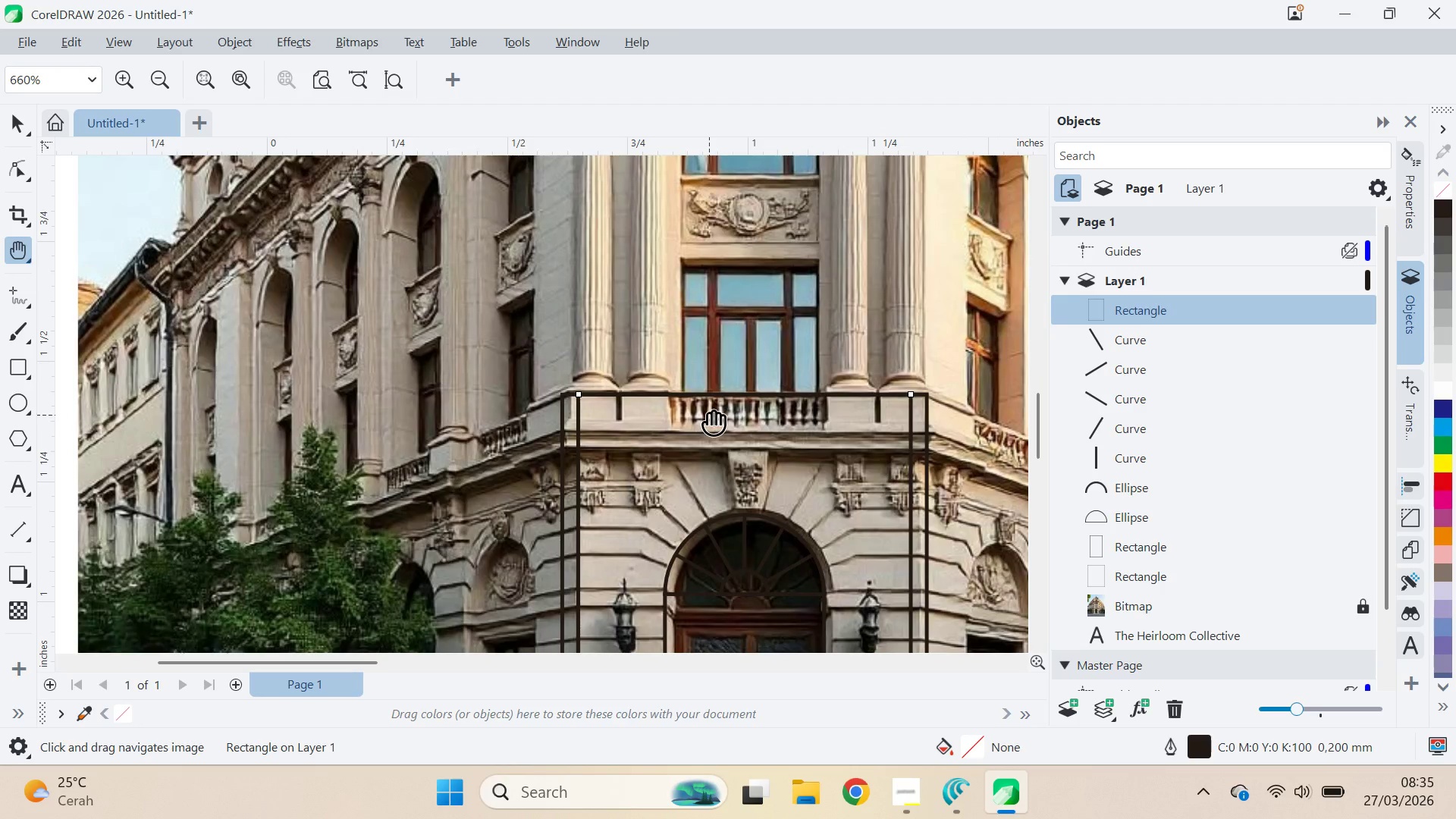 
left_click_drag(start_coordinate=[709, 415], to_coordinate=[688, 242])
 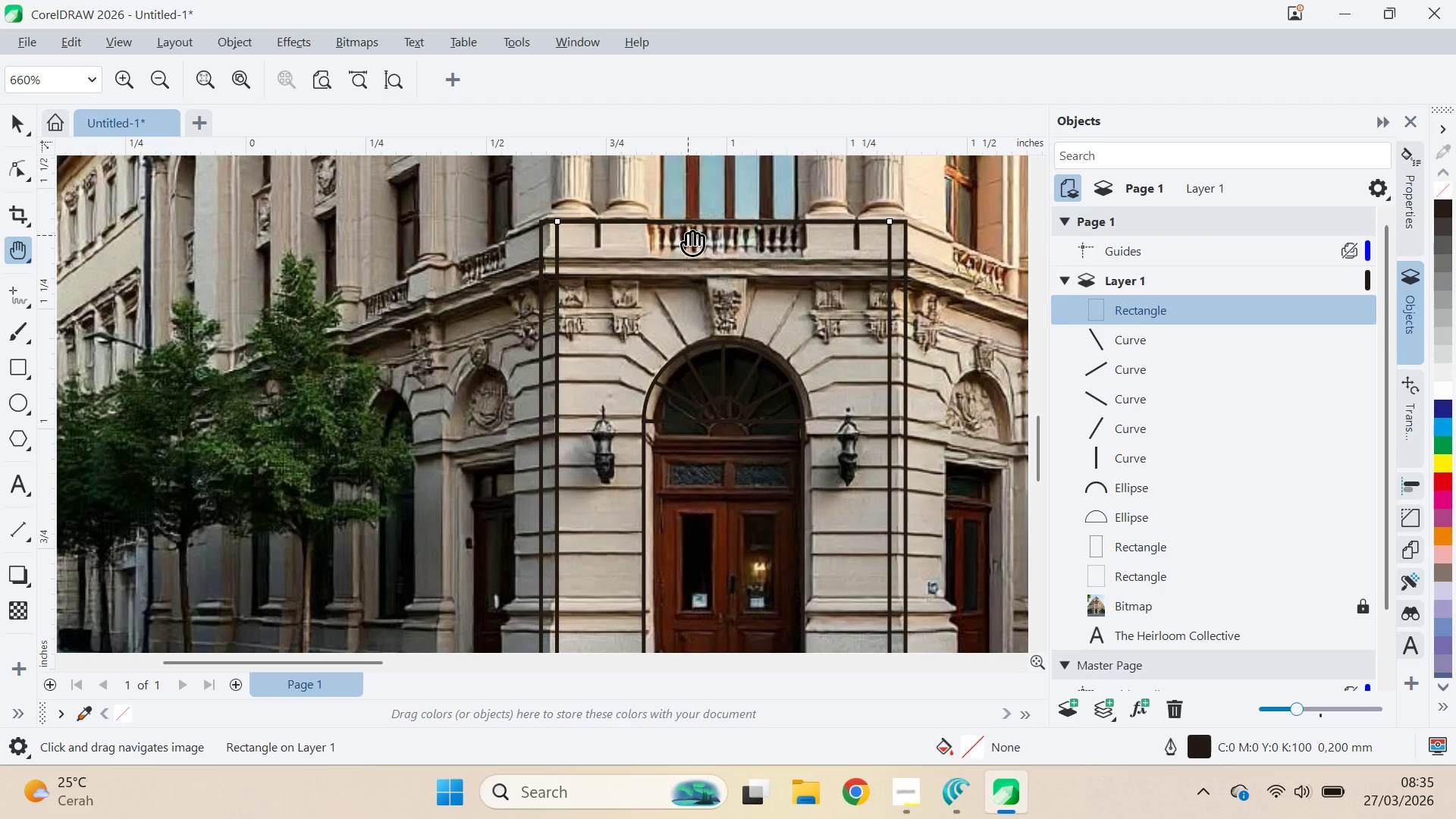 
wait(5.09)
 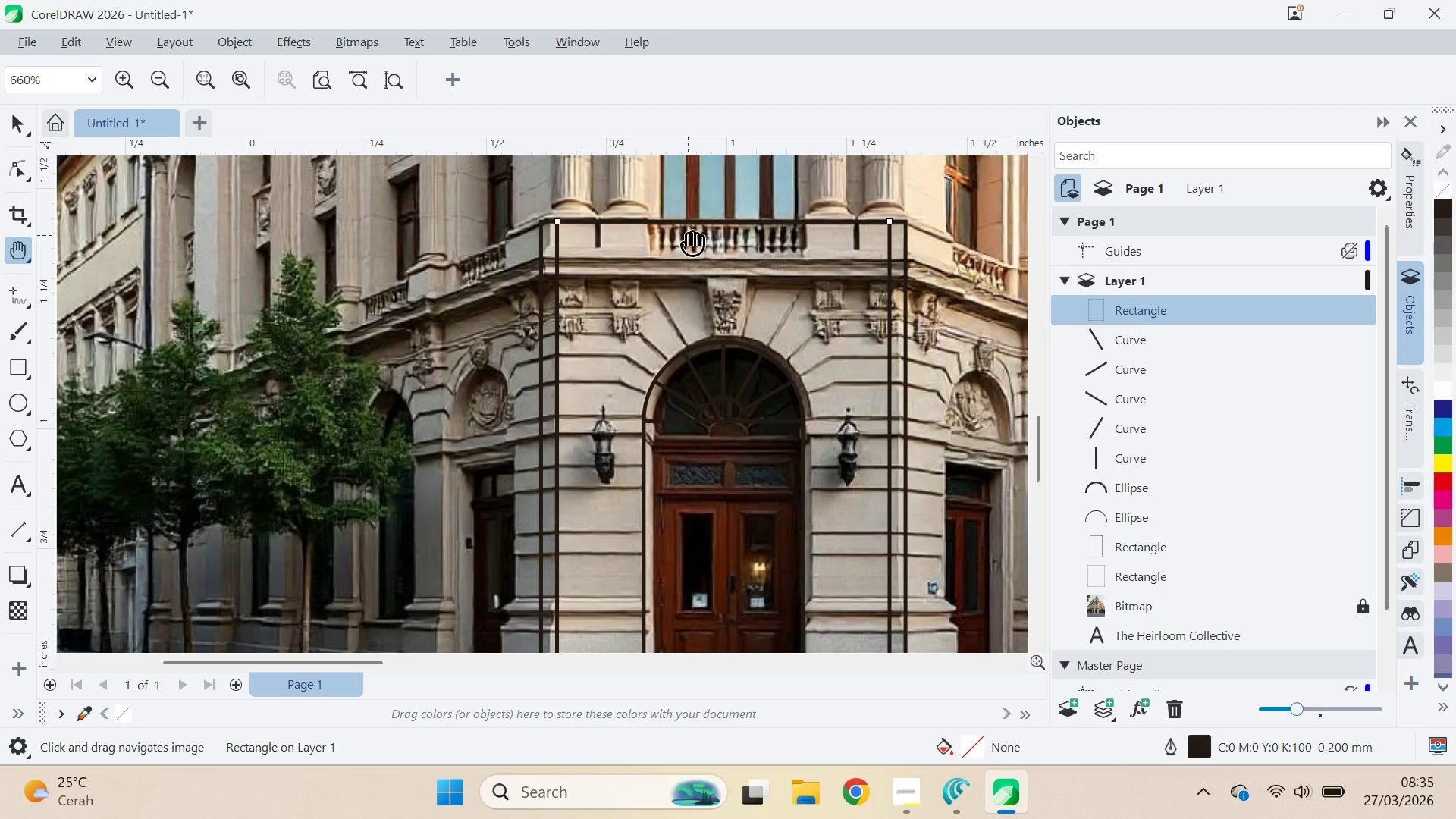 
left_click([688, 235])
 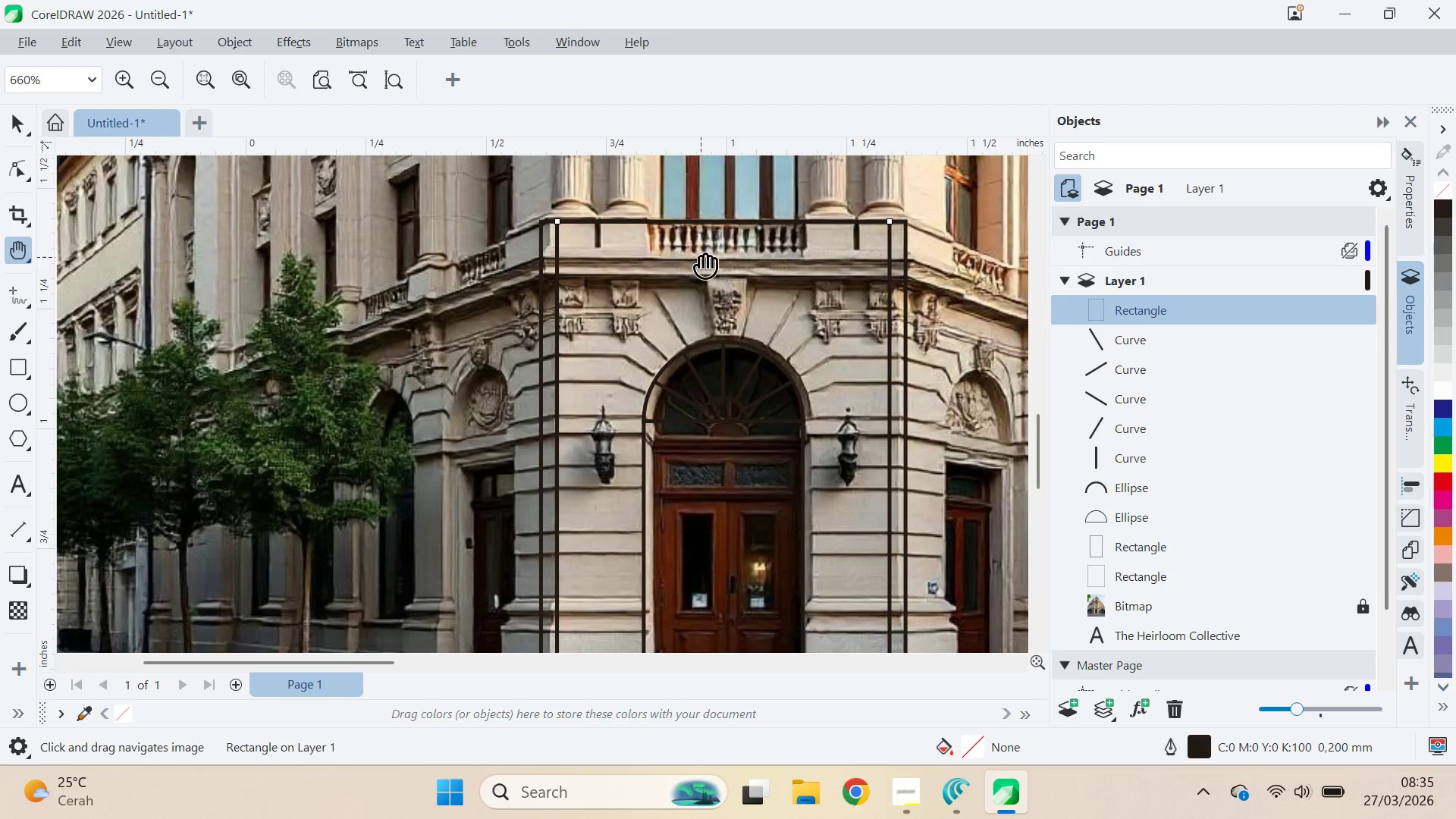 
scroll: coordinate [701, 259], scroll_direction: down, amount: 7.0
 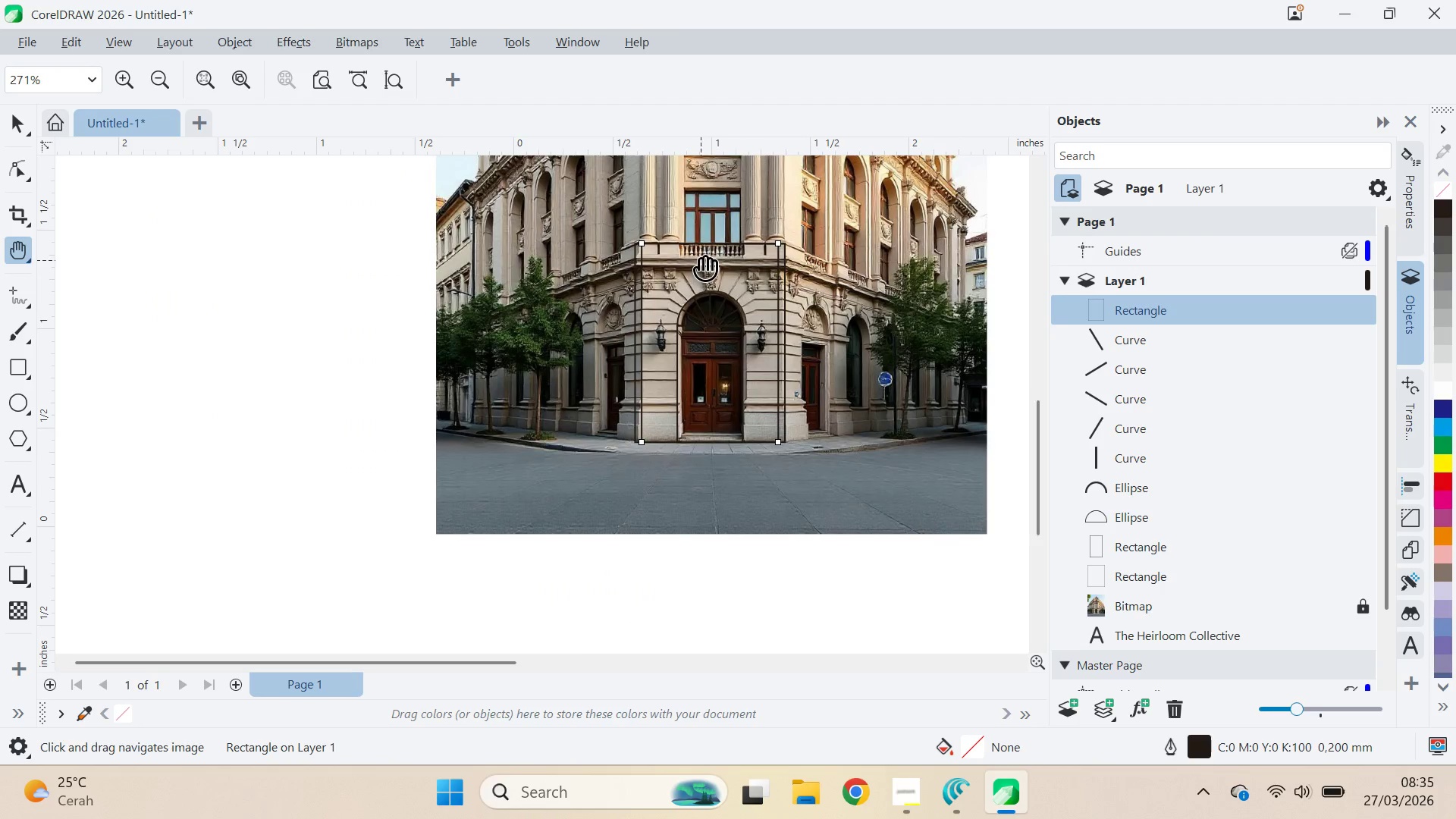 
key(Alt+AltLeft)
 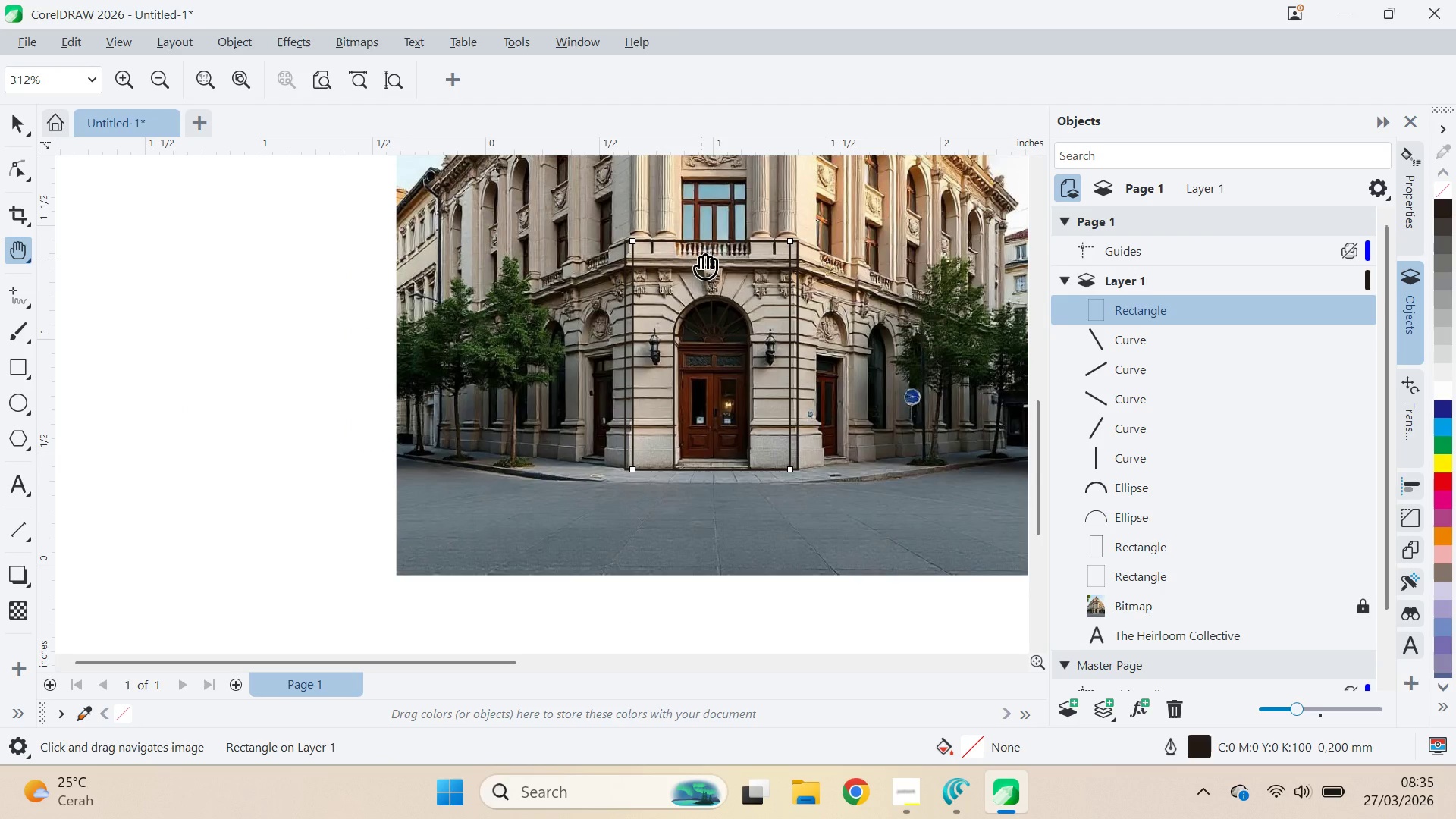 
key(Alt+Tab)
 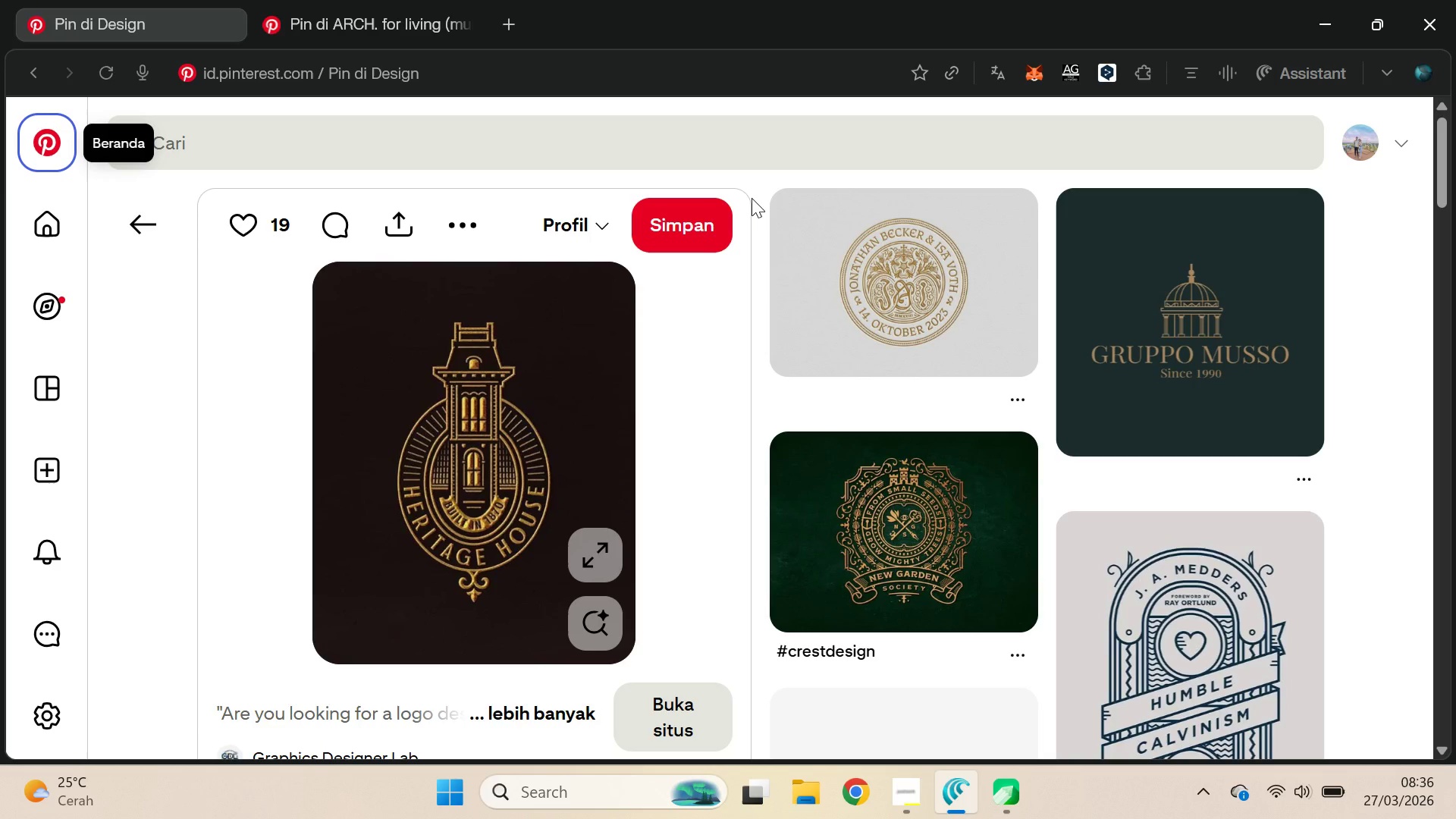 
scroll: coordinate [749, 195], scroll_direction: up, amount: 2.0
 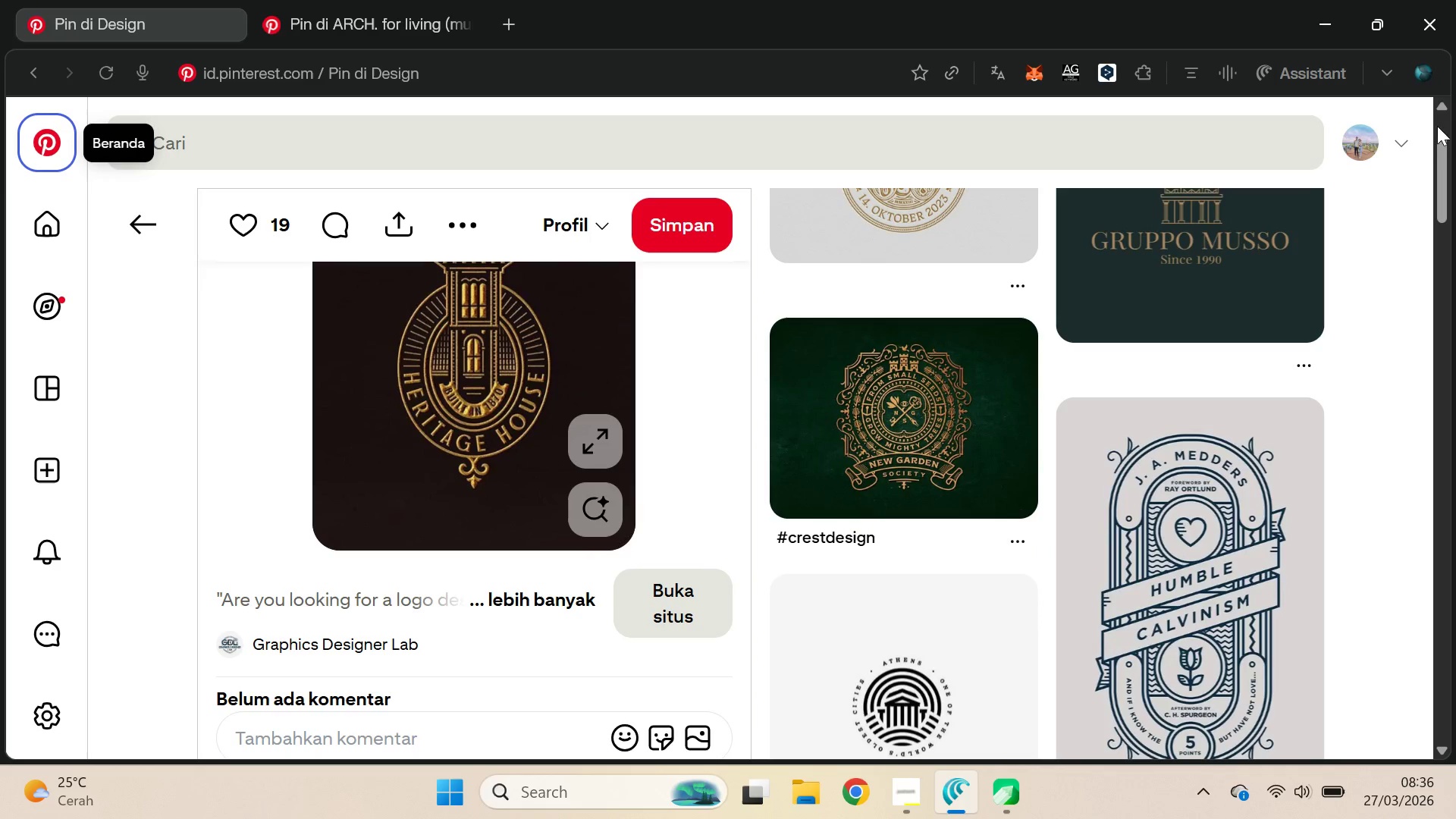 
left_click_drag(start_coordinate=[1436, 144], to_coordinate=[1432, 373])
 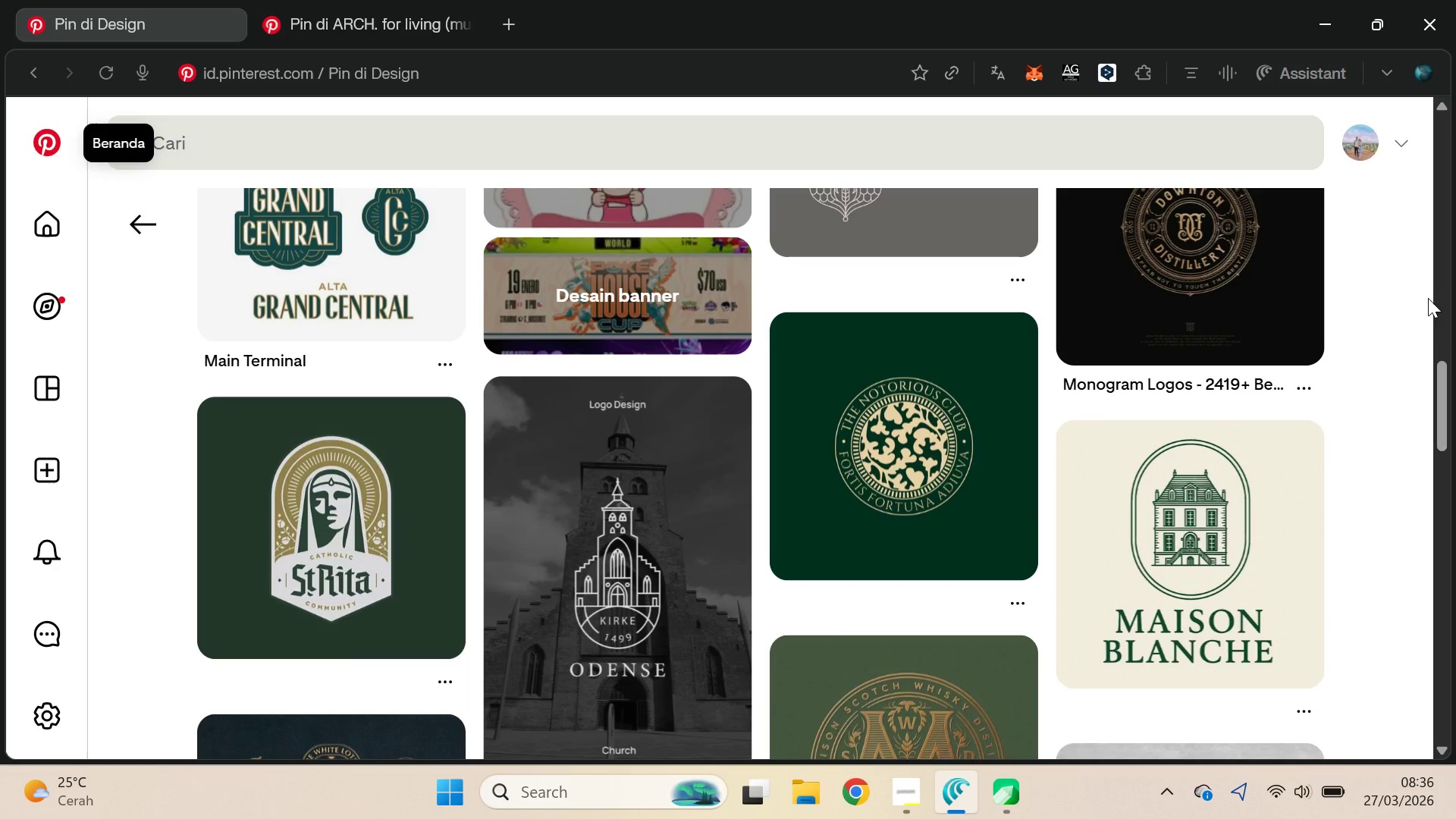 
key(Alt+AltLeft)
 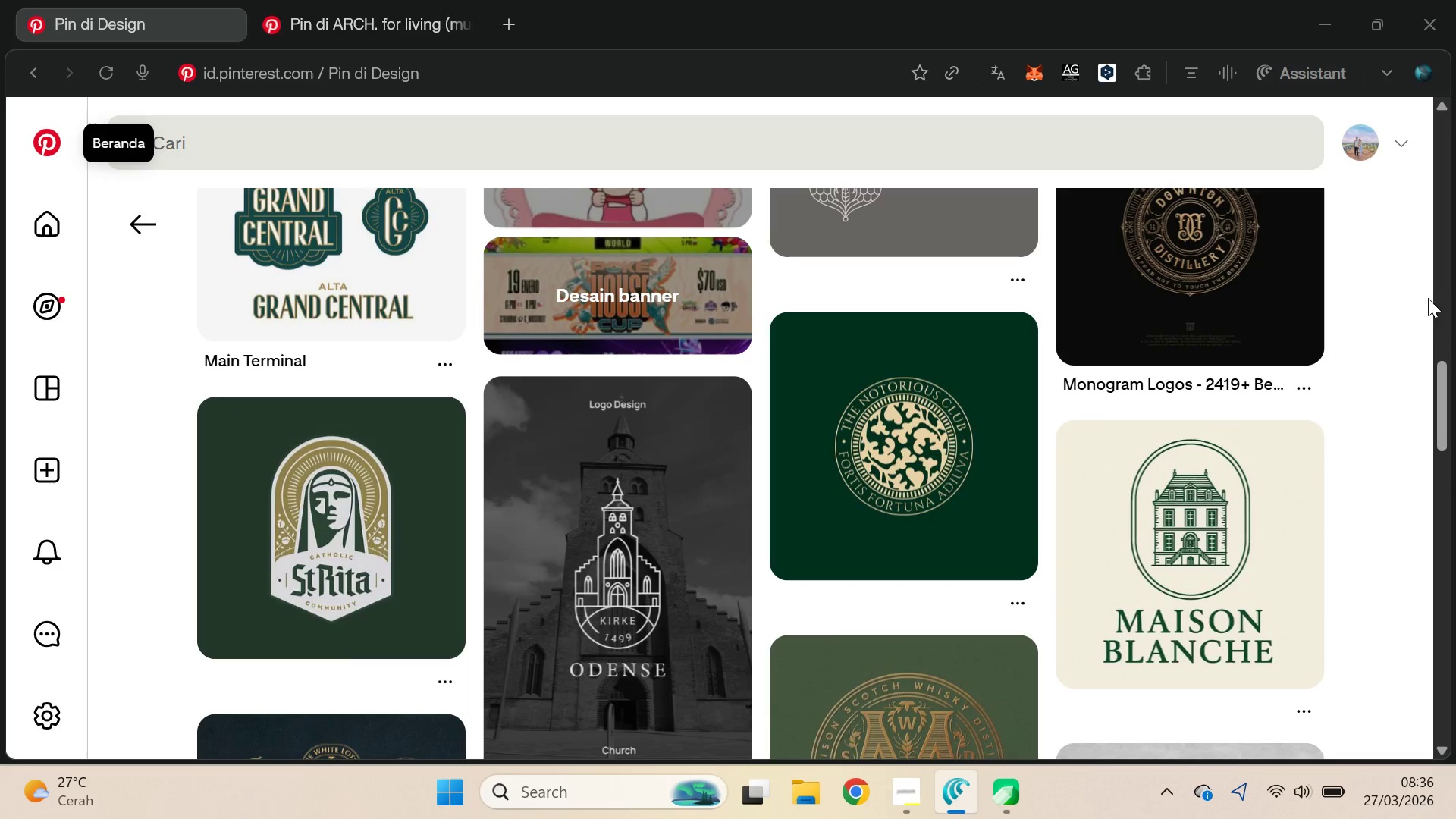 
key(Alt+Tab)
 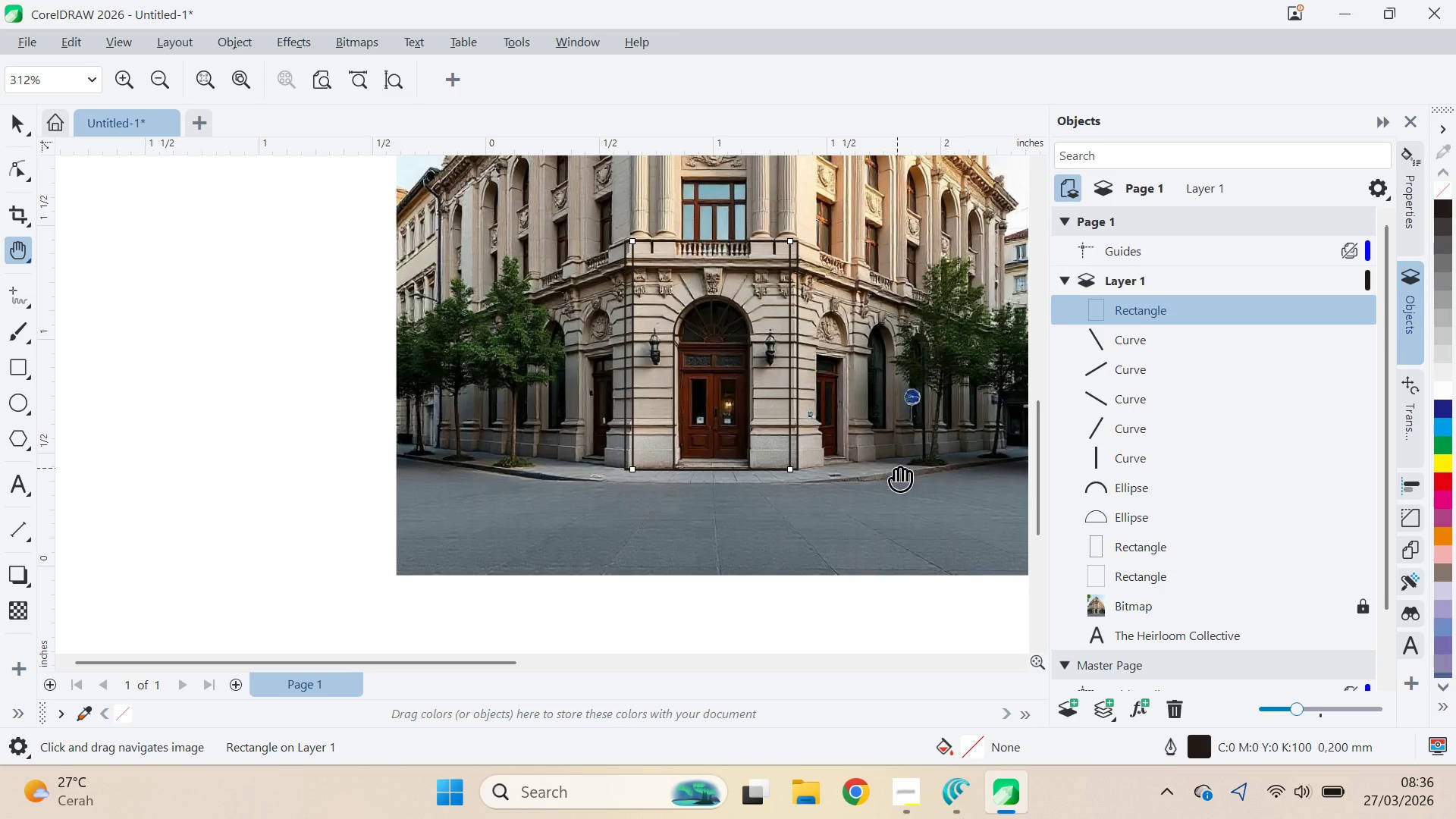 
left_click_drag(start_coordinate=[828, 401], to_coordinate=[756, 438])
 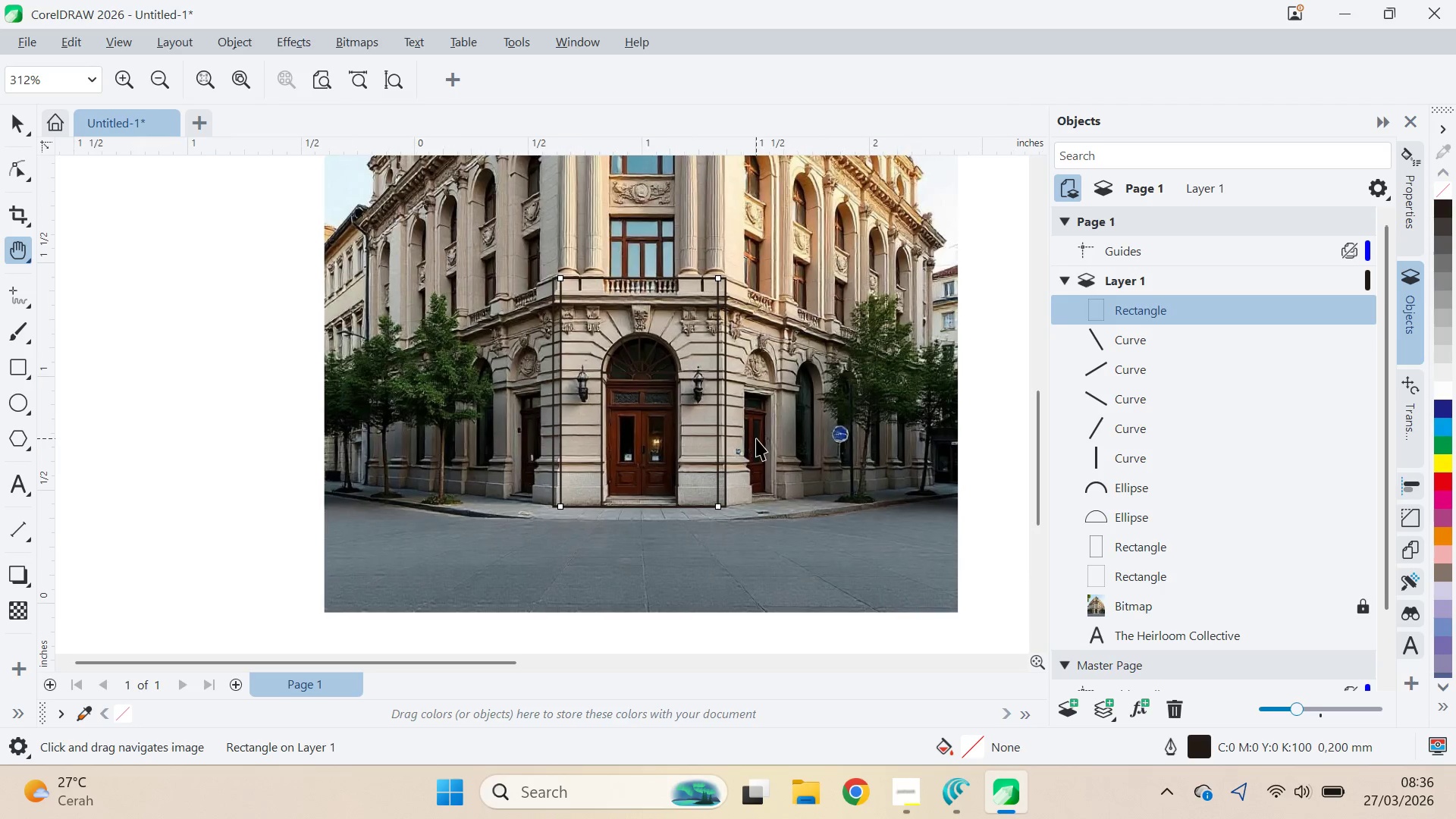 
key(V)
 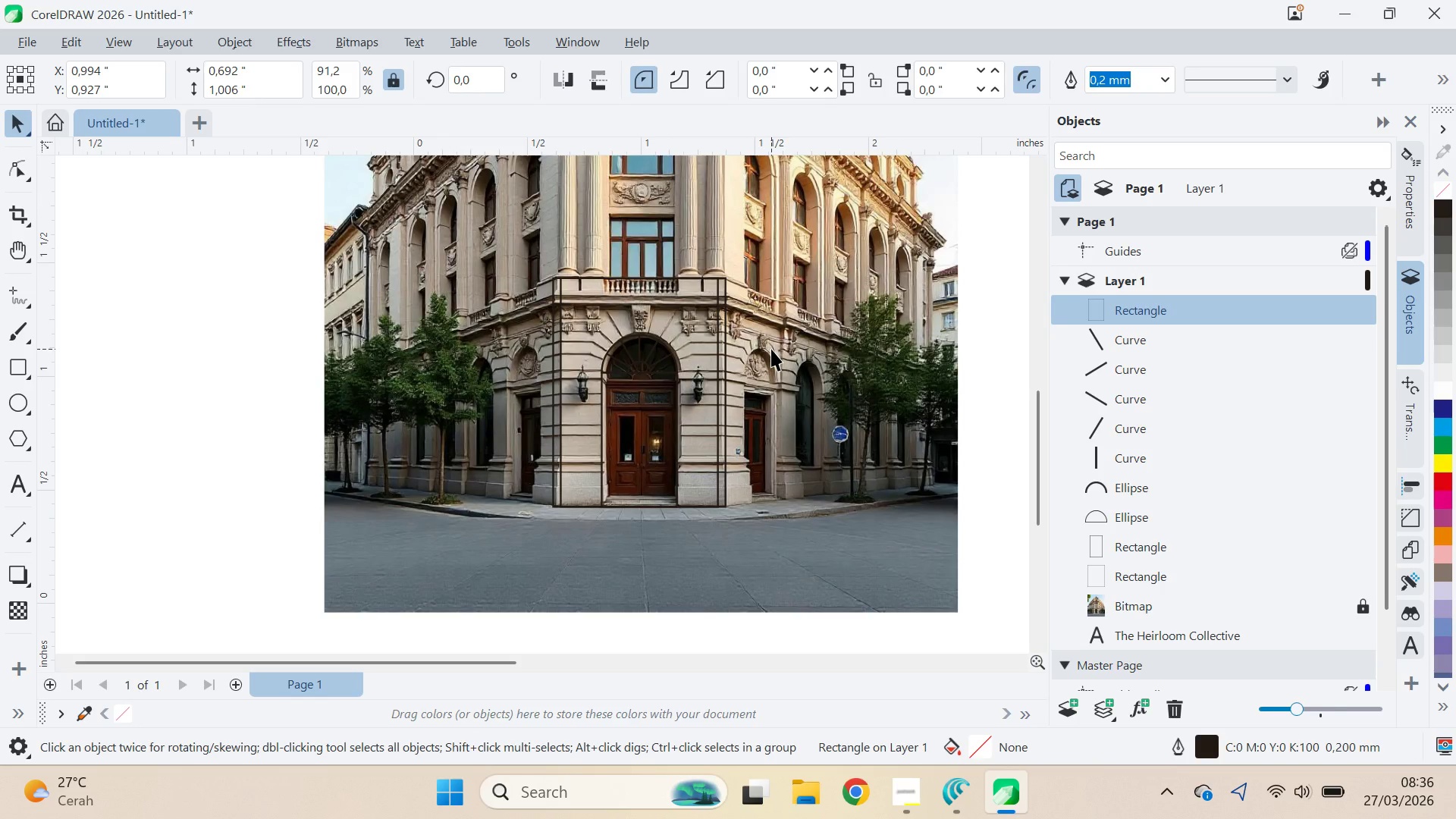 
scroll: coordinate [625, 359], scroll_direction: up, amount: 6.0
 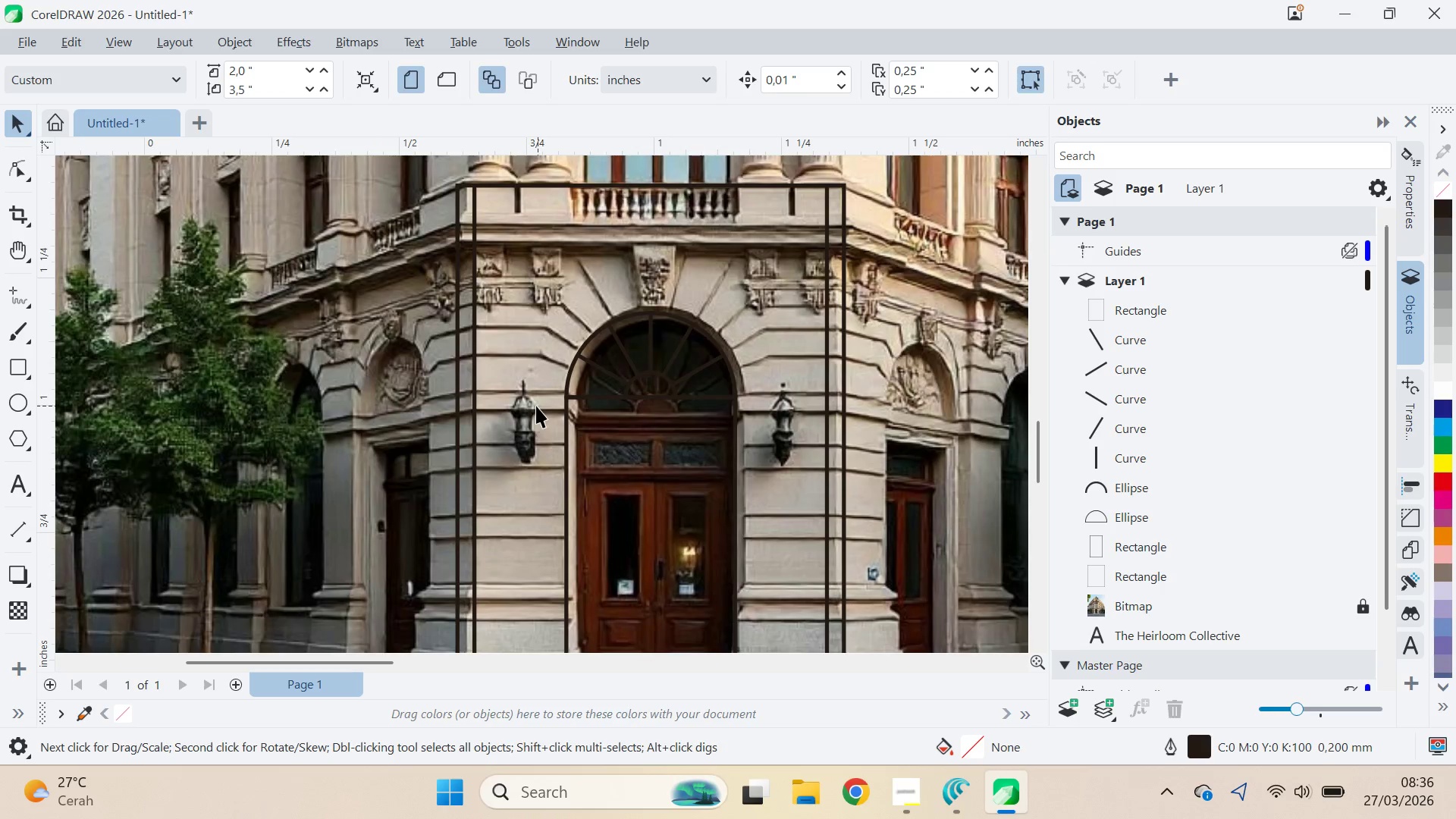 
scroll: coordinate [527, 402], scroll_direction: down, amount: 5.0
 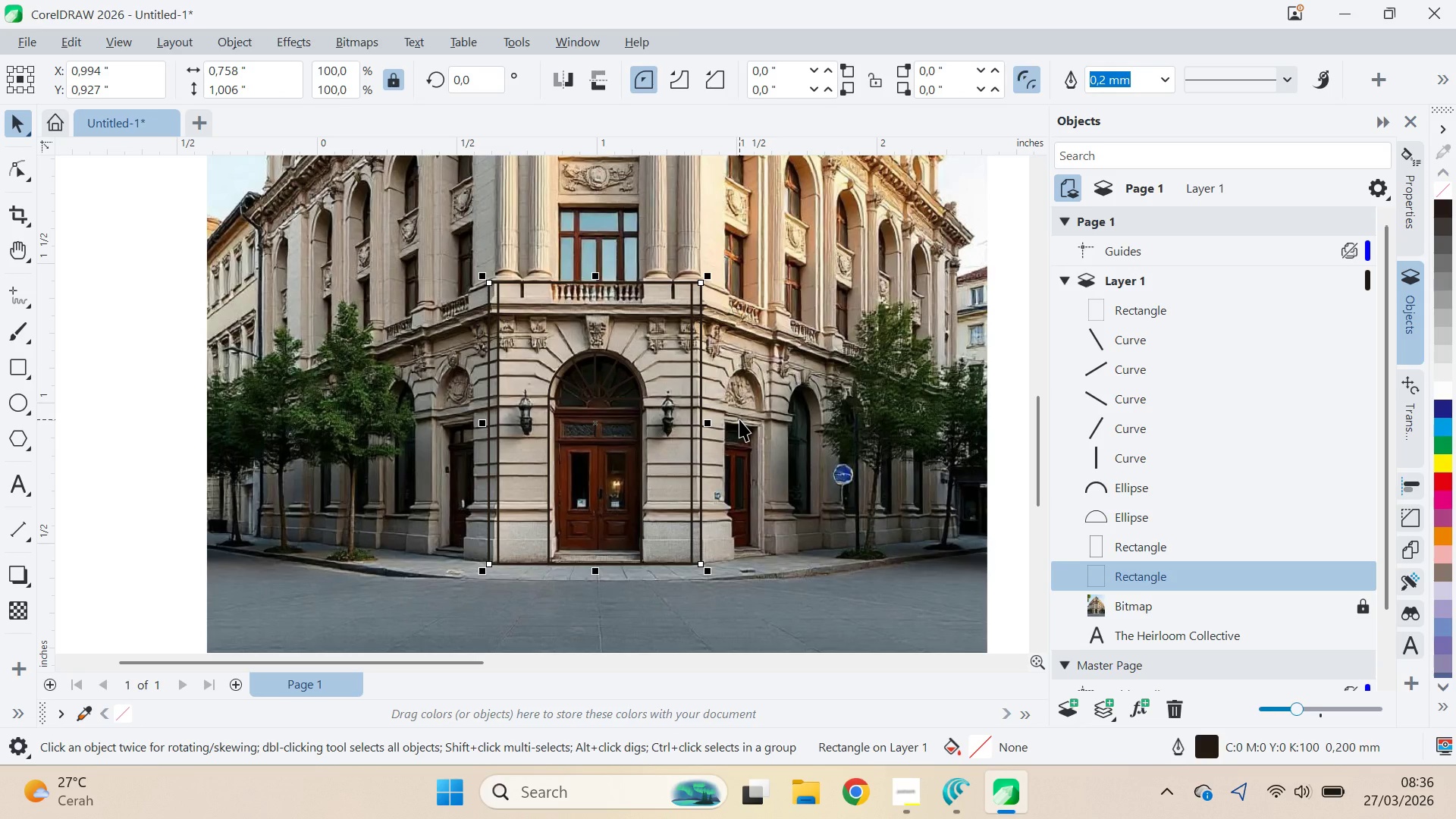 
key(Delete)
 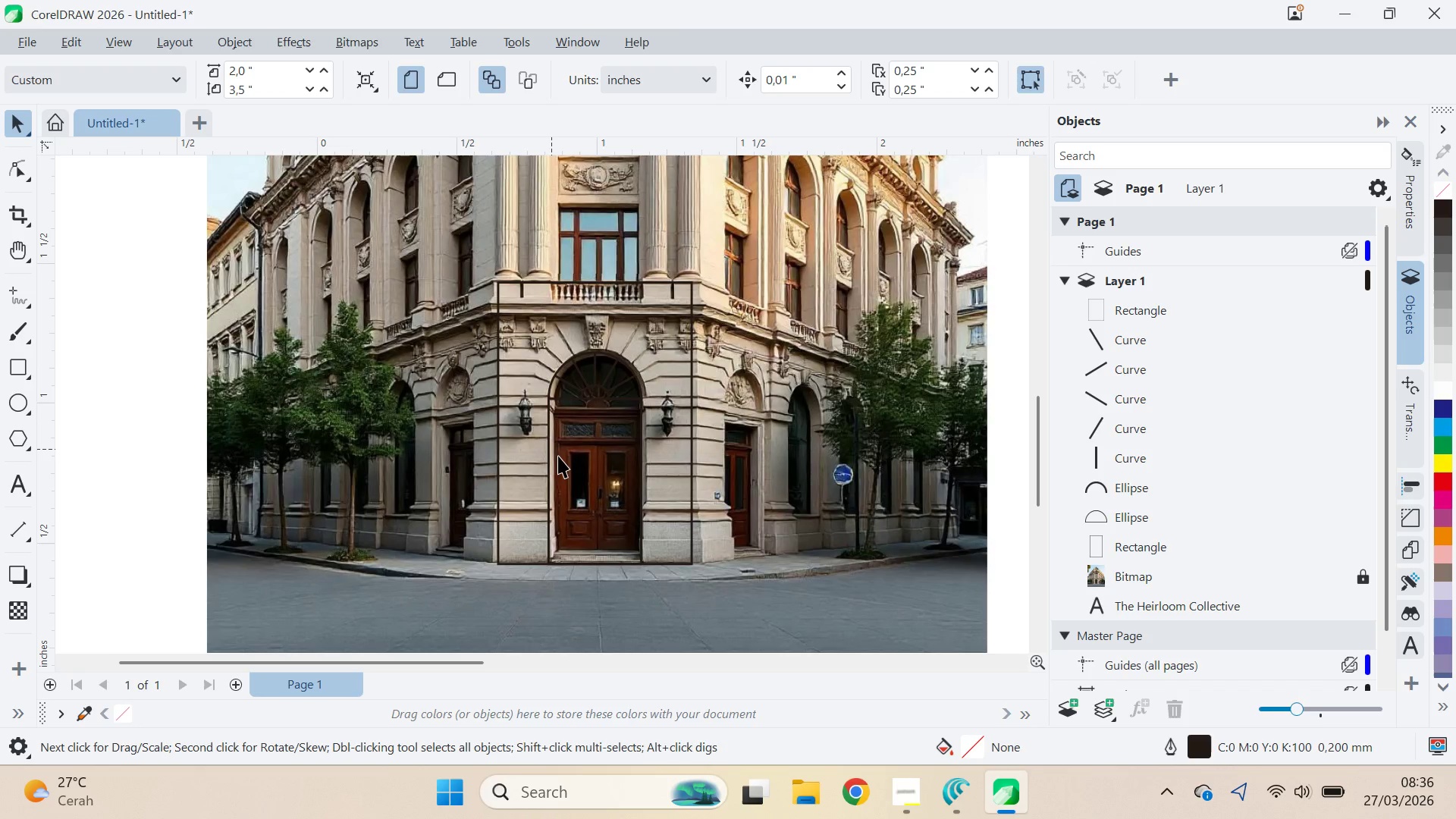 
scroll: coordinate [544, 468], scroll_direction: up, amount: 9.0
 